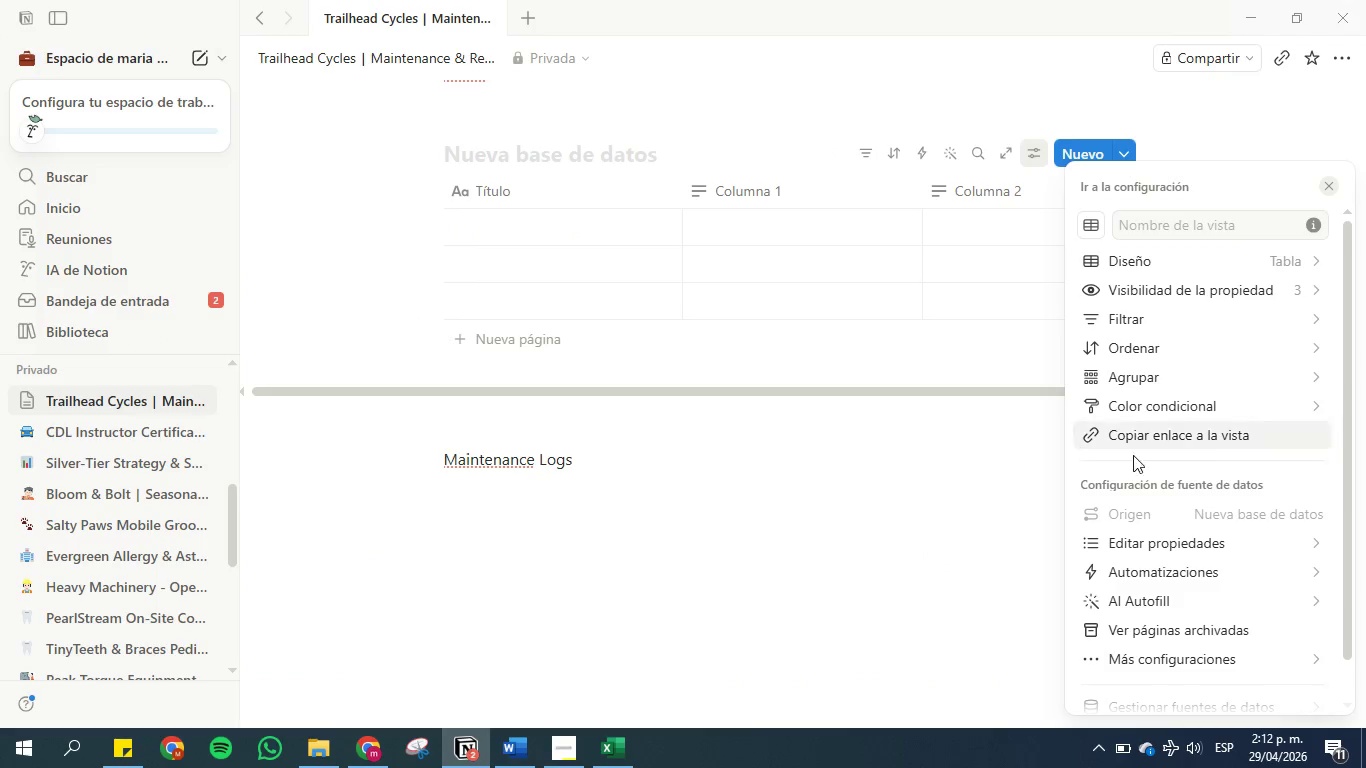 
scroll: coordinate [1196, 506], scroll_direction: down, amount: 13.0
 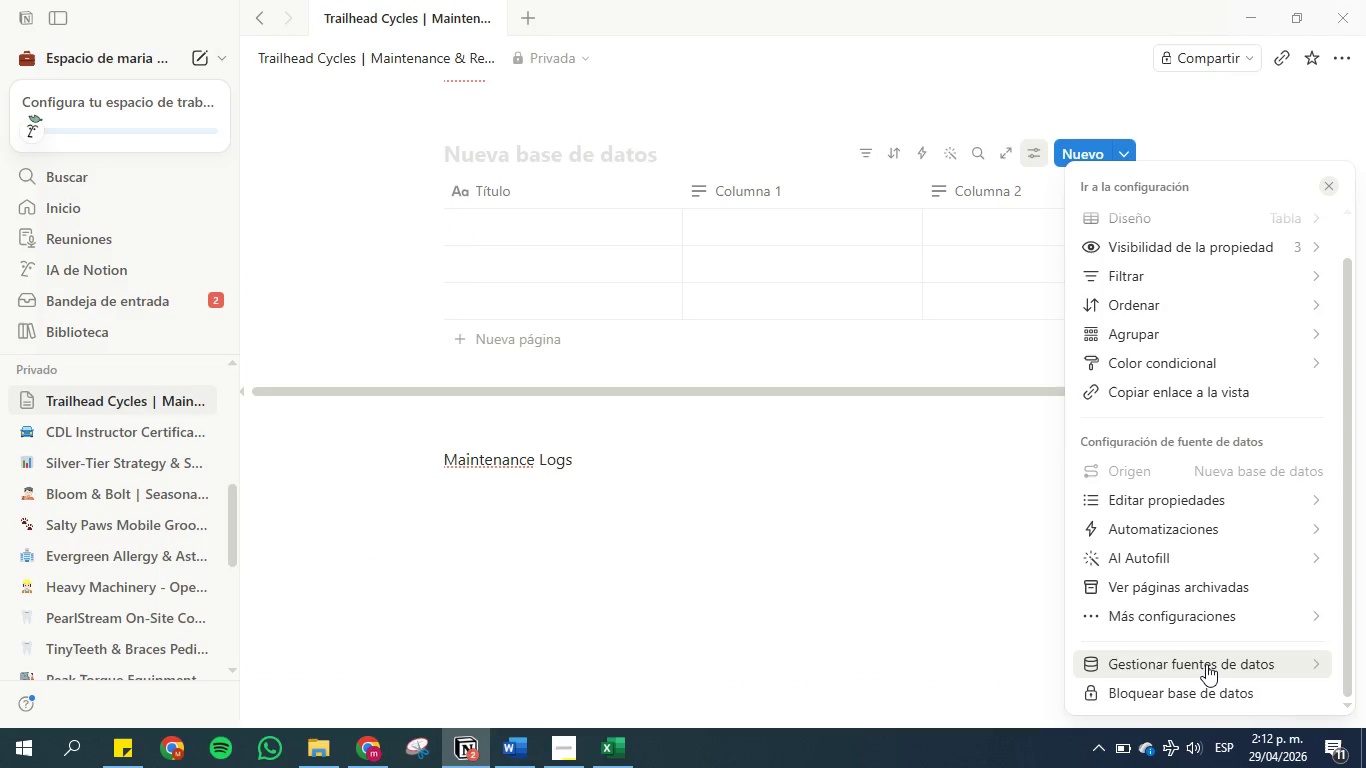 
left_click([1206, 664])
 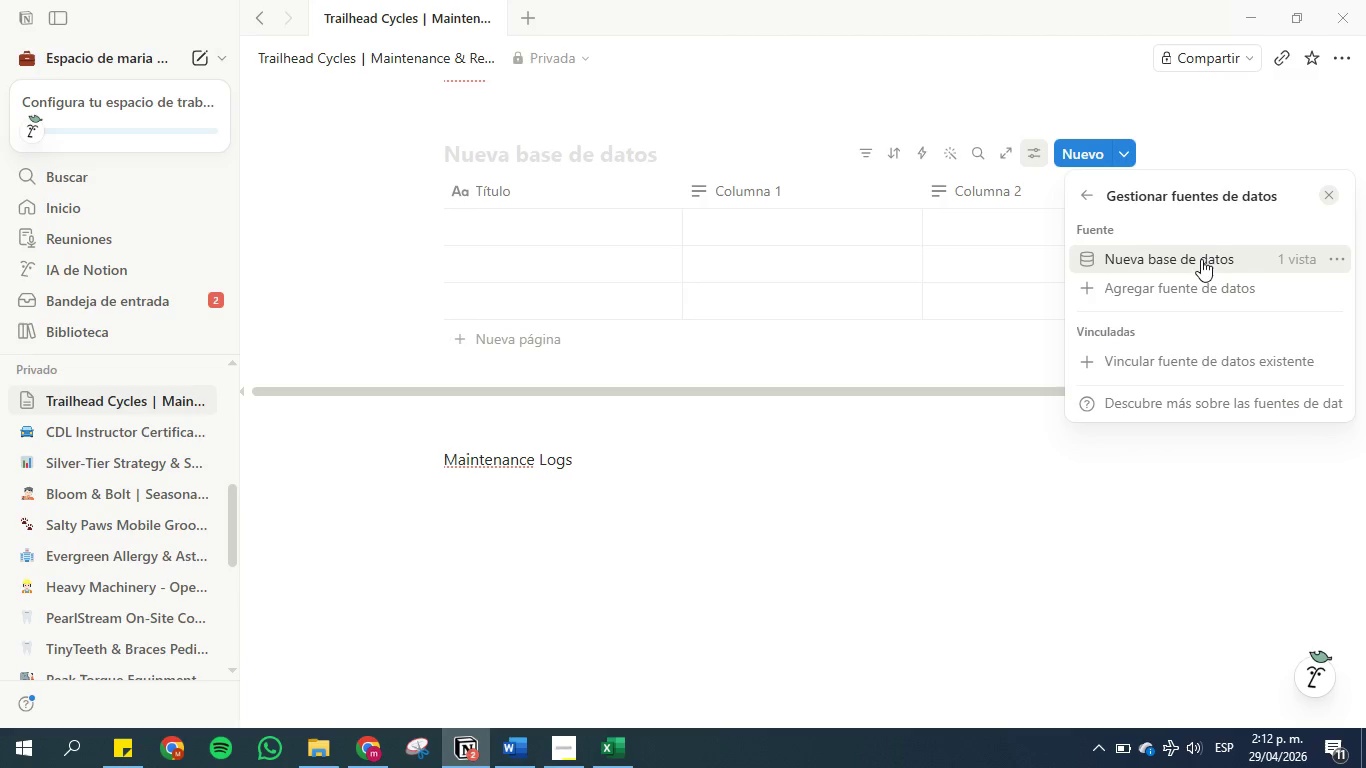 
left_click([1205, 278])
 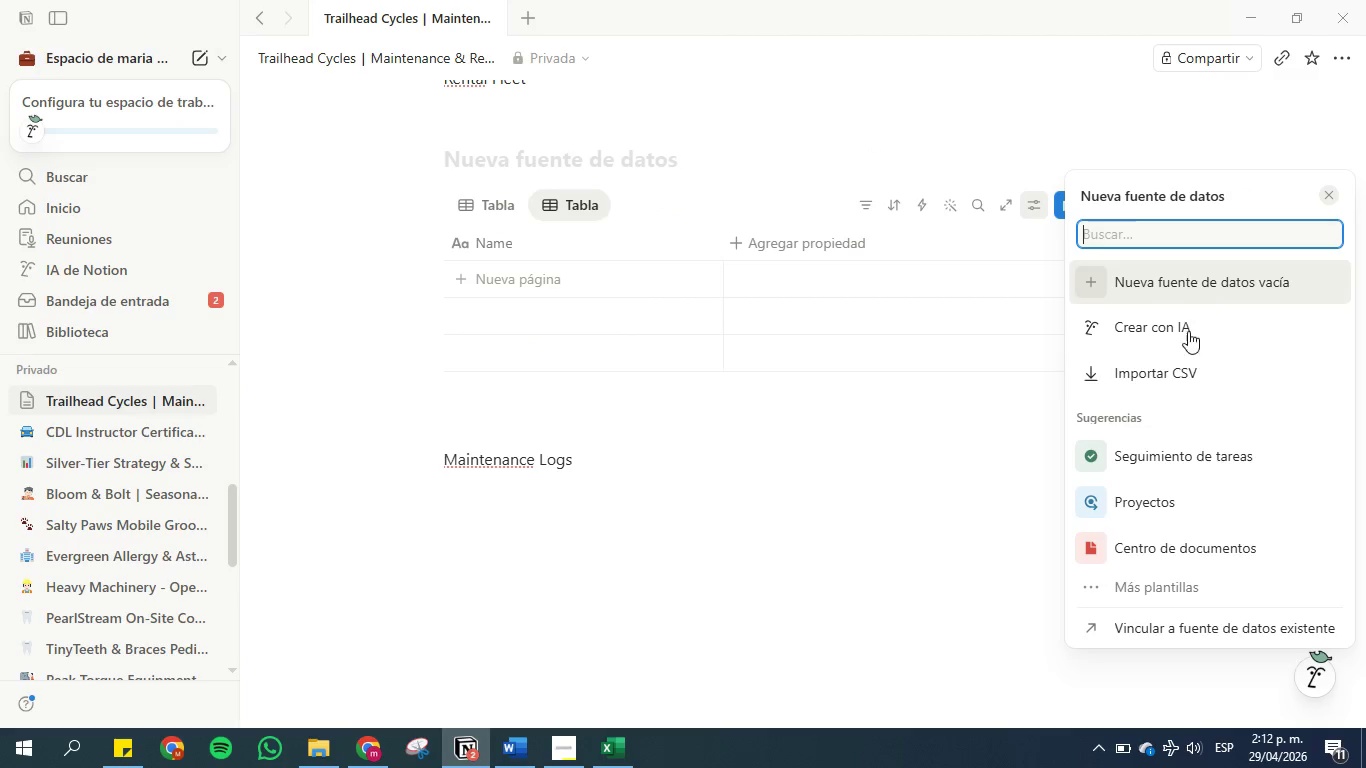 
left_click([1191, 371])
 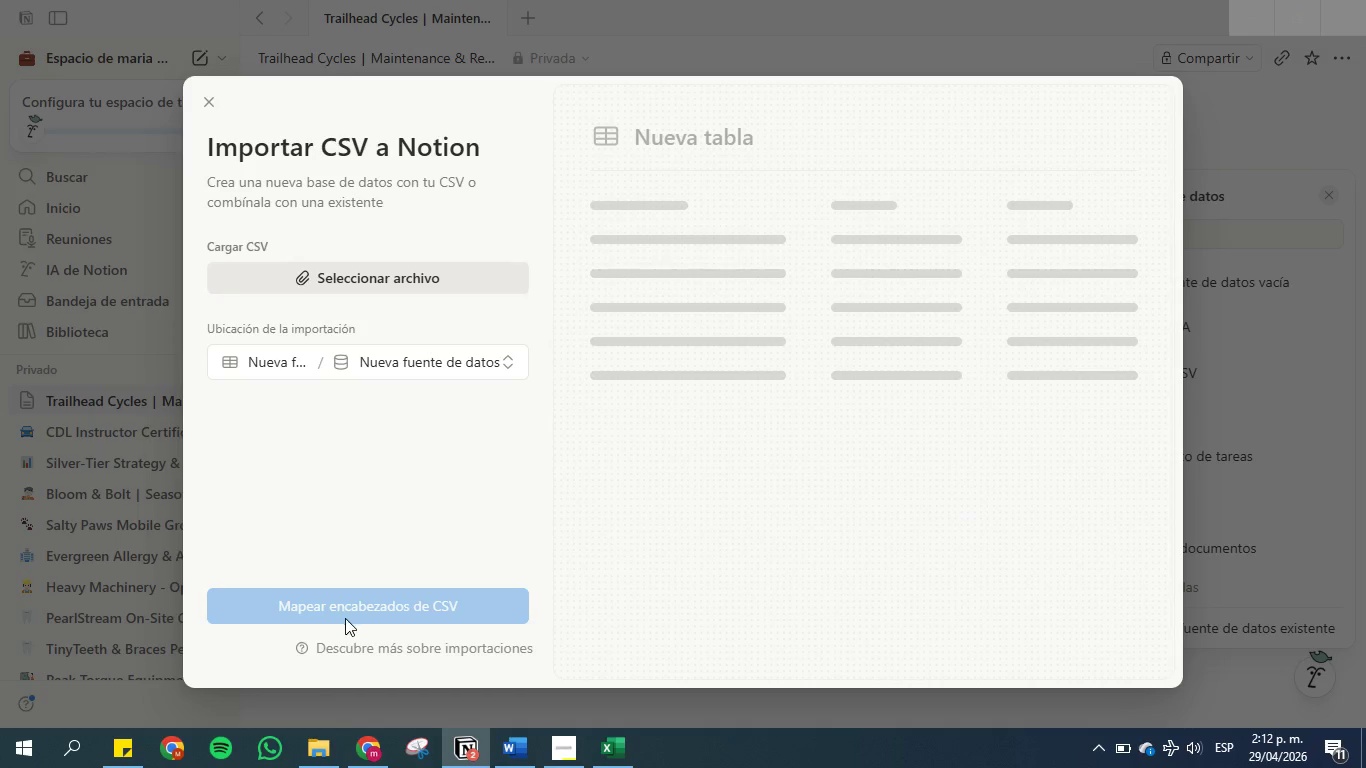 
left_click([461, 271])
 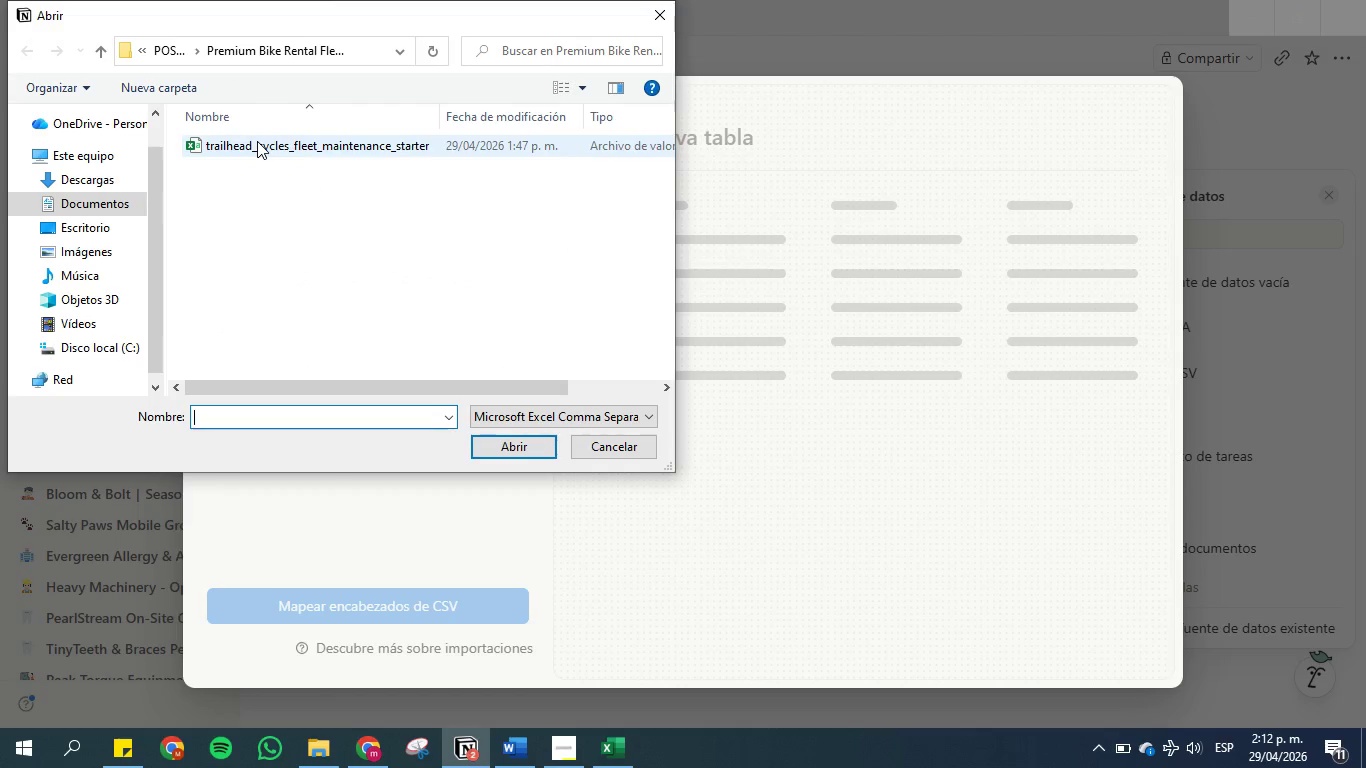 
double_click([257, 141])
 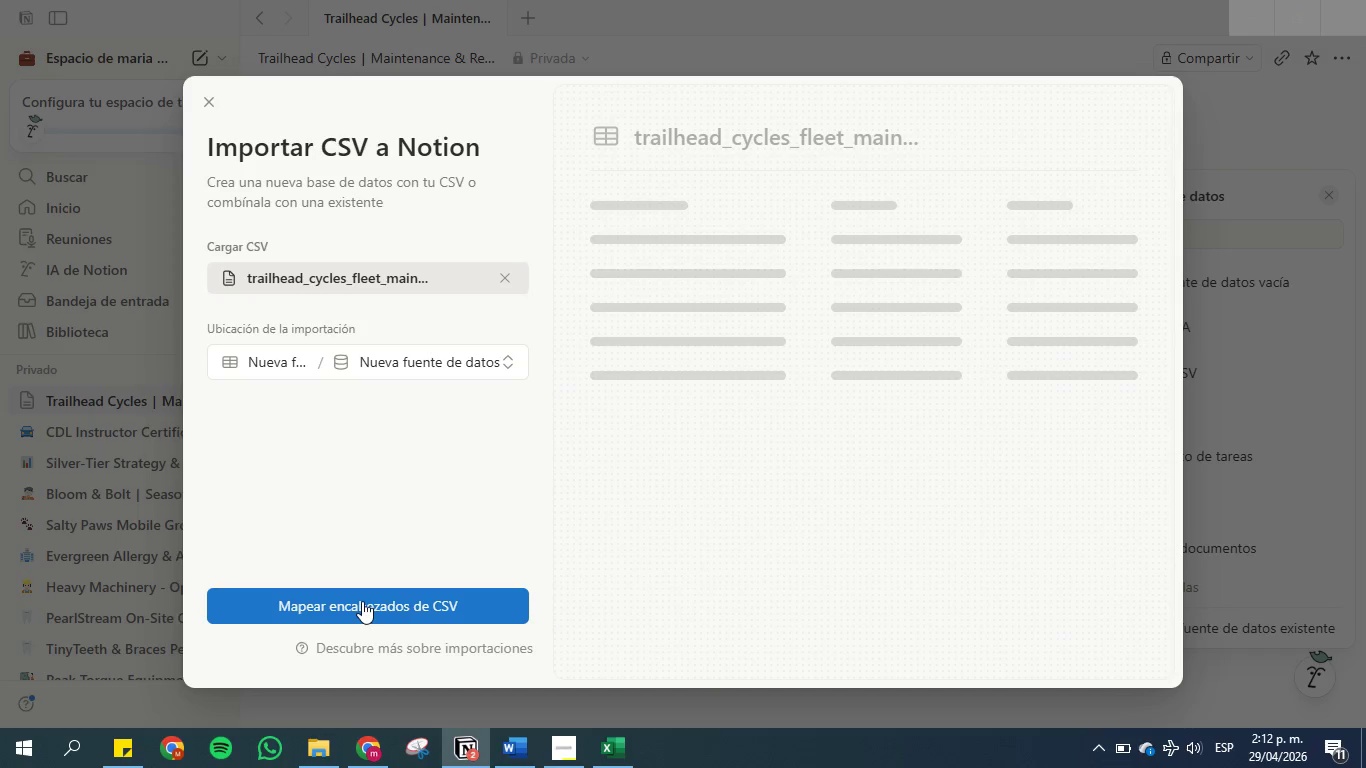 
left_click([395, 608])
 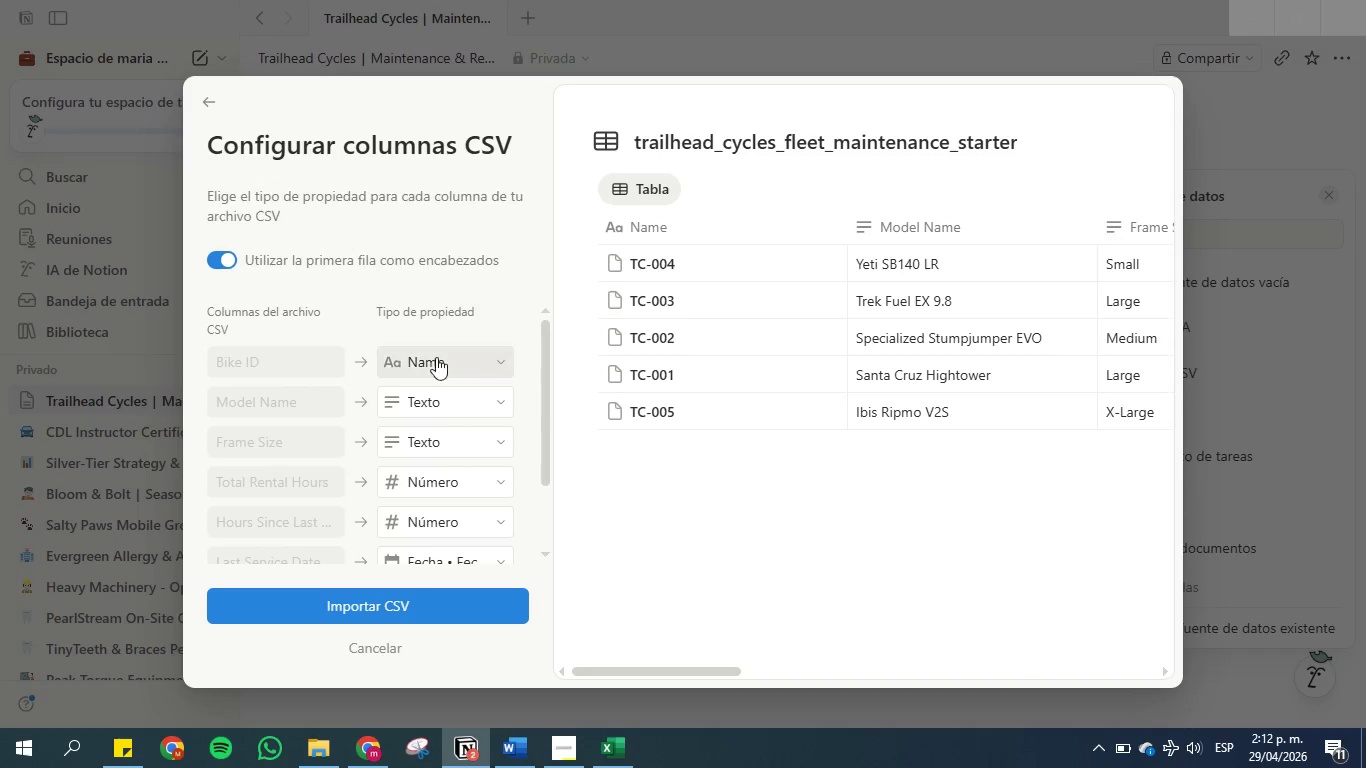 
left_click([461, 405])
 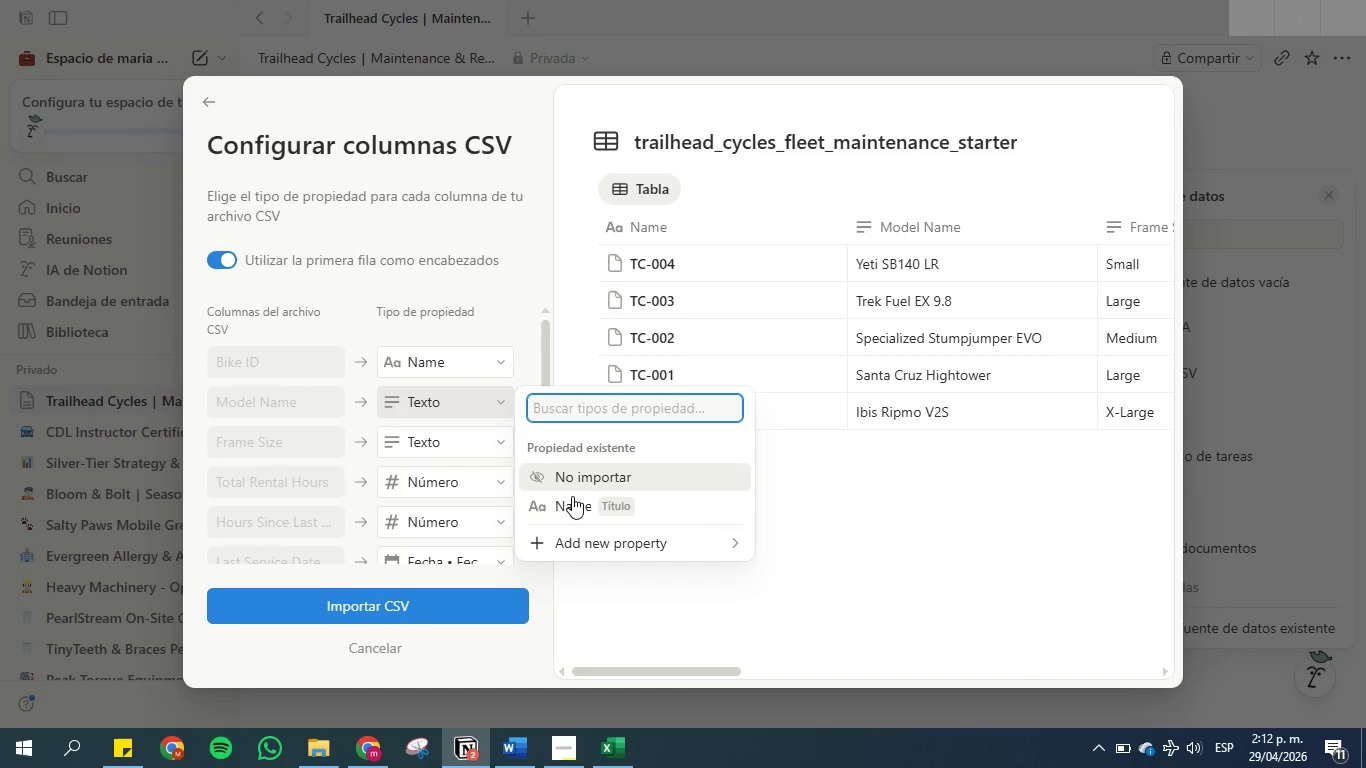 
left_click([572, 499])
 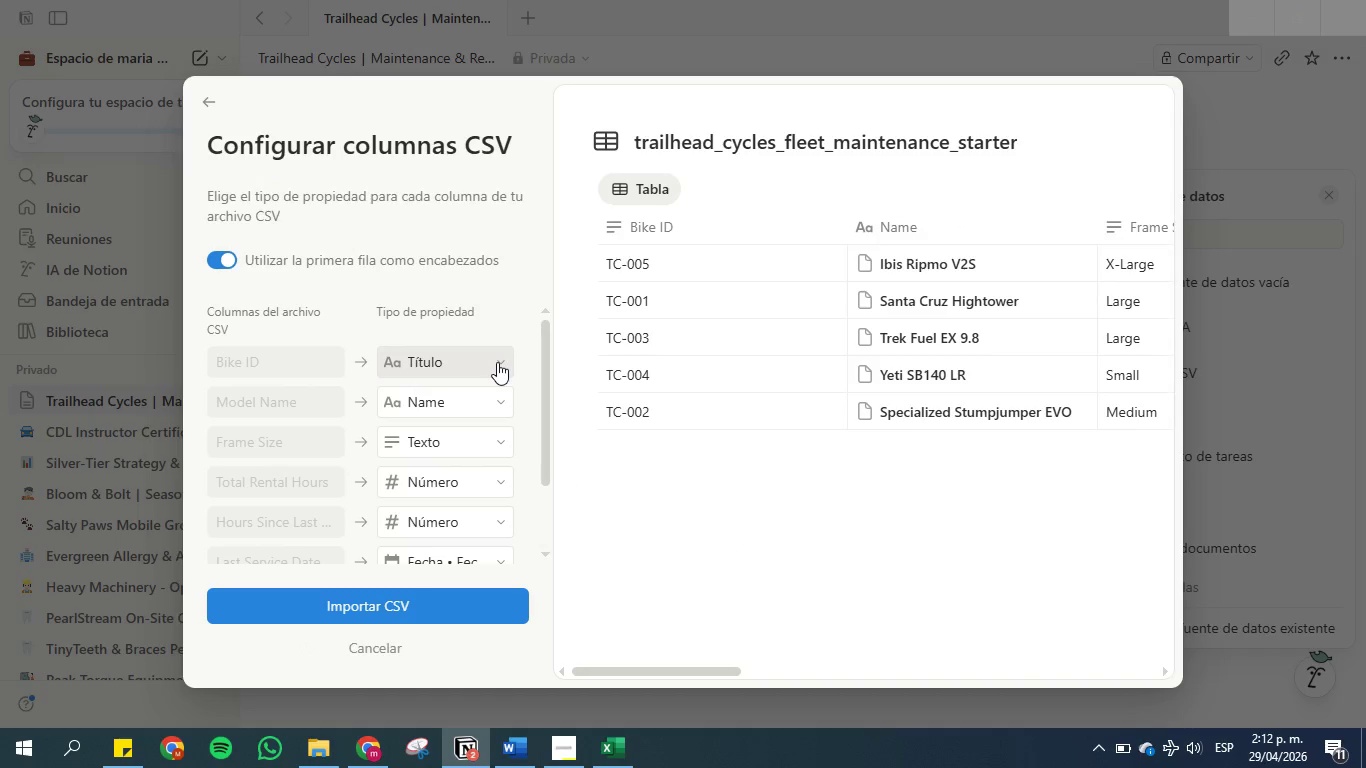 
left_click([497, 362])
 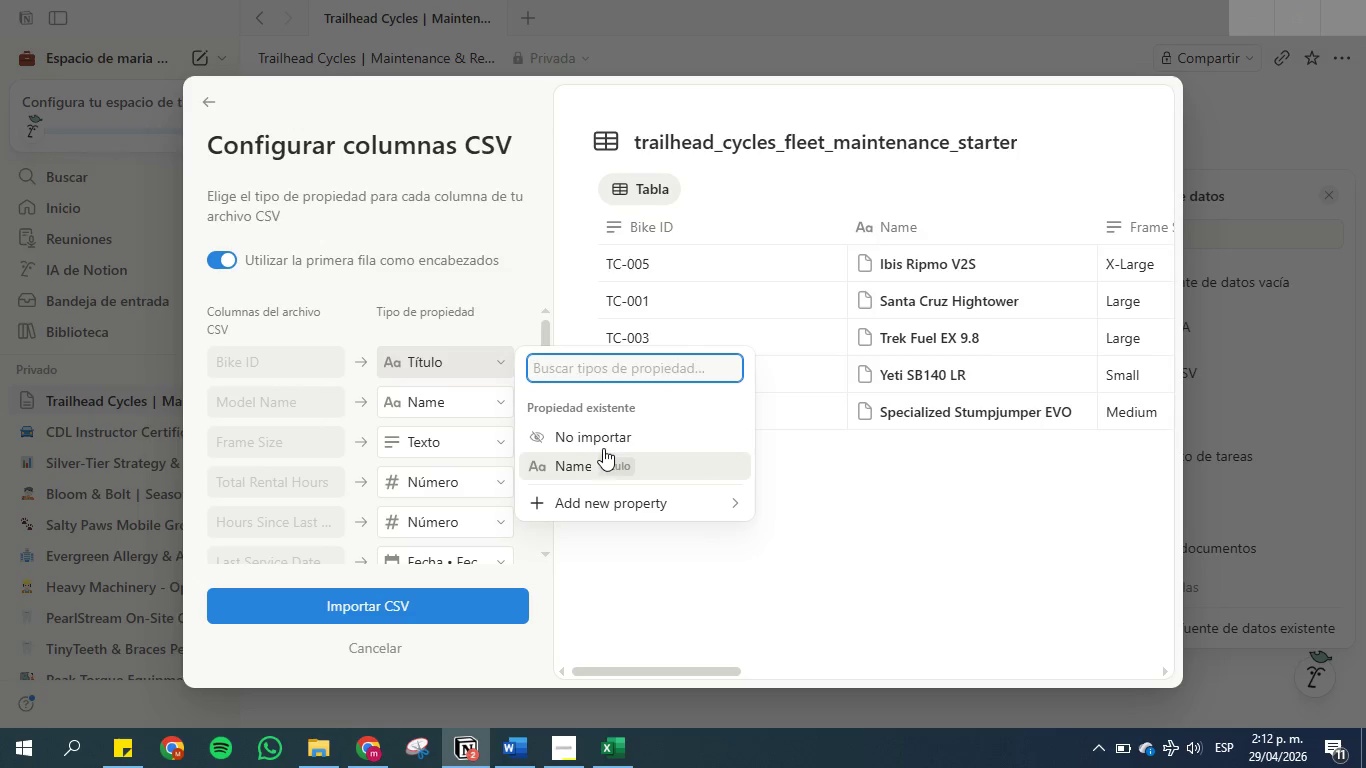 
left_click([612, 505])
 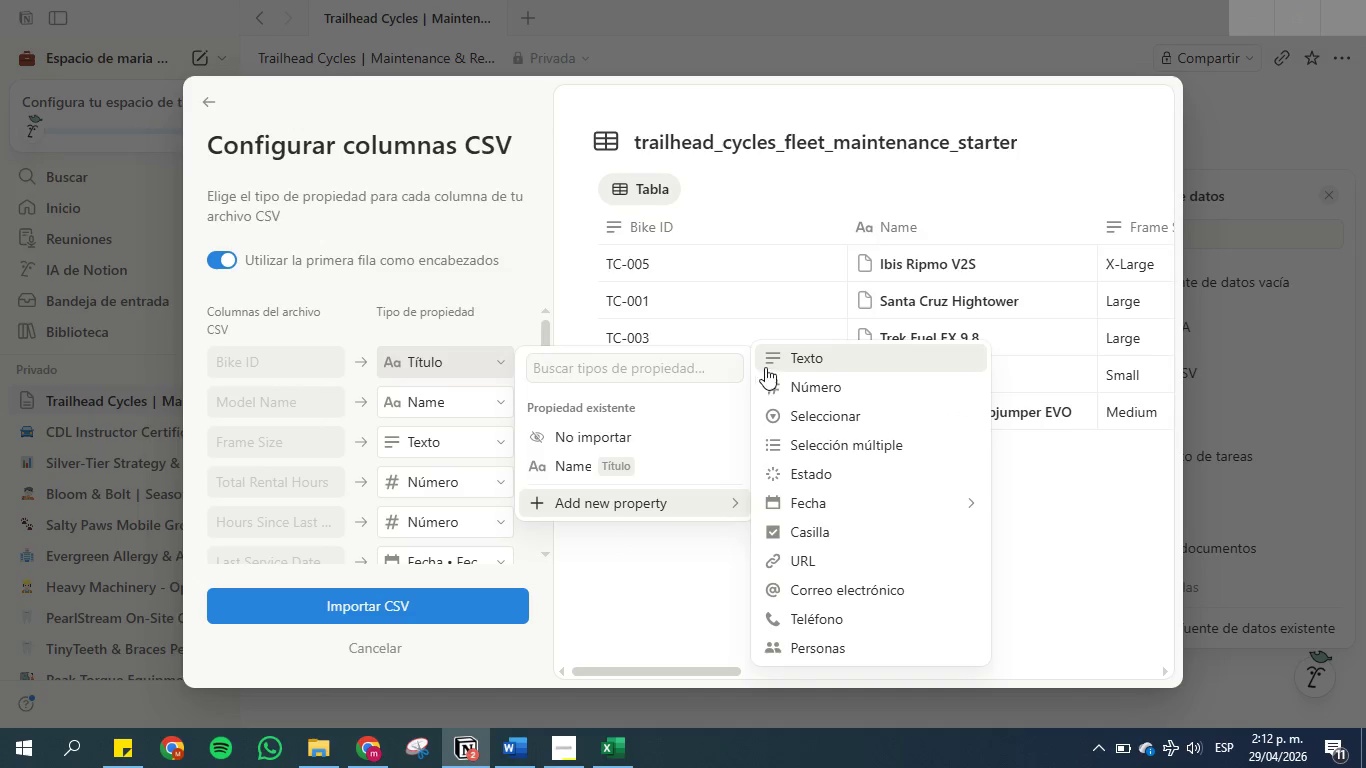 
left_click([809, 360])
 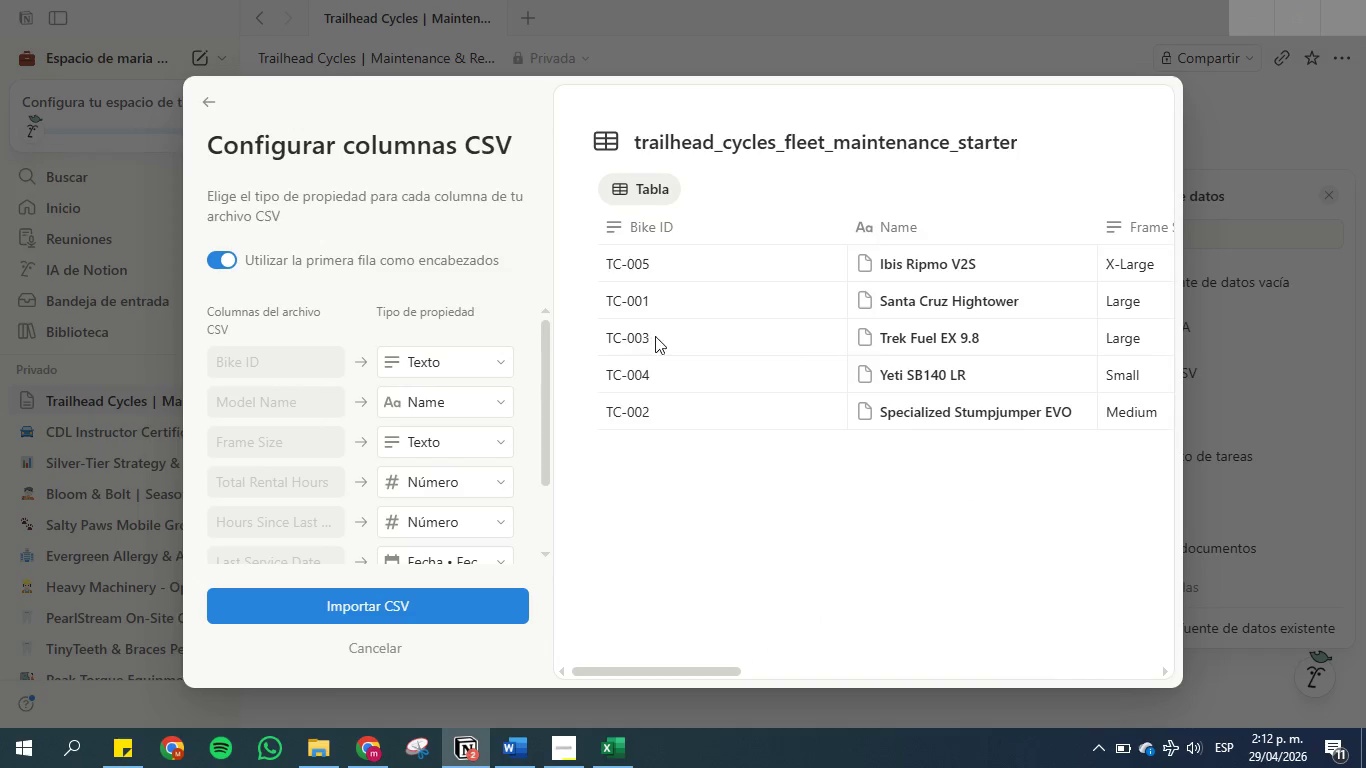 
left_click_drag(start_coordinate=[660, 670], to_coordinate=[464, 614])
 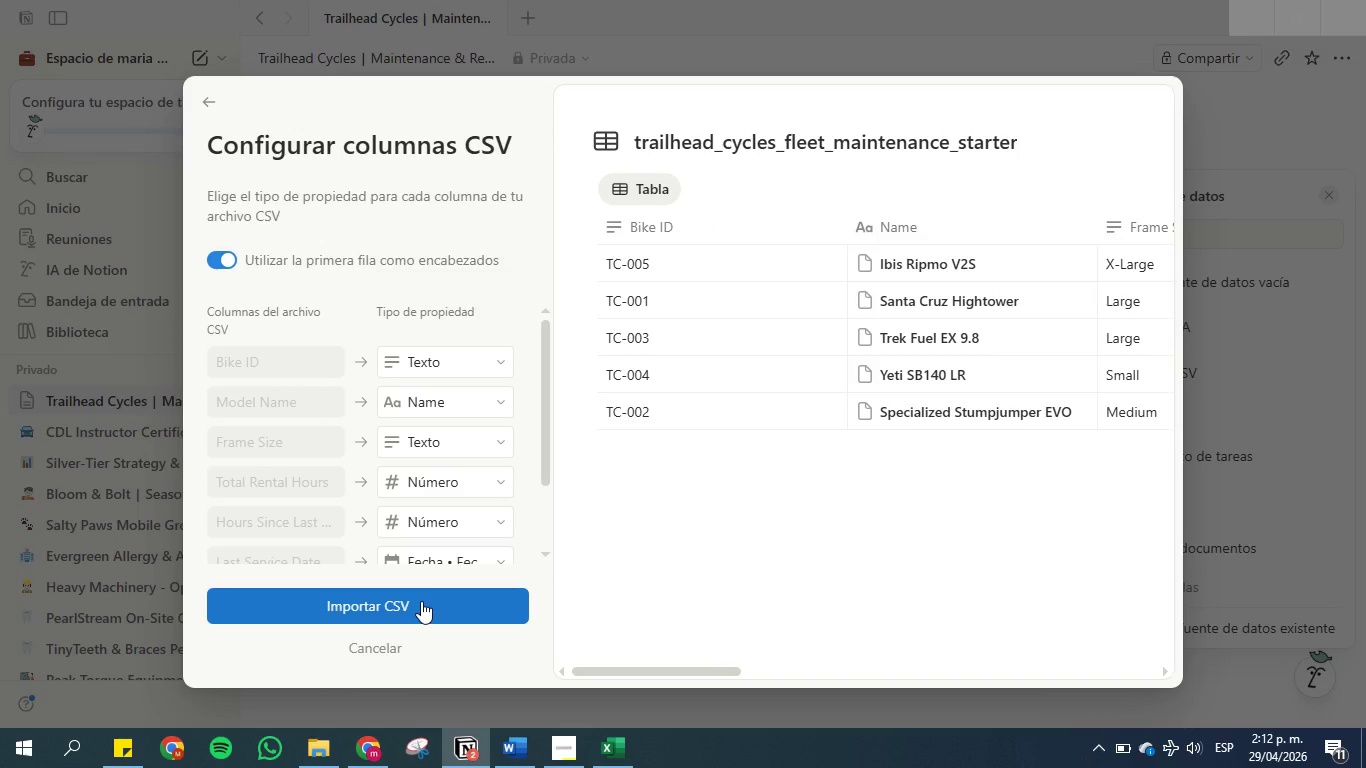 
left_click([421, 601])
 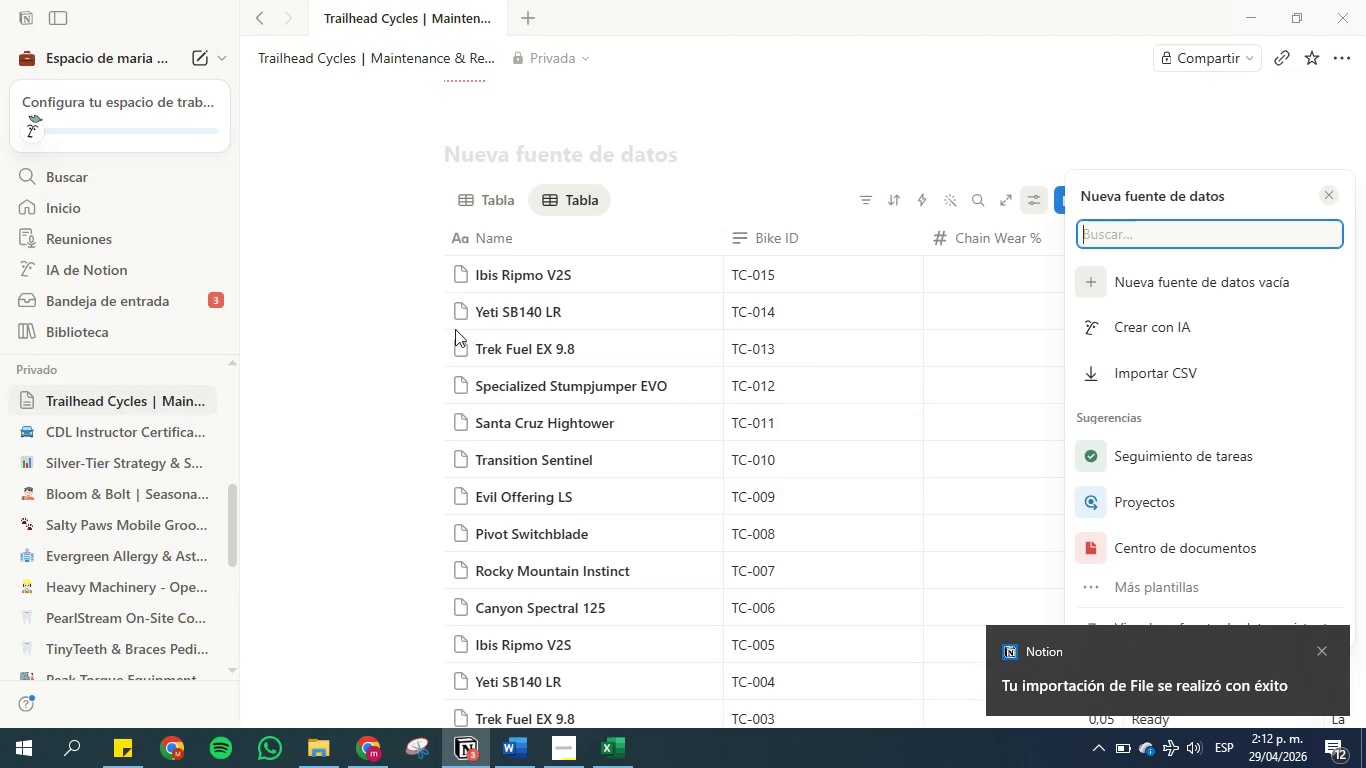 
wait(6.08)
 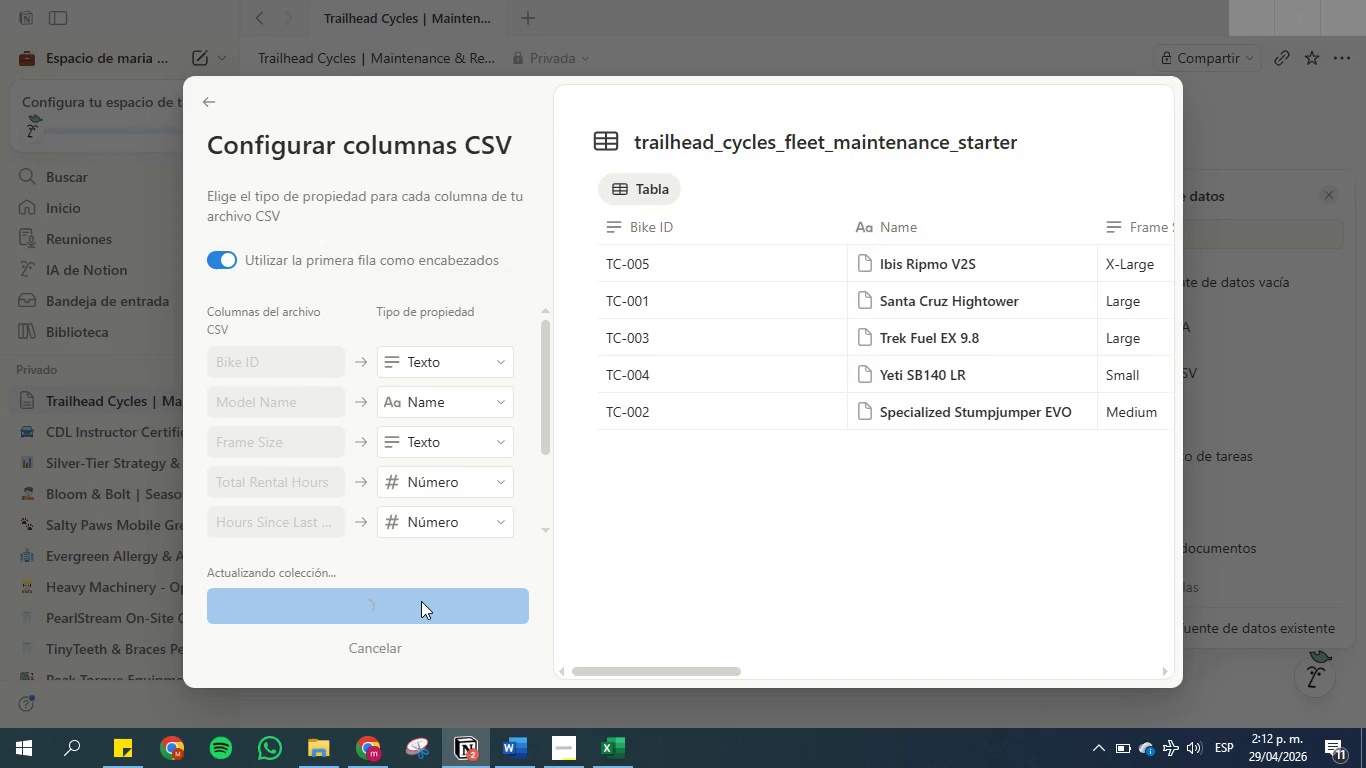 
left_click([525, 237])
 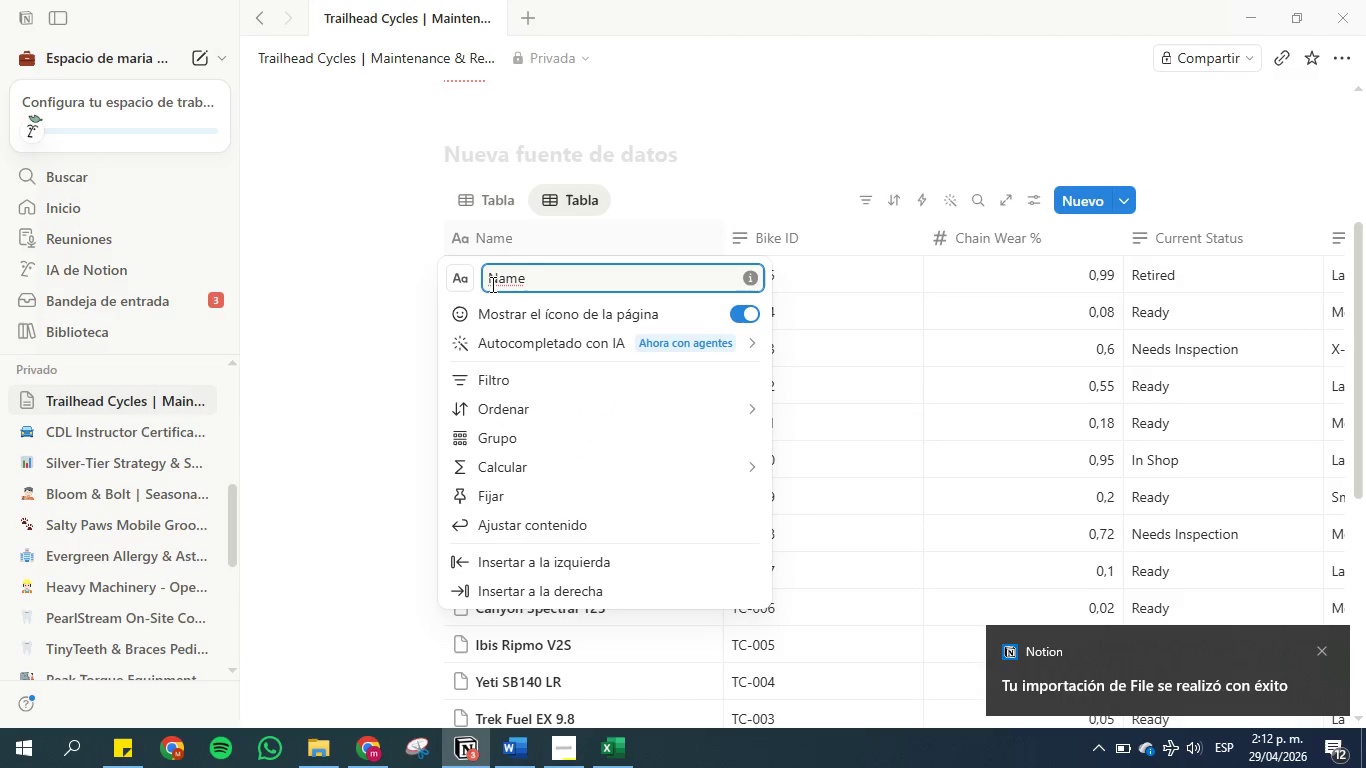 
left_click([490, 284])
 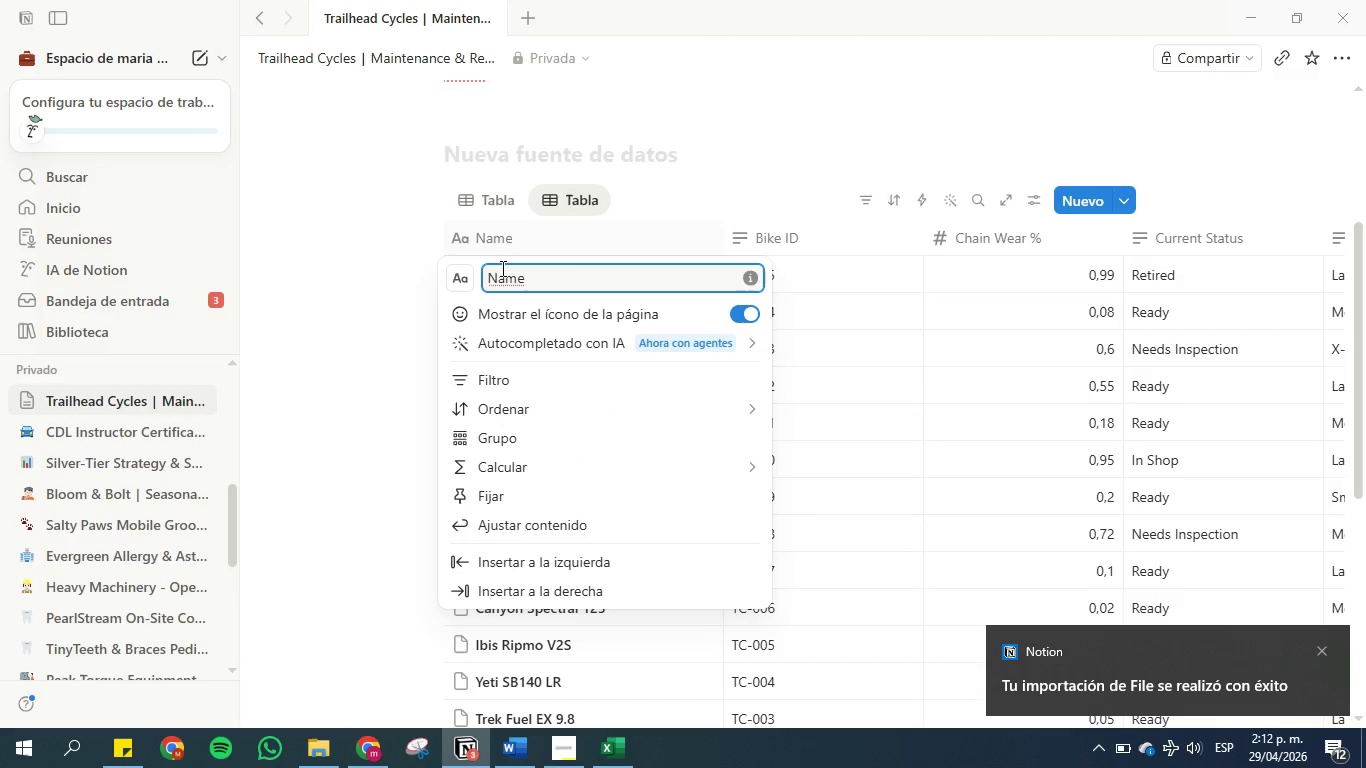 
type(Model )
 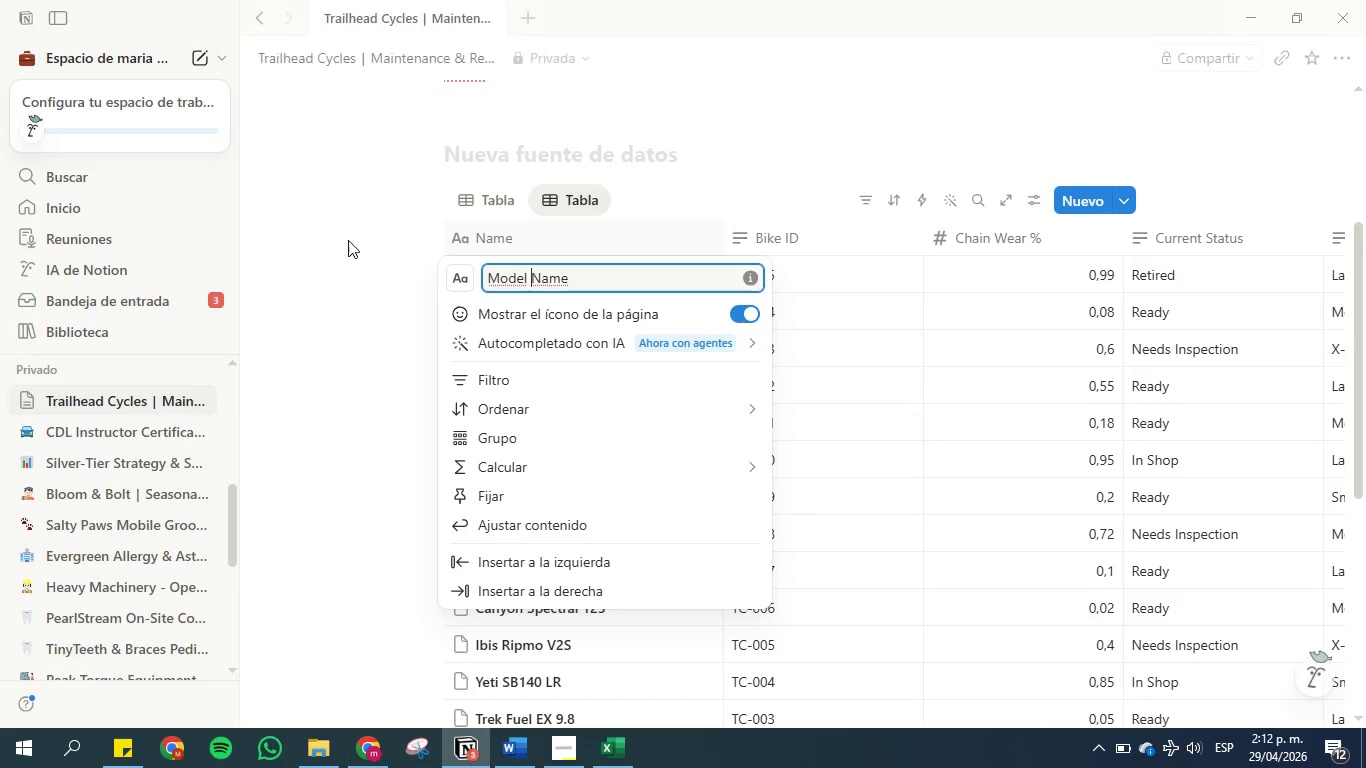 
left_click_drag(start_coordinate=[372, 248], to_coordinate=[366, 238])
 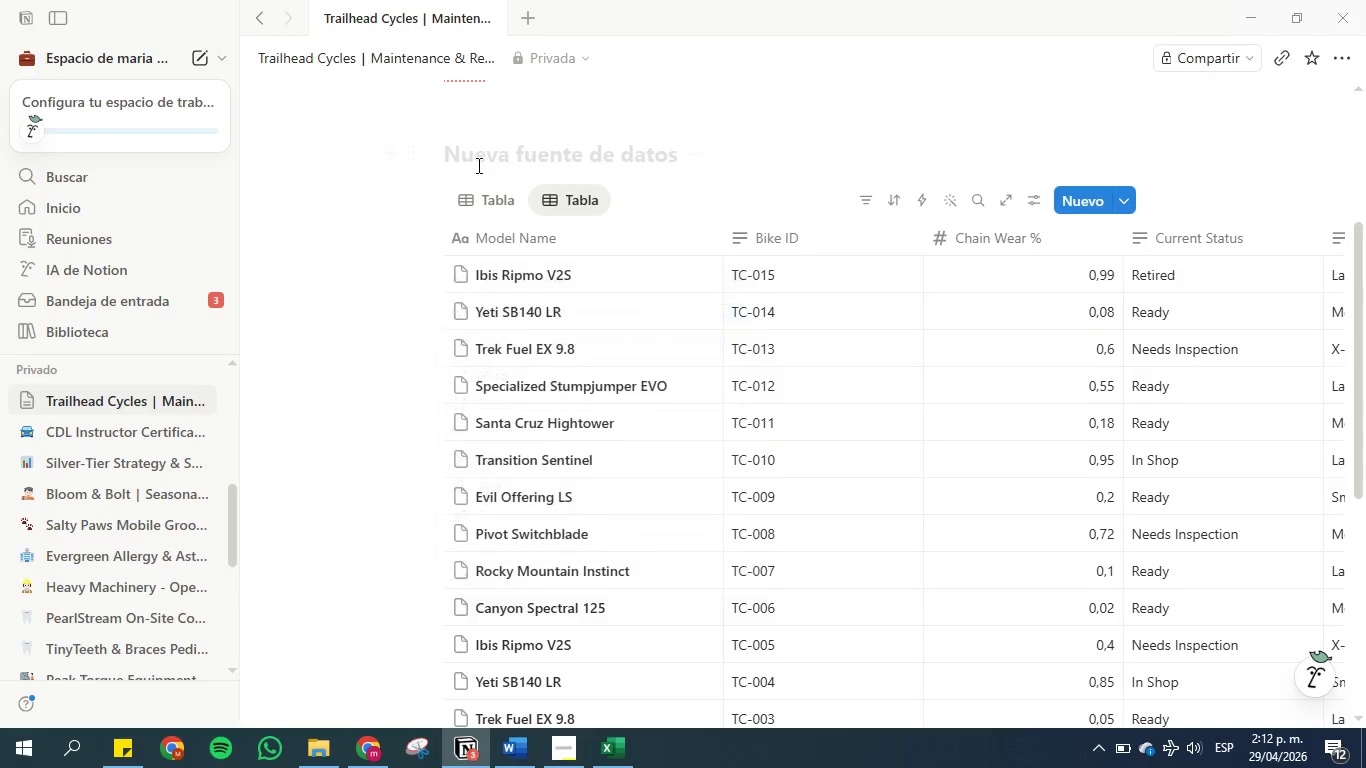 
scroll: coordinate [477, 165], scroll_direction: up, amount: 2.0
 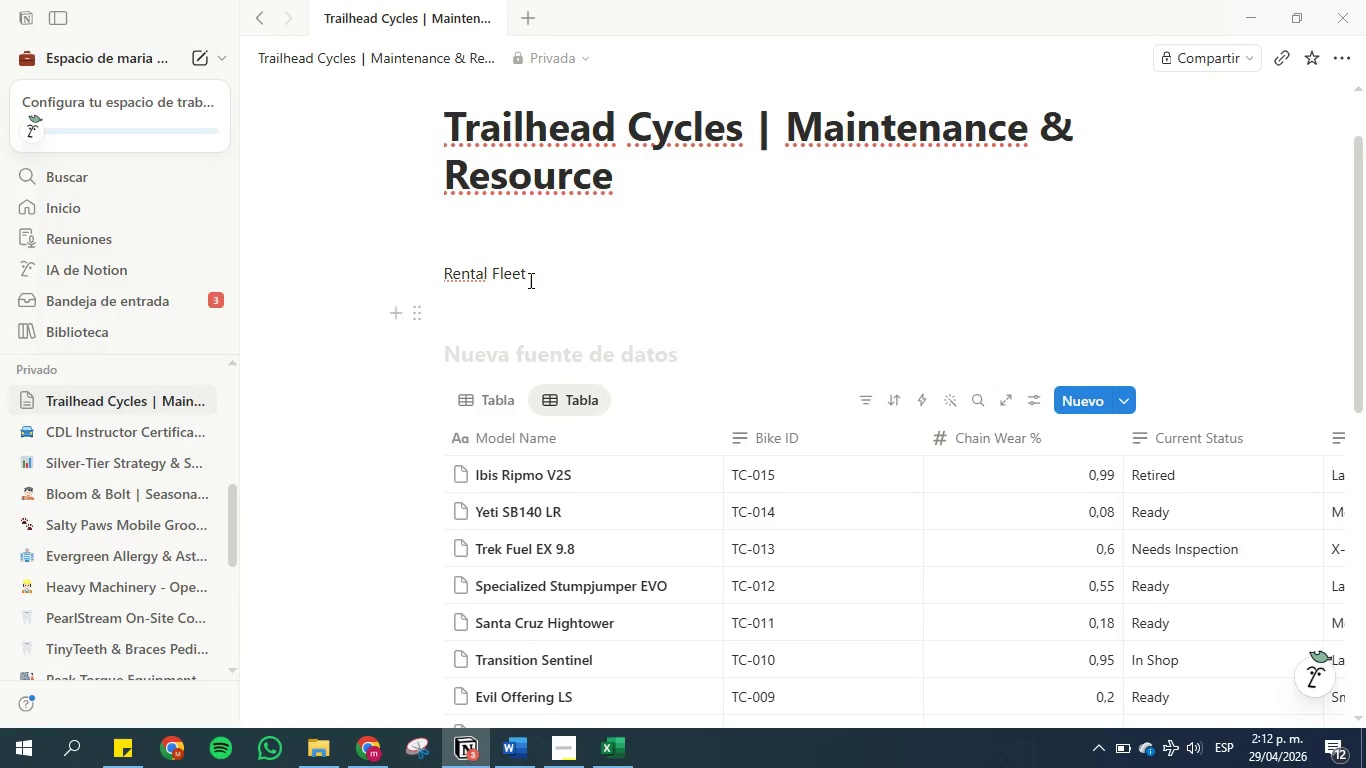 
left_click_drag(start_coordinate=[532, 269], to_coordinate=[426, 276])
 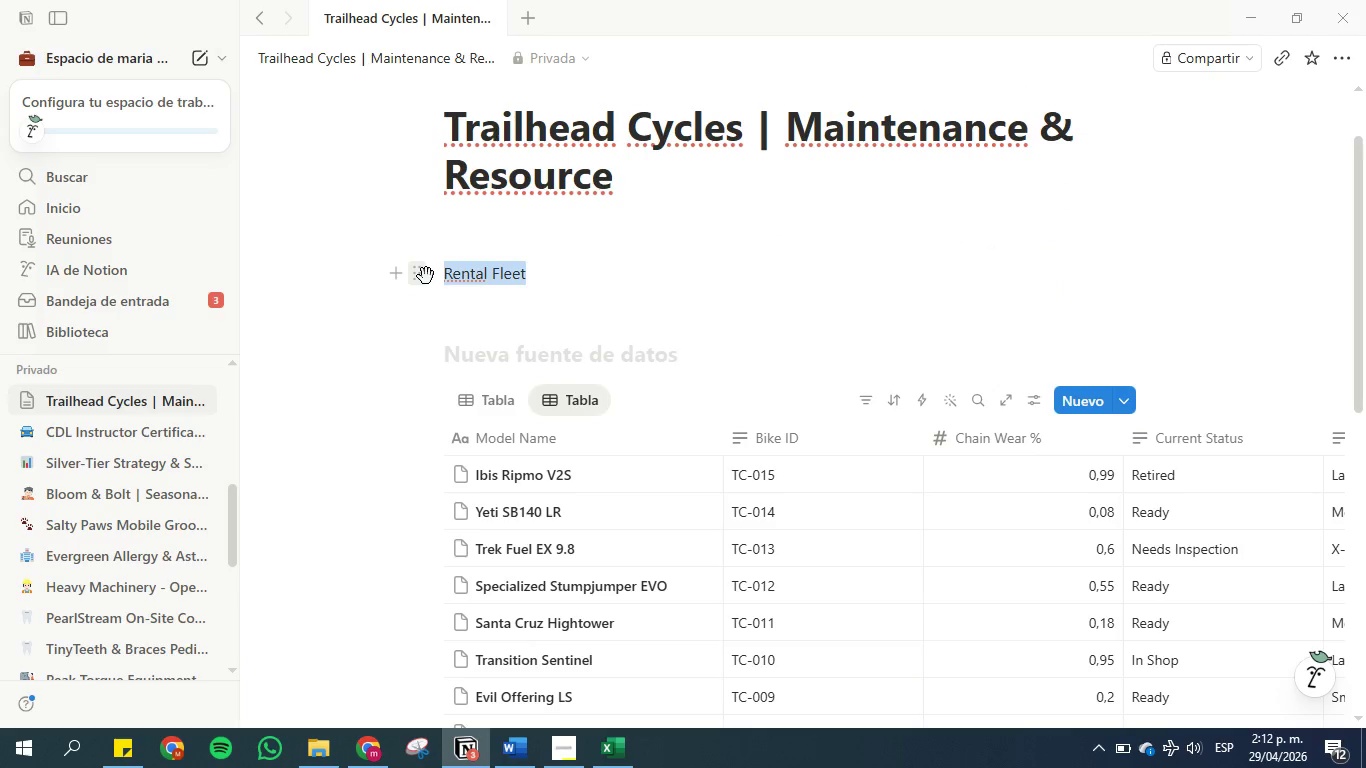 
key(Control+C)
 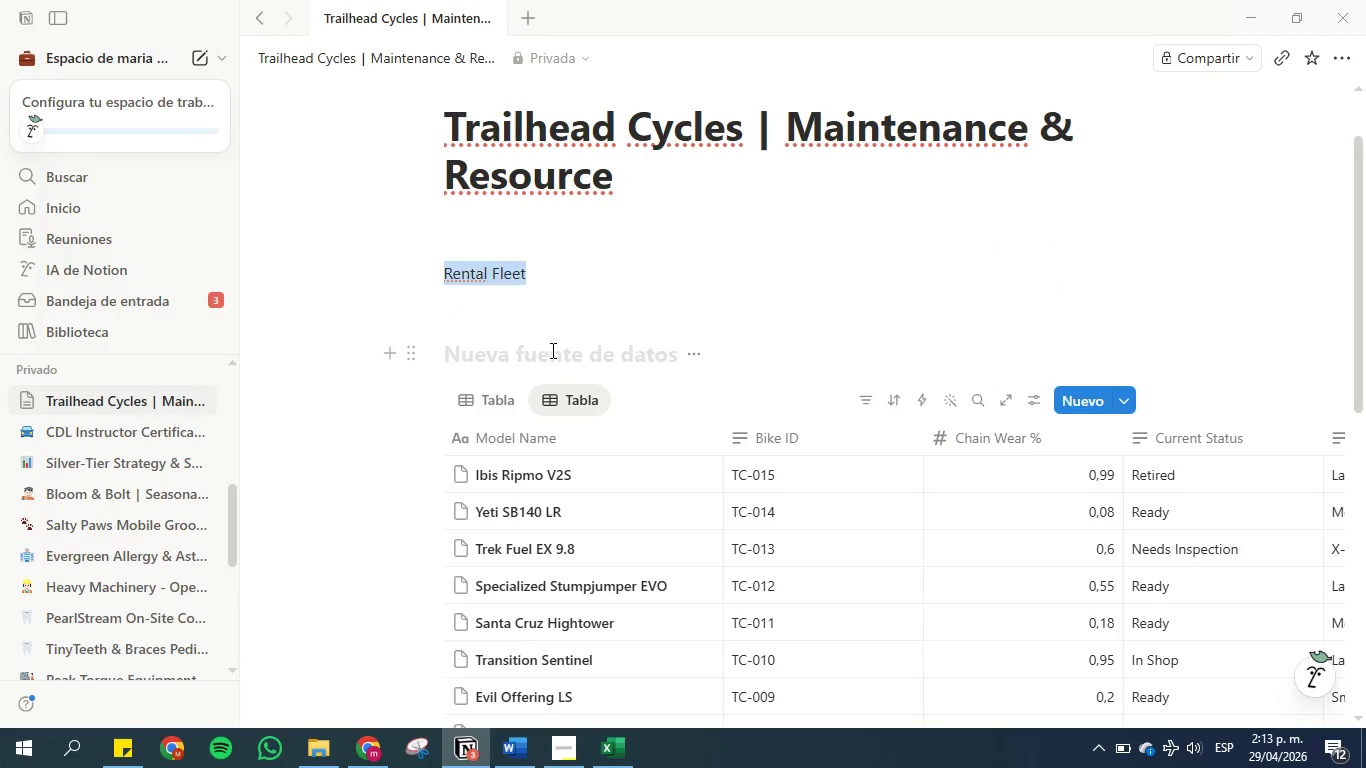 
key(Control+V)
 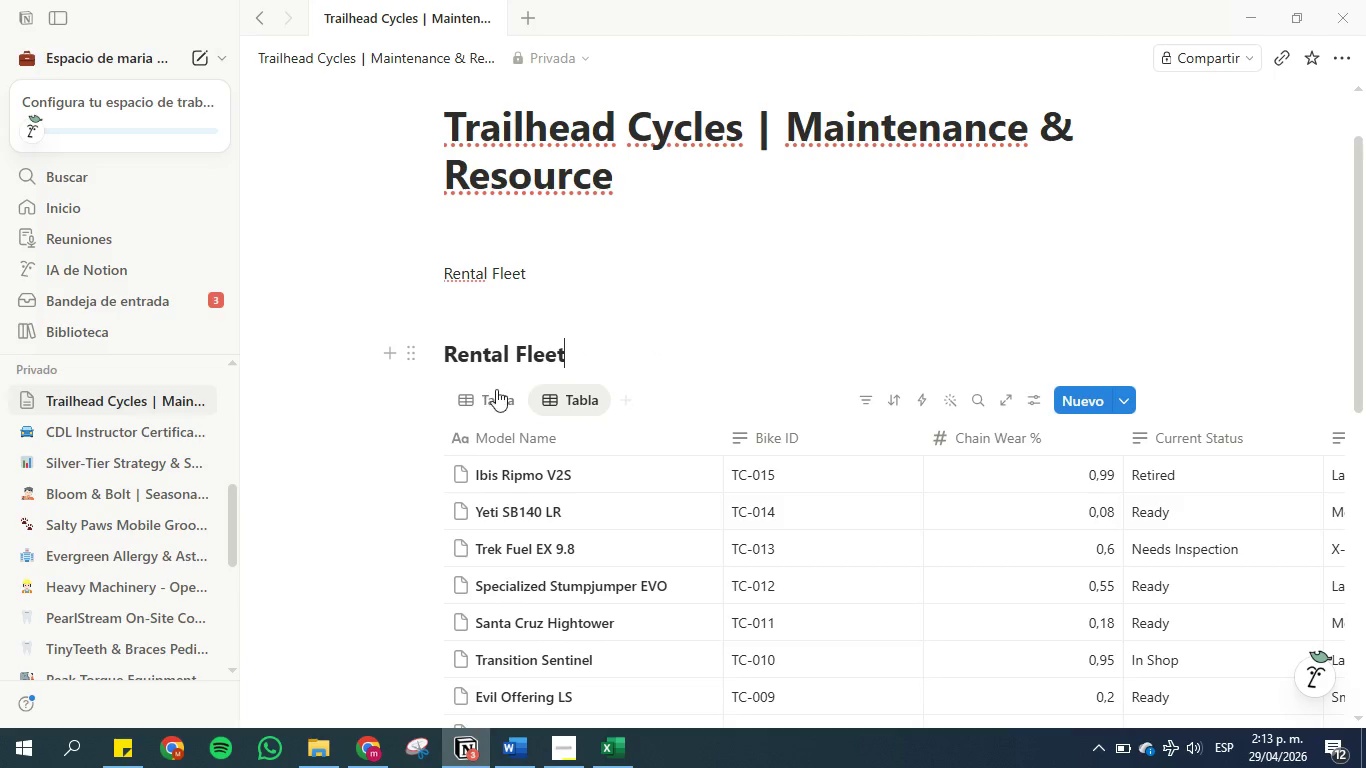 
left_click([493, 397])
 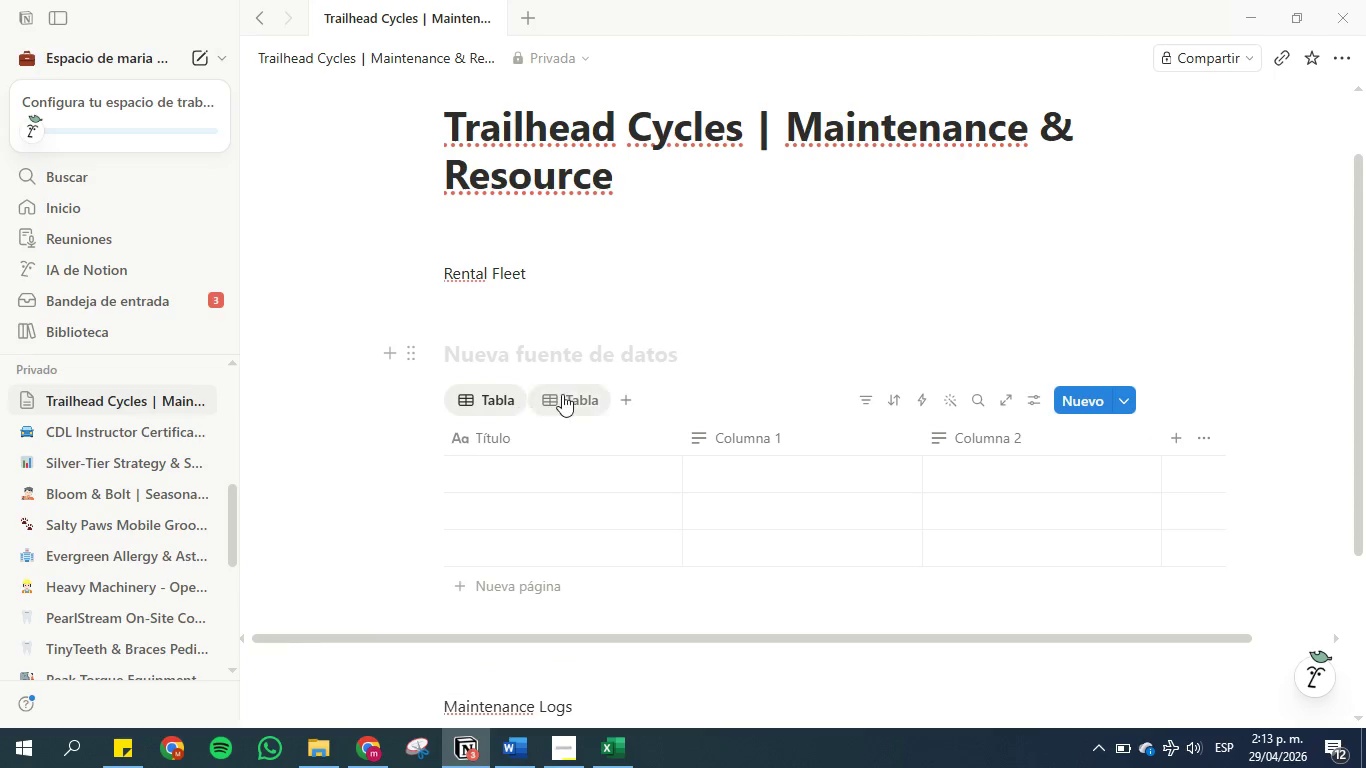 
left_click([566, 394])
 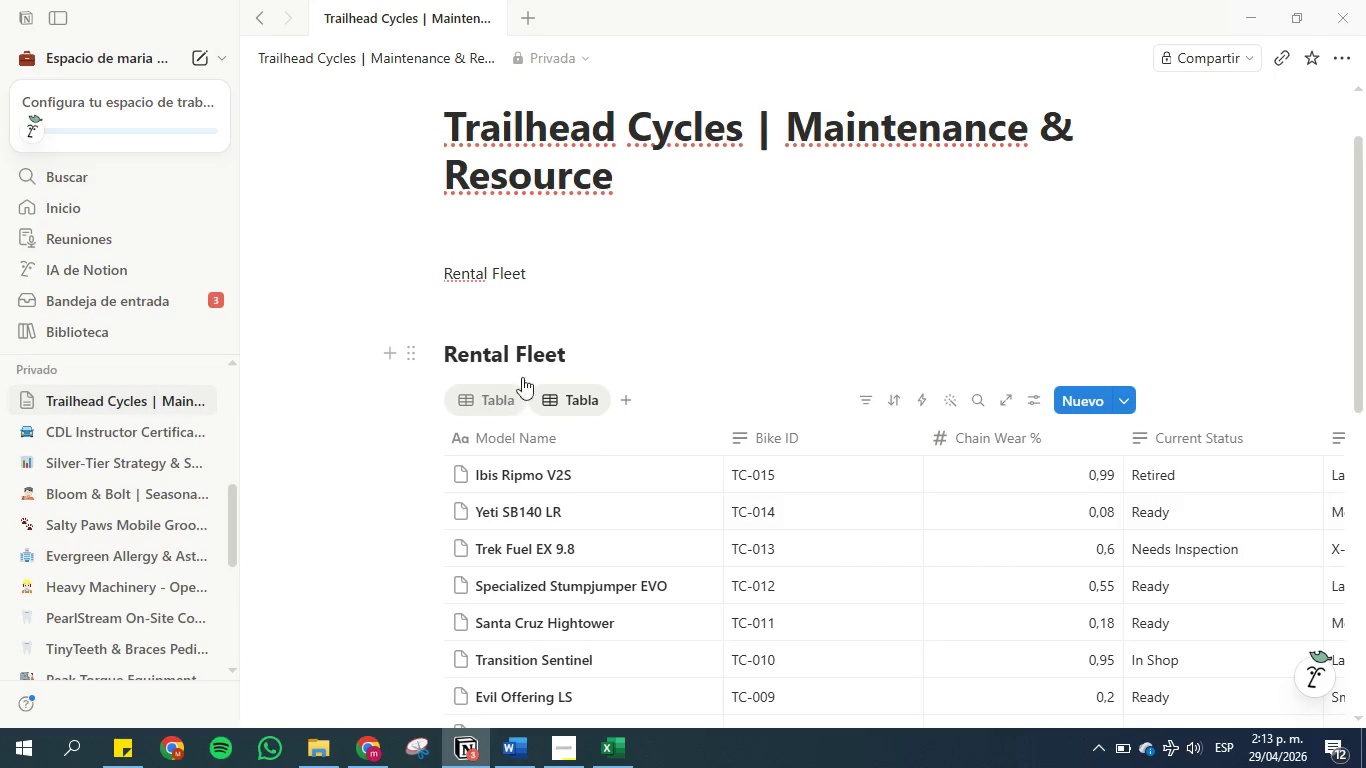 
mouse_move([490, 429])
 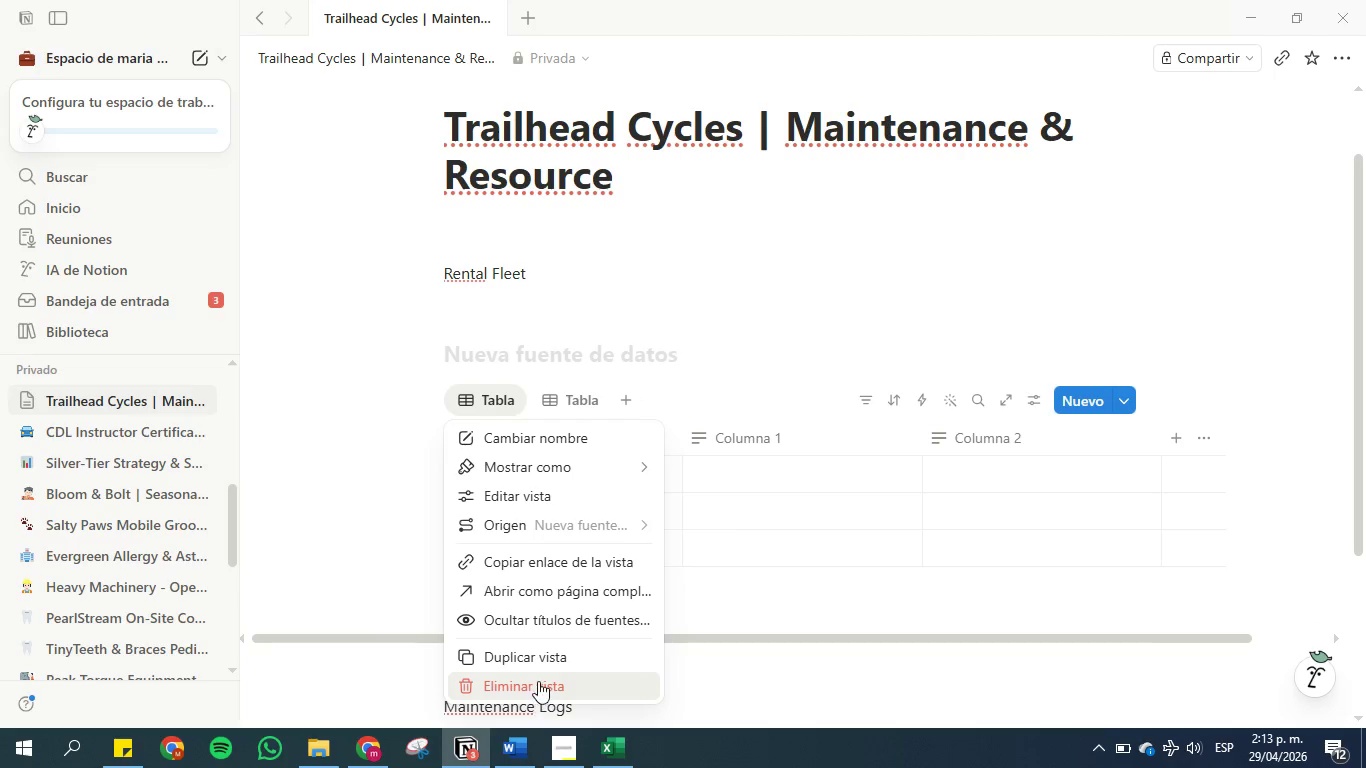 
left_click([538, 681])
 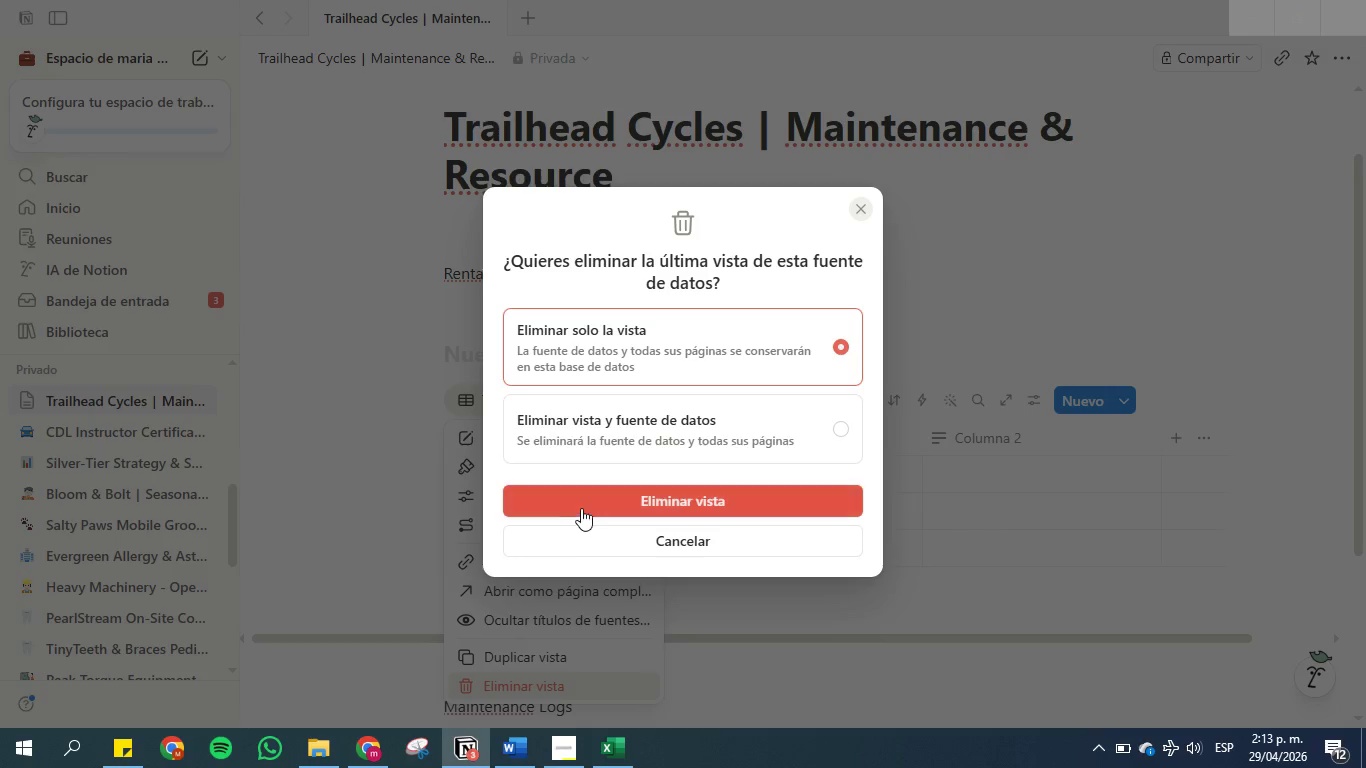 
left_click([580, 501])
 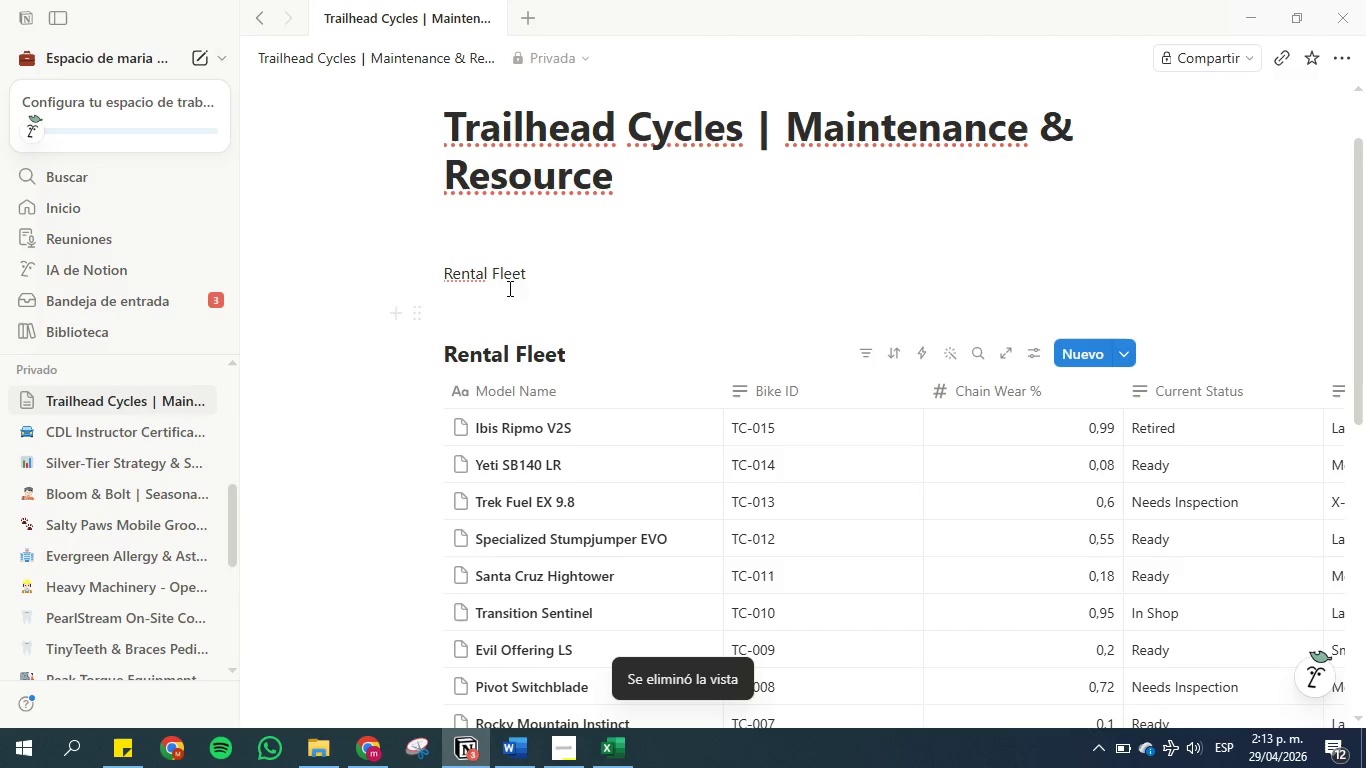 
left_click_drag(start_coordinate=[540, 270], to_coordinate=[412, 269])
 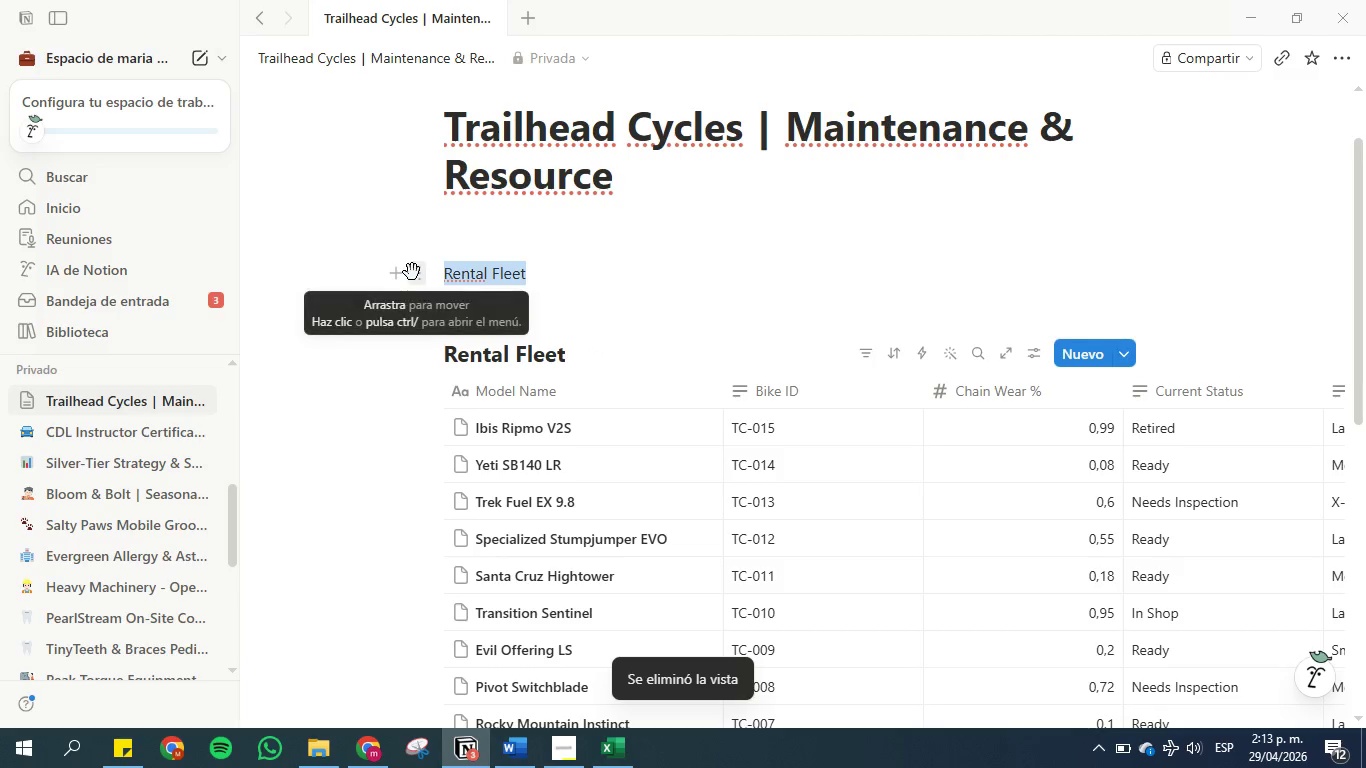 
key(Backspace)
 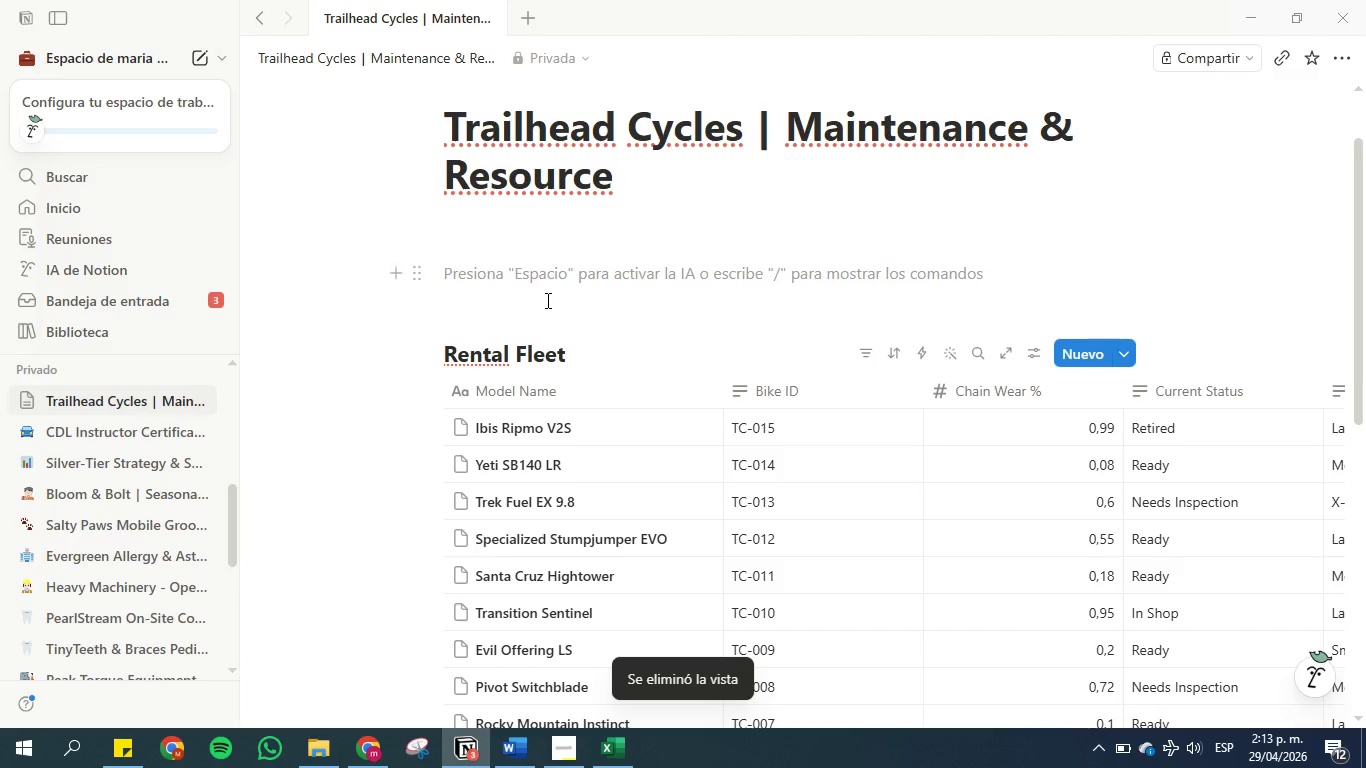 
scroll: coordinate [528, 331], scroll_direction: down, amount: 2.0
 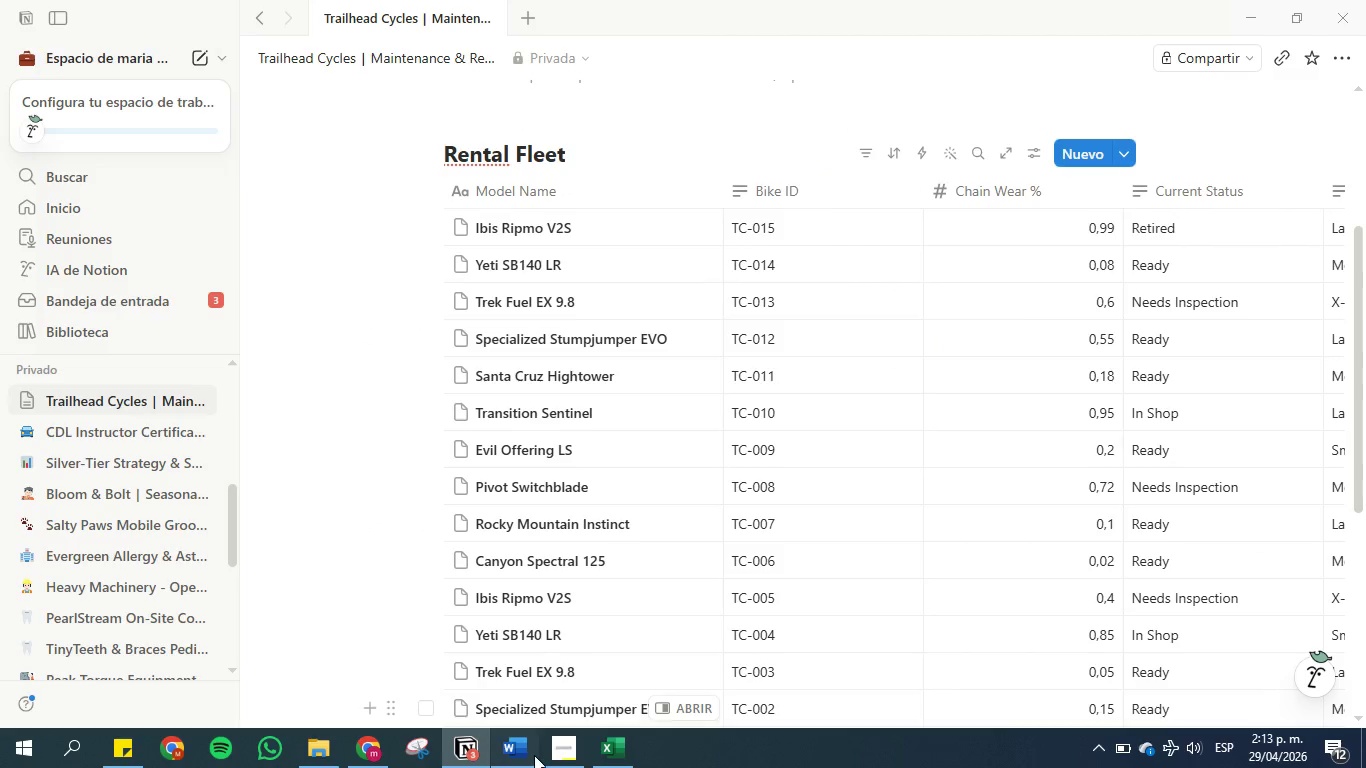 
left_click([658, 386])
 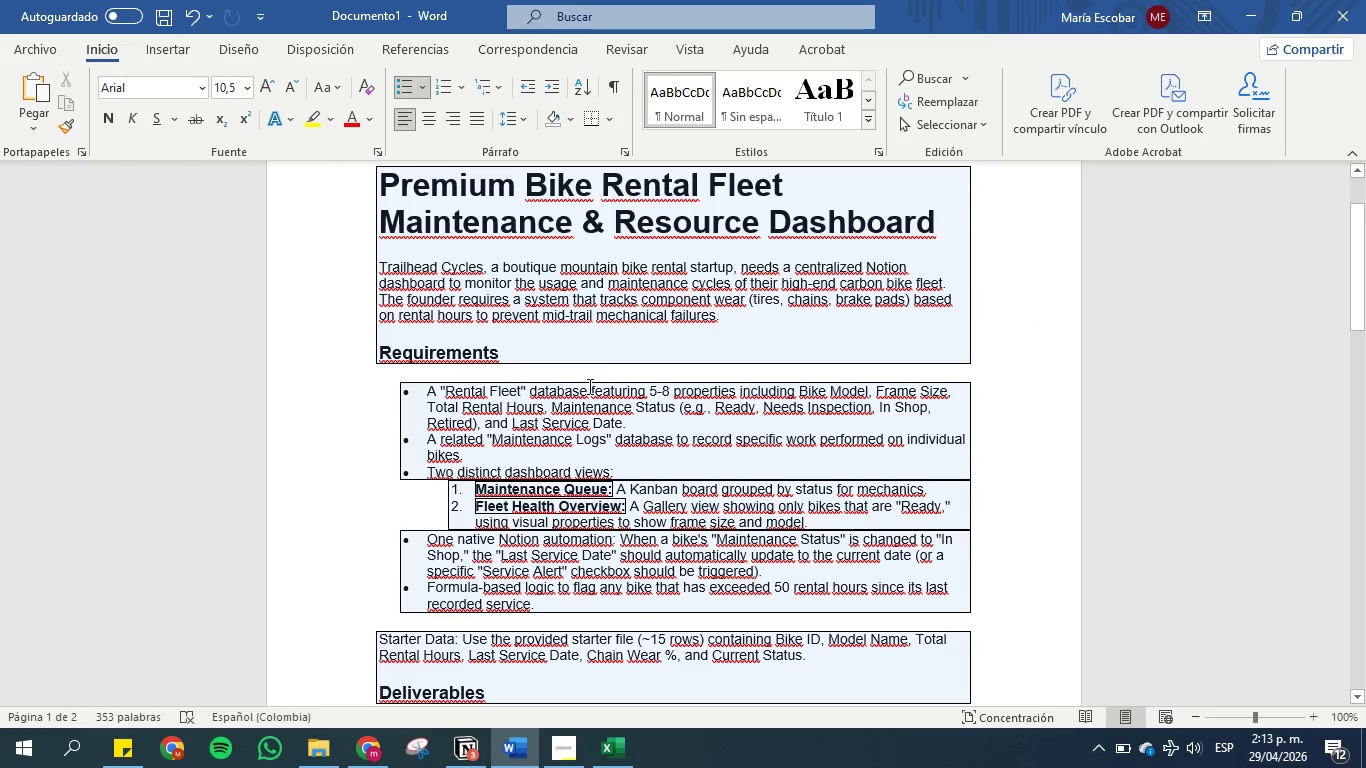 
left_click_drag(start_coordinate=[585, 386], to_coordinate=[428, 384])
 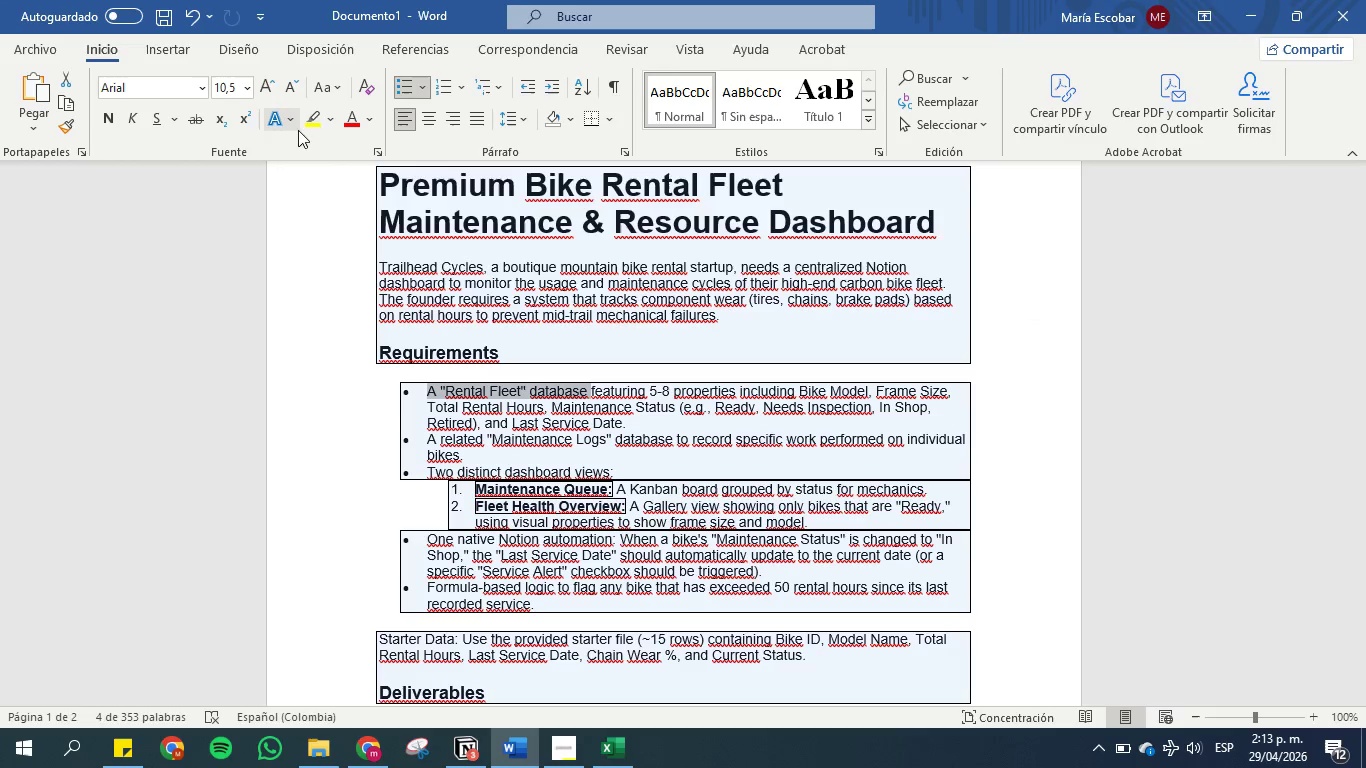 
left_click([306, 120])
 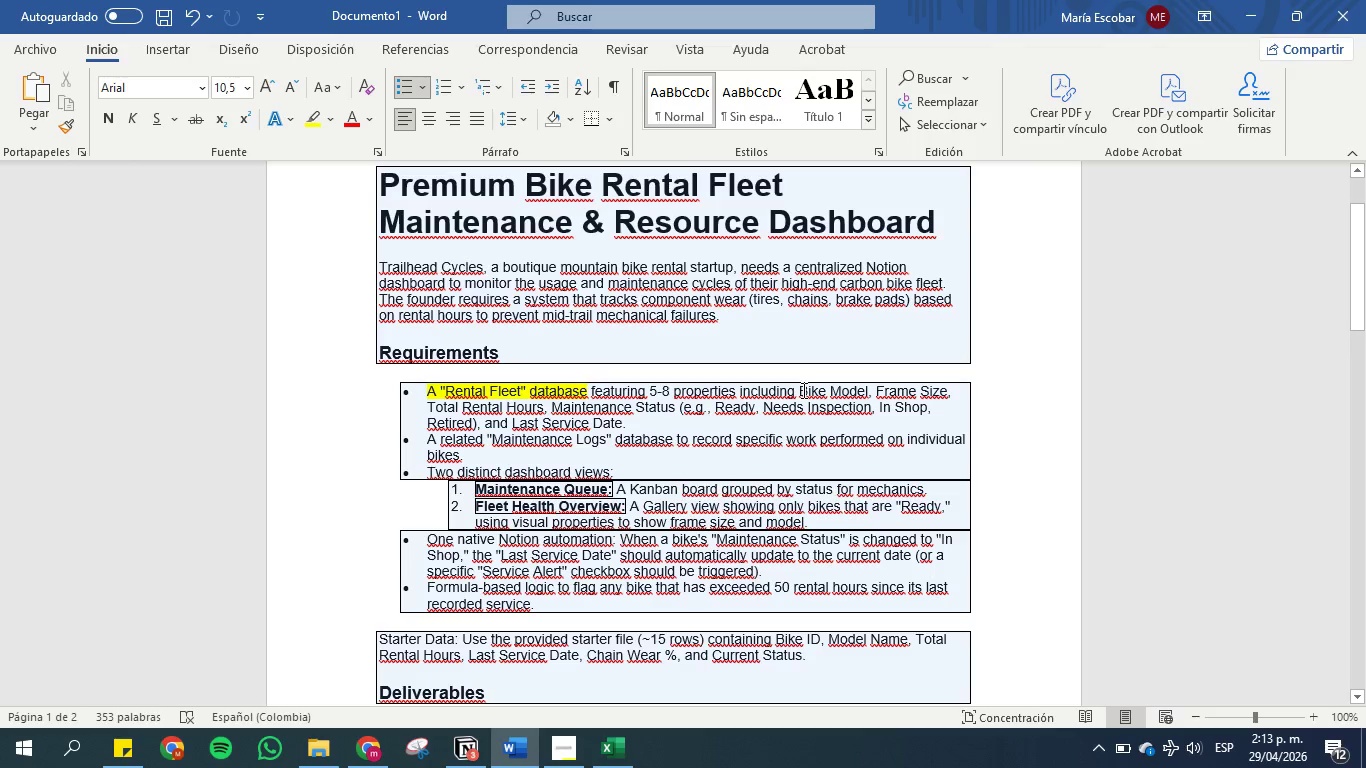 
left_click_drag(start_coordinate=[801, 390], to_coordinate=[866, 390])
 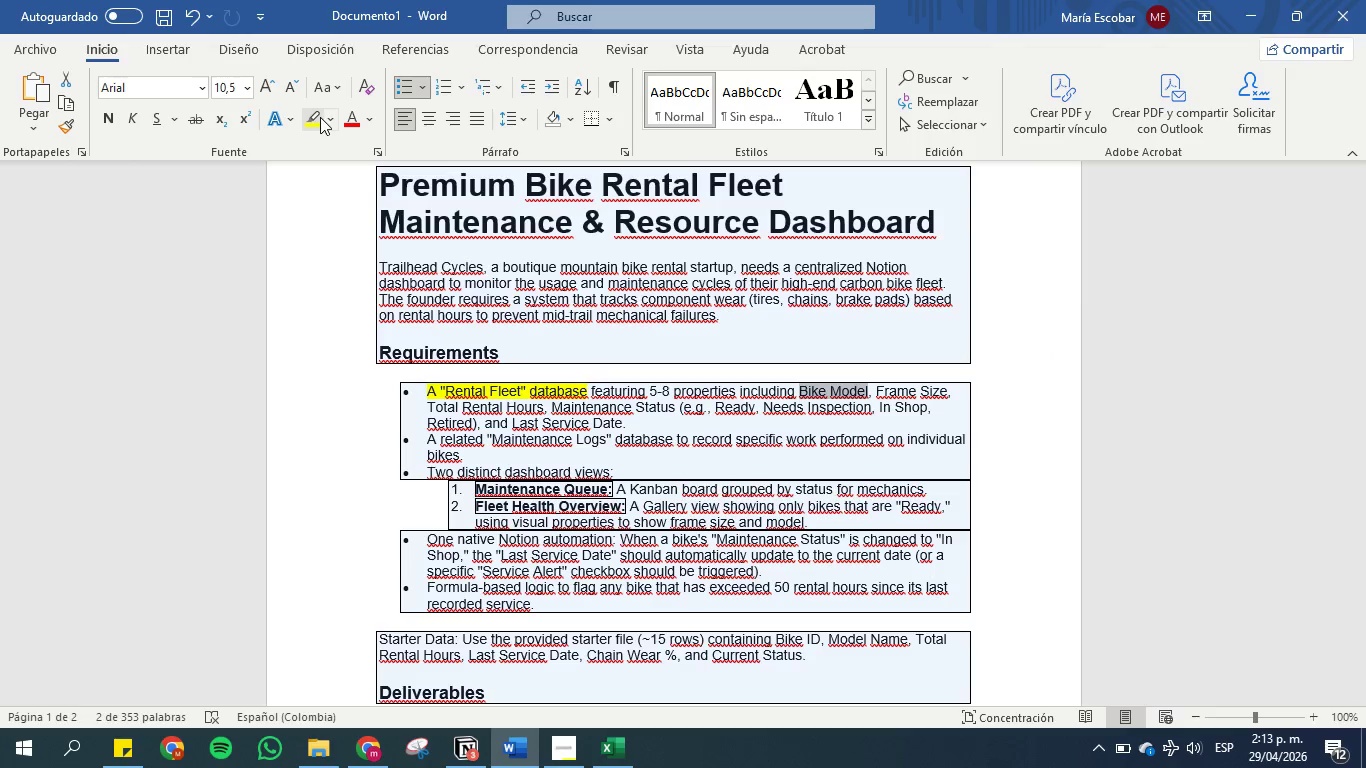 
left_click([314, 117])
 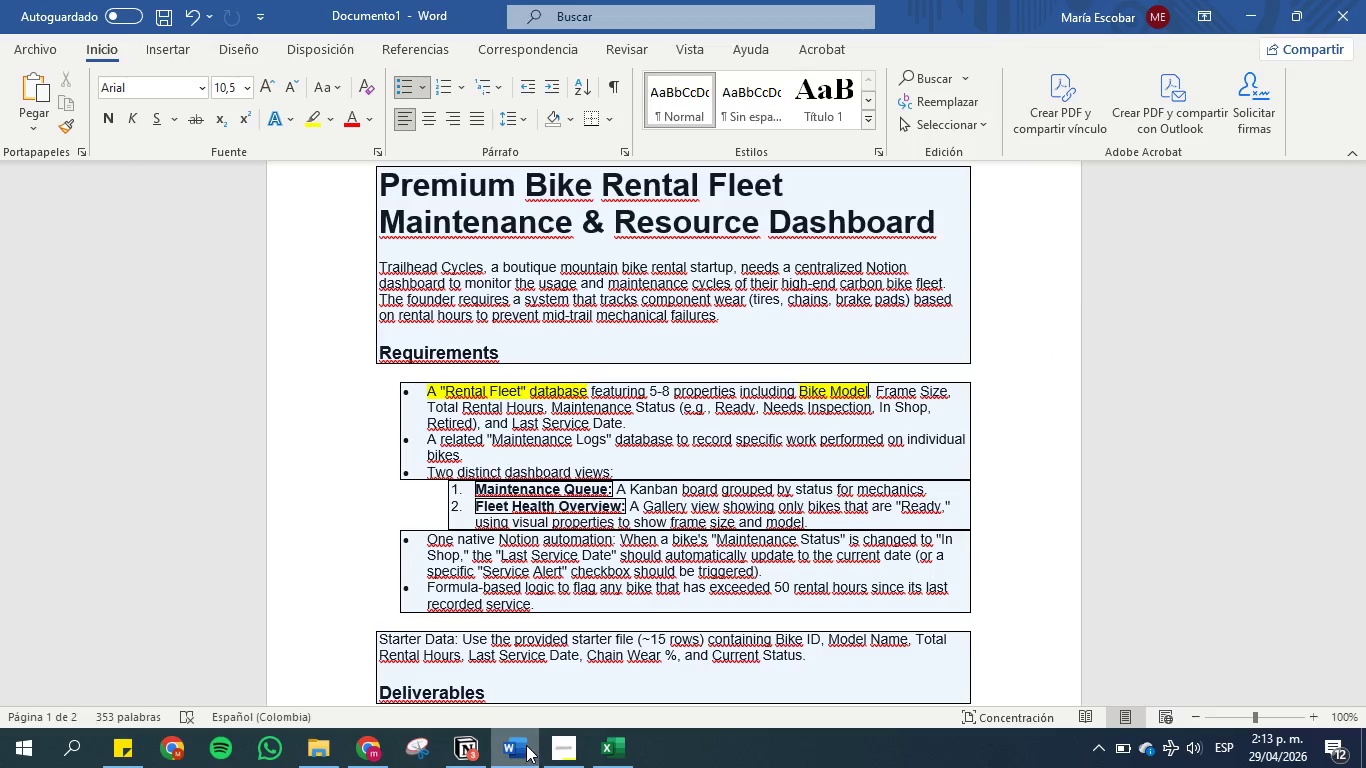 
left_click([478, 742])
 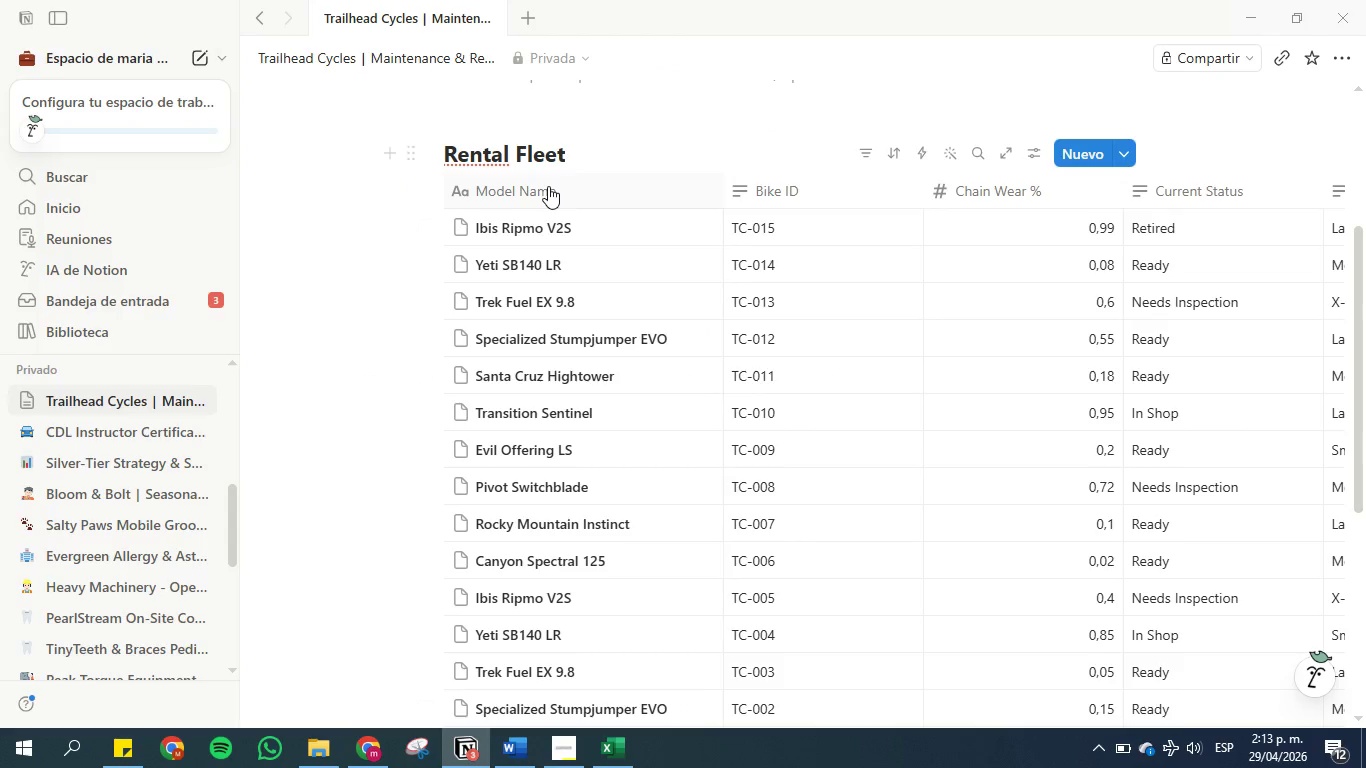 
left_click([542, 185])
 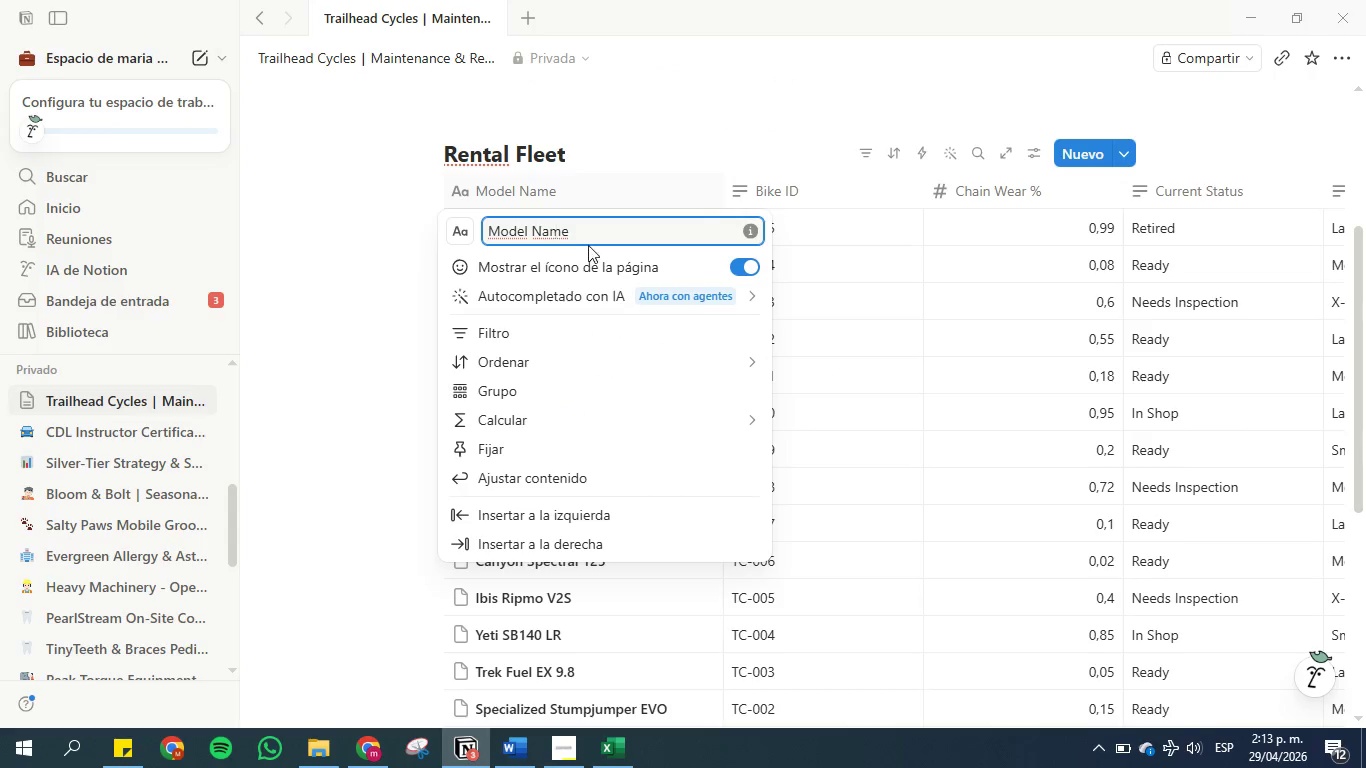 
left_click_drag(start_coordinate=[579, 238], to_coordinate=[533, 240])
 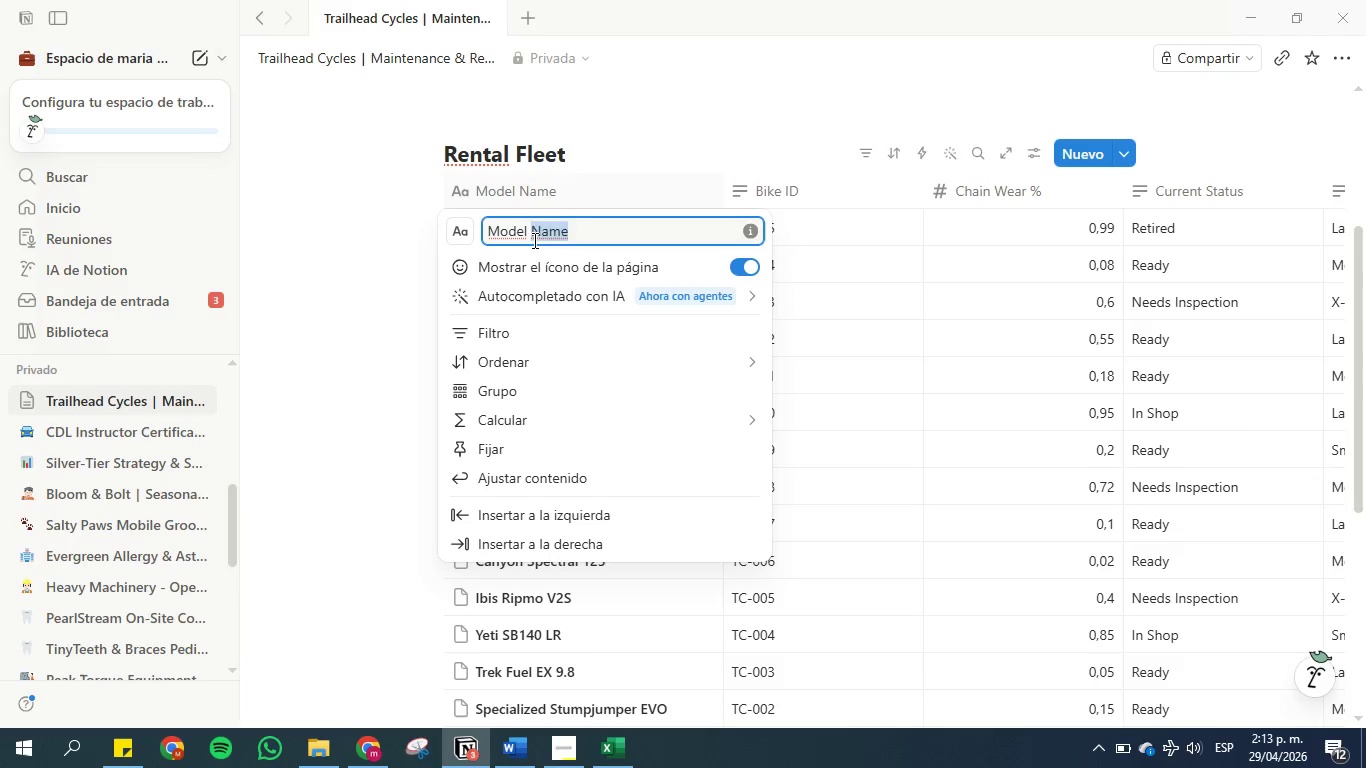 
key(Backspace)
 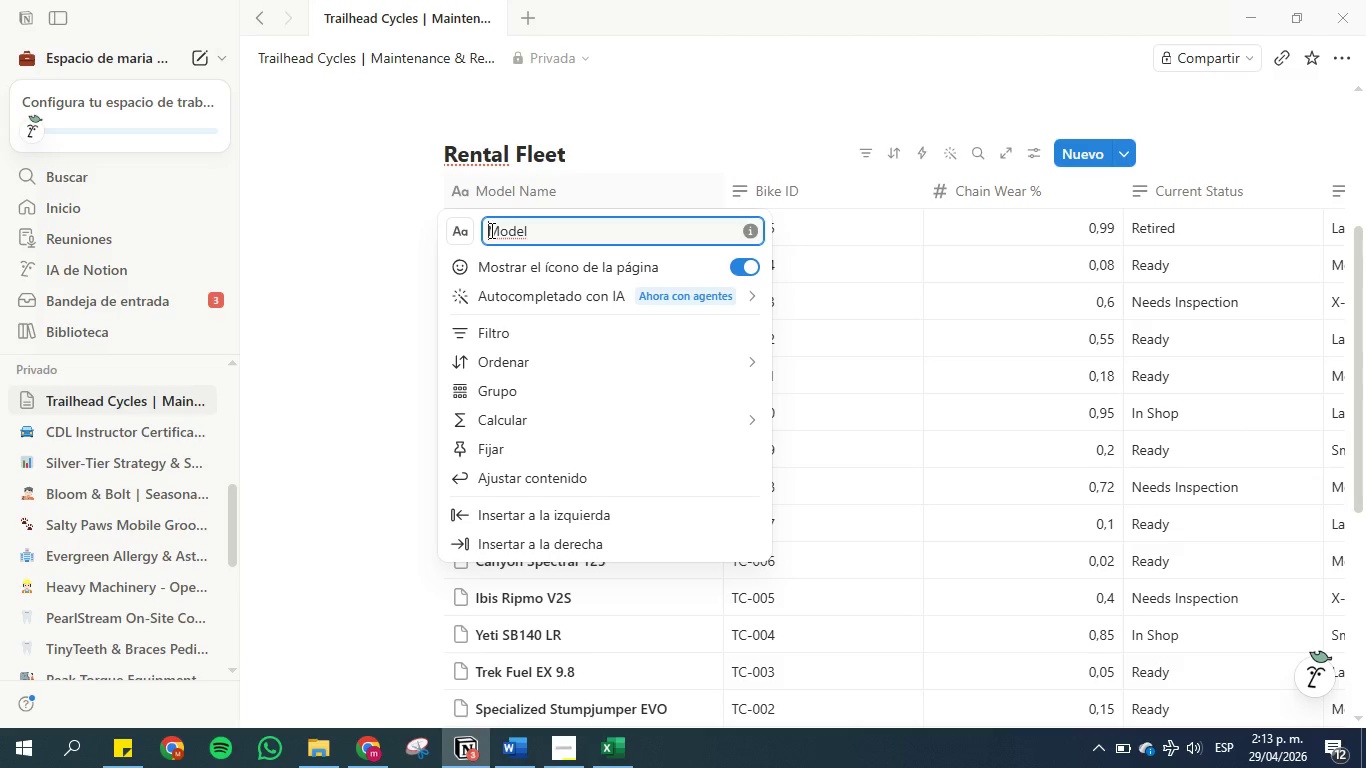 
type(Bike )
 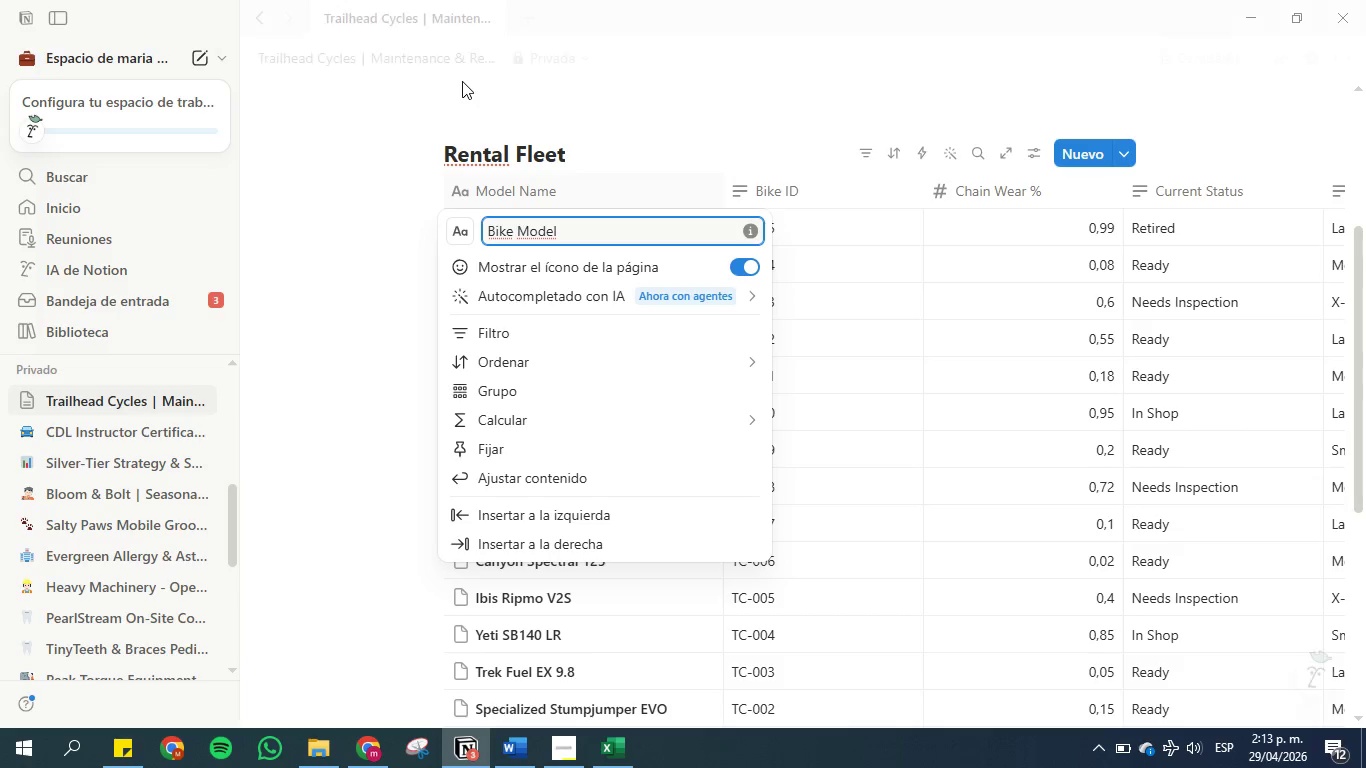 
left_click([462, 81])
 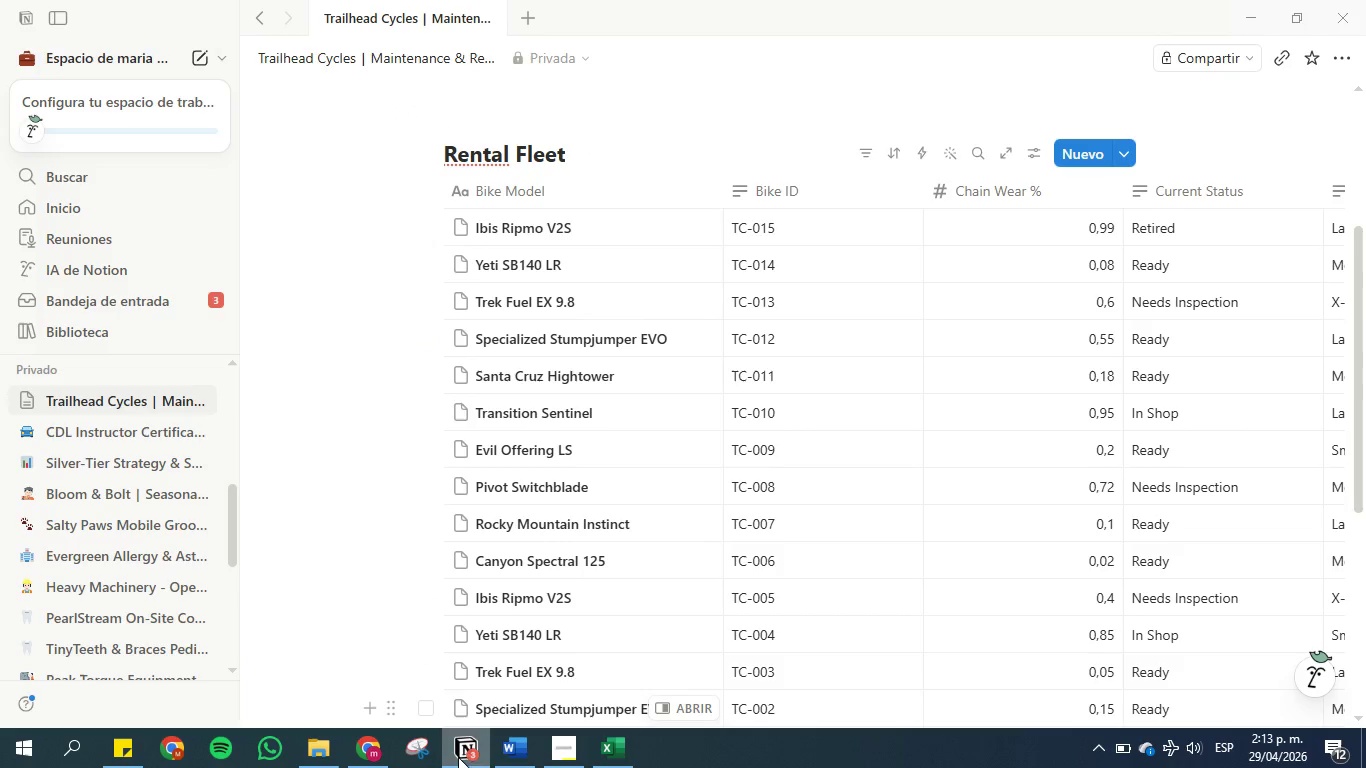 
left_click([504, 752])
 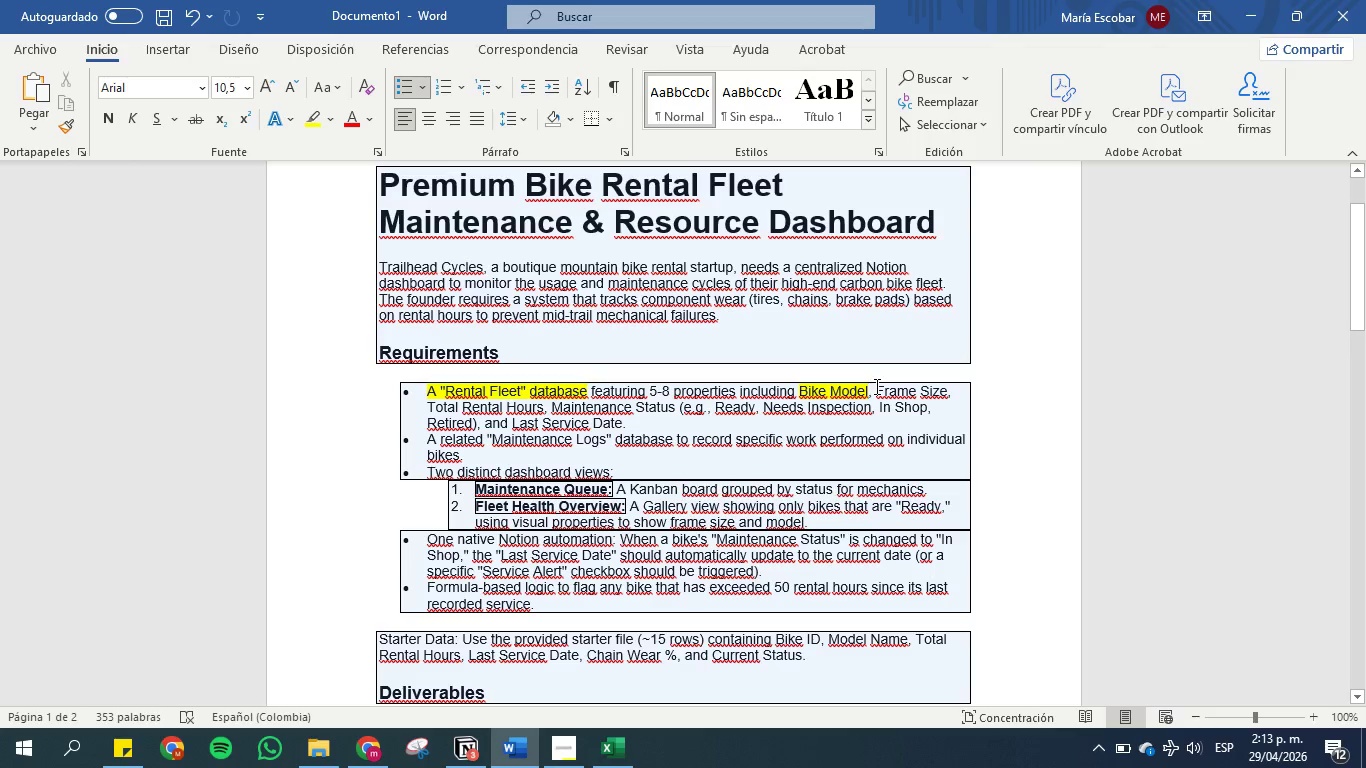 
wait(5.11)
 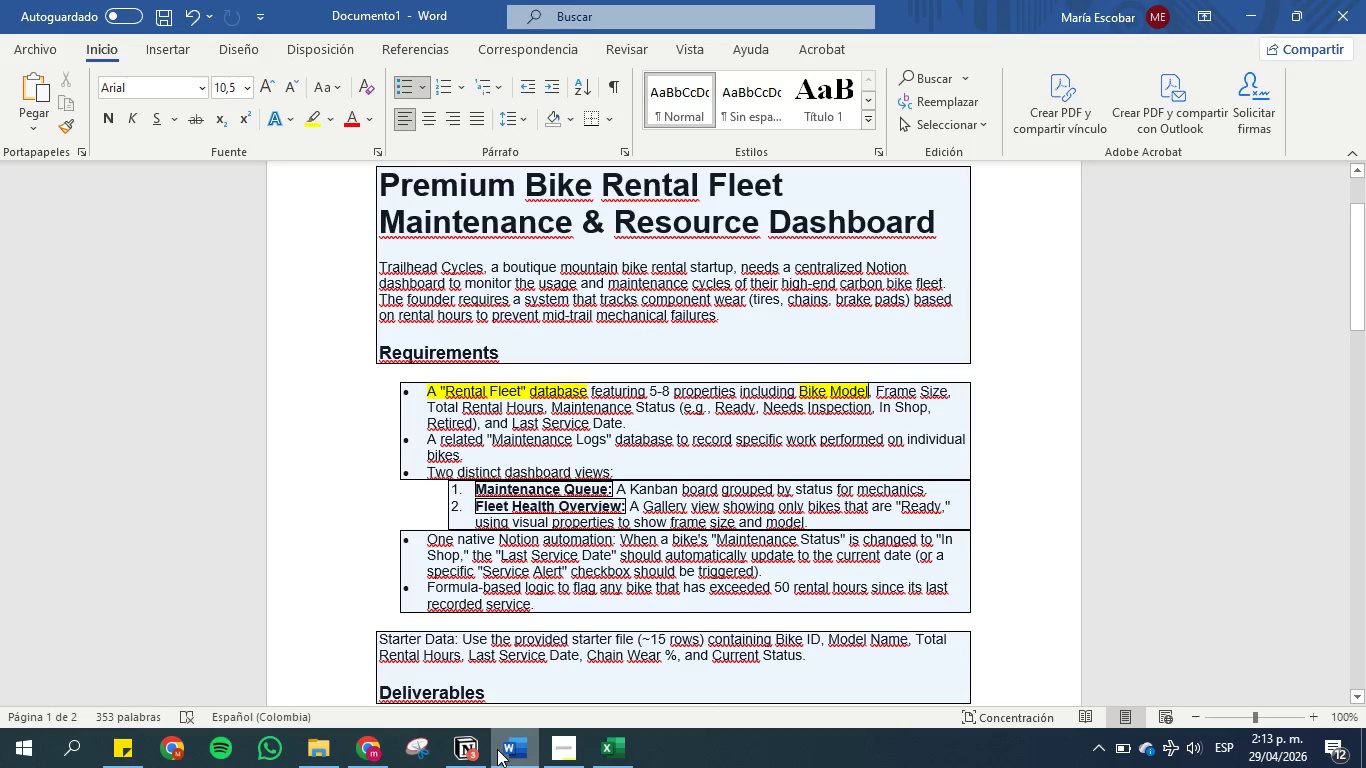 
left_click_drag(start_coordinate=[875, 386], to_coordinate=[945, 388])
 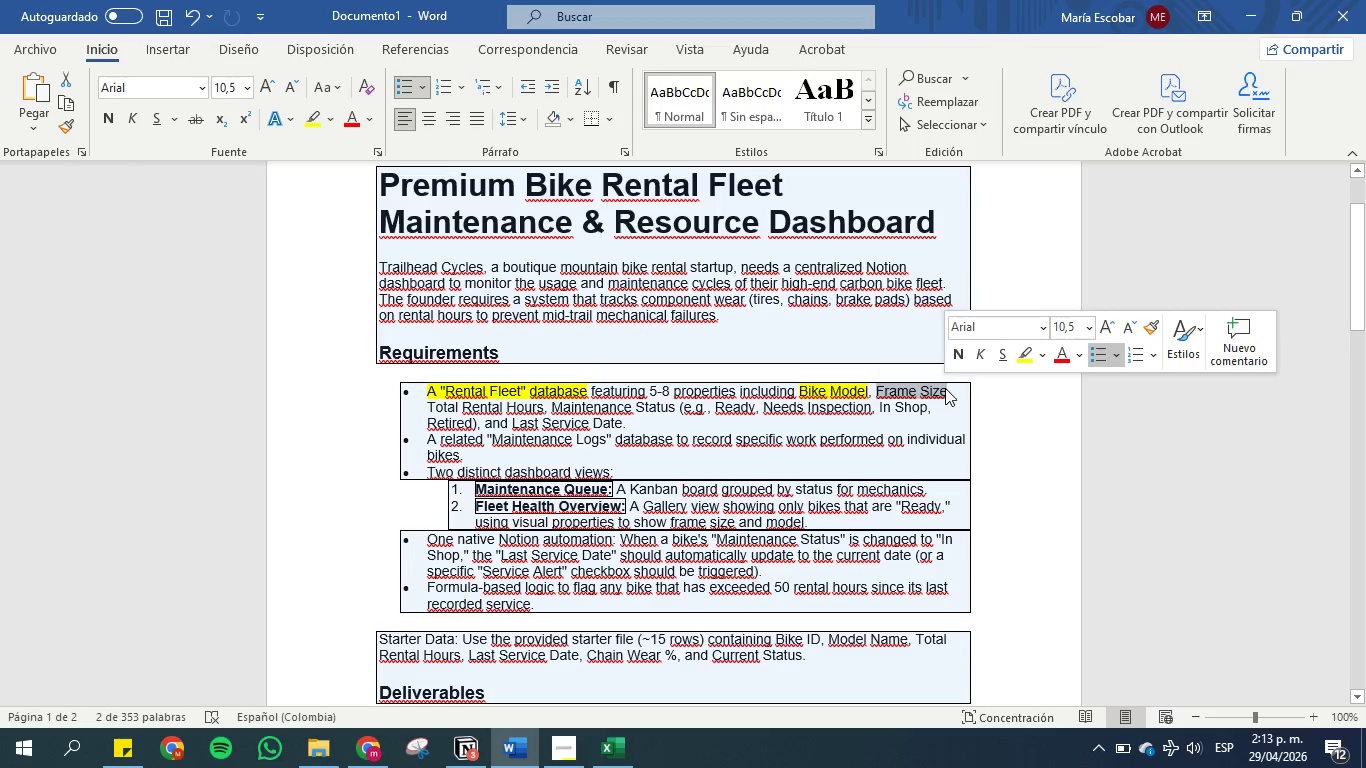 
key(Control+C)
 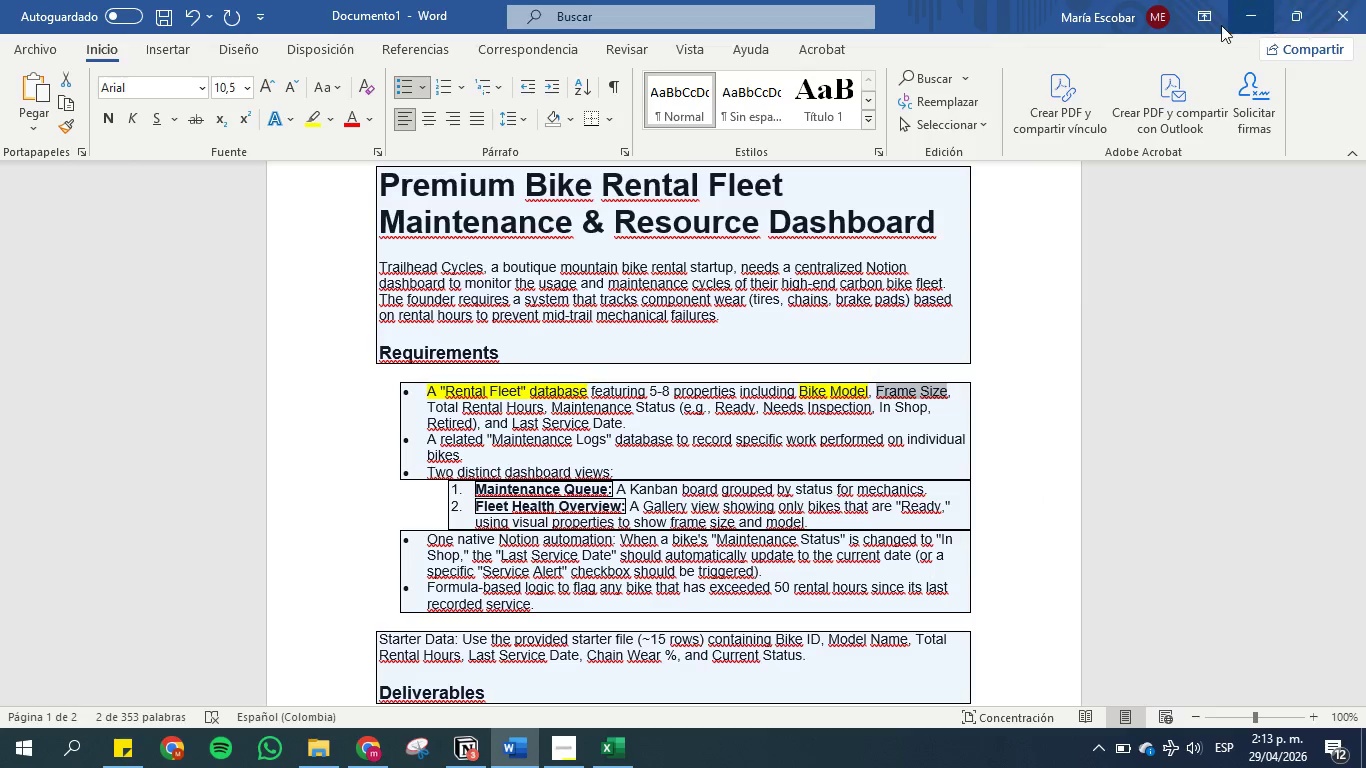 
left_click([1241, 11])
 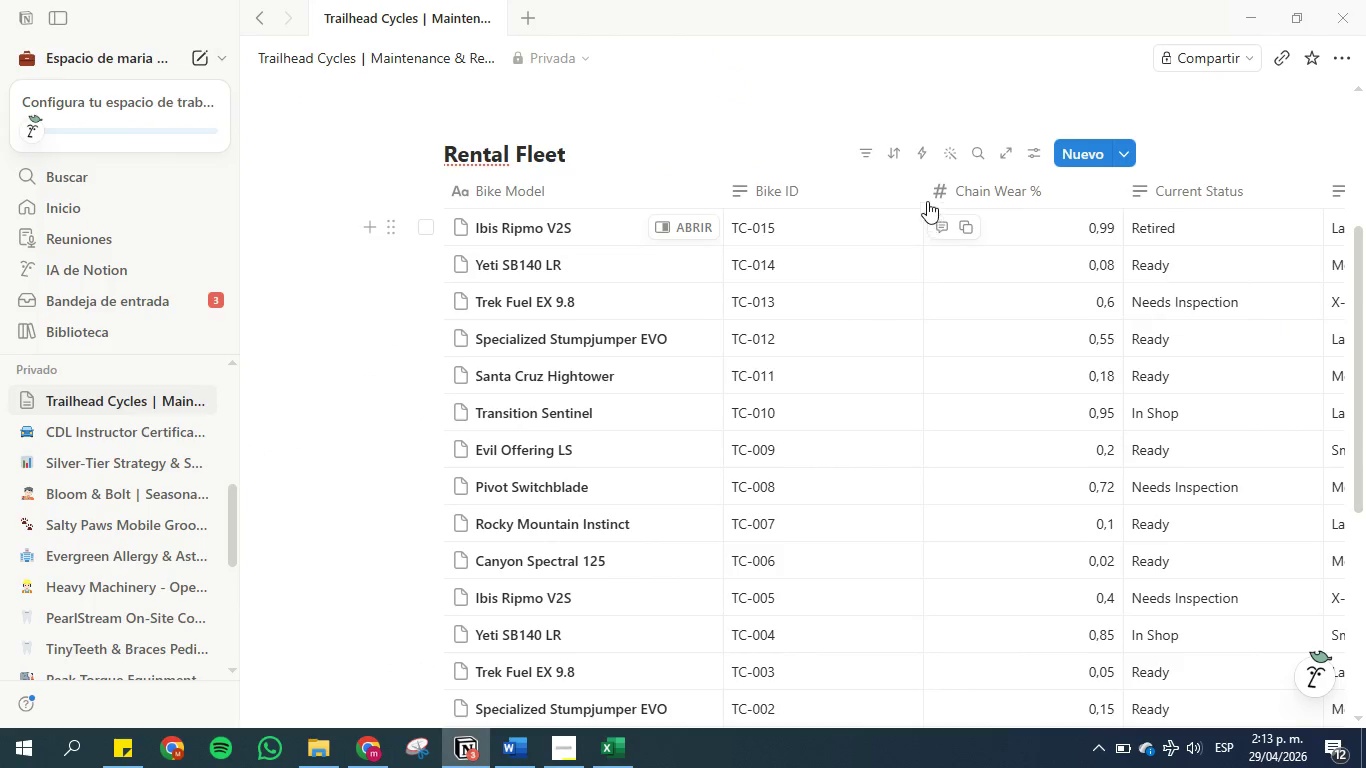 
double_click([920, 194])
 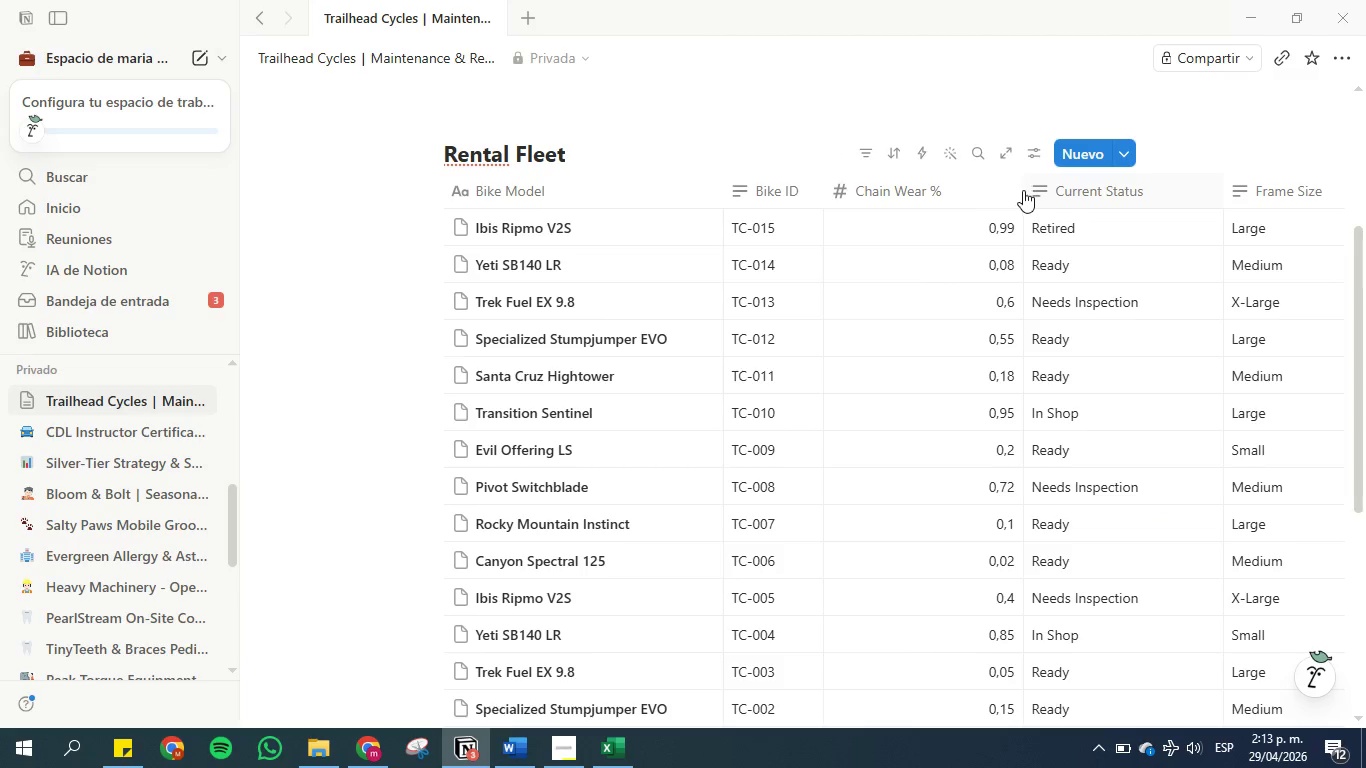 
double_click([1021, 190])
 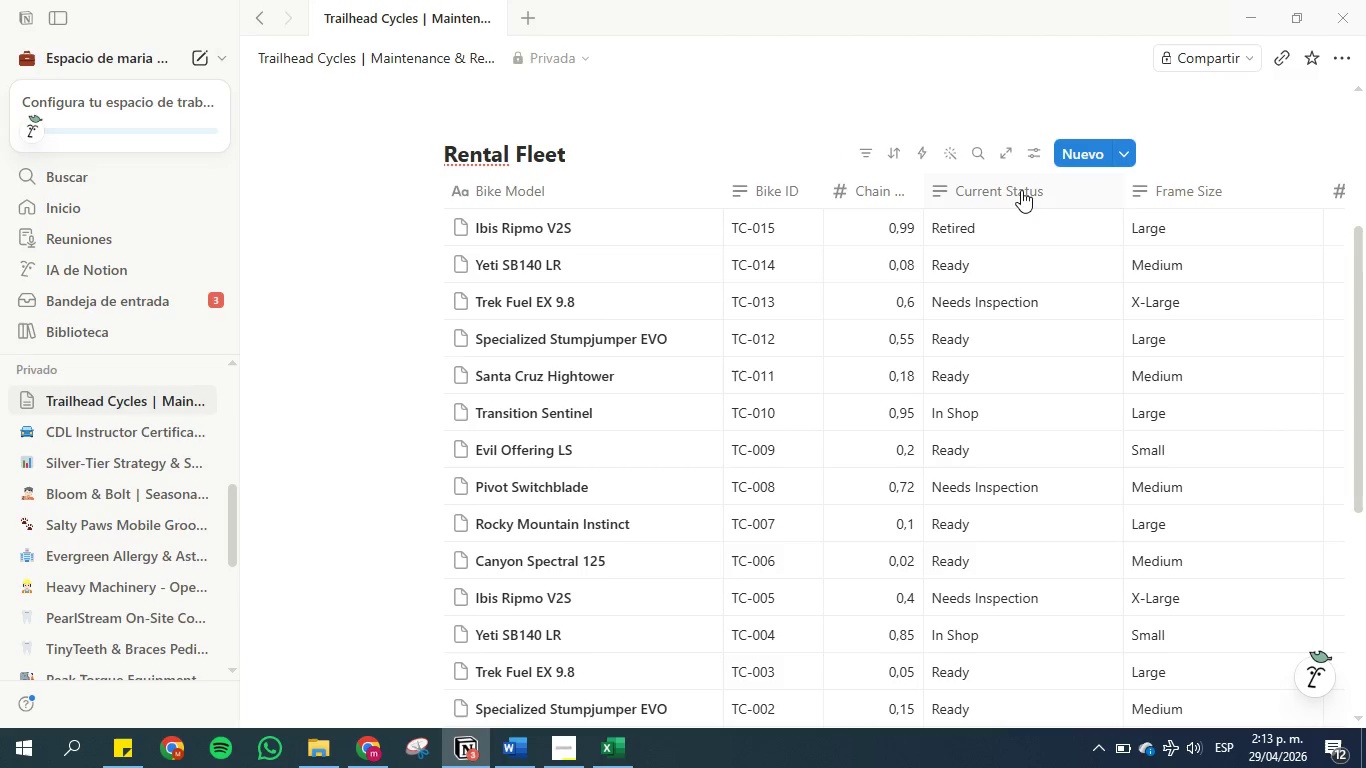 
key(Control+ControlLeft)
 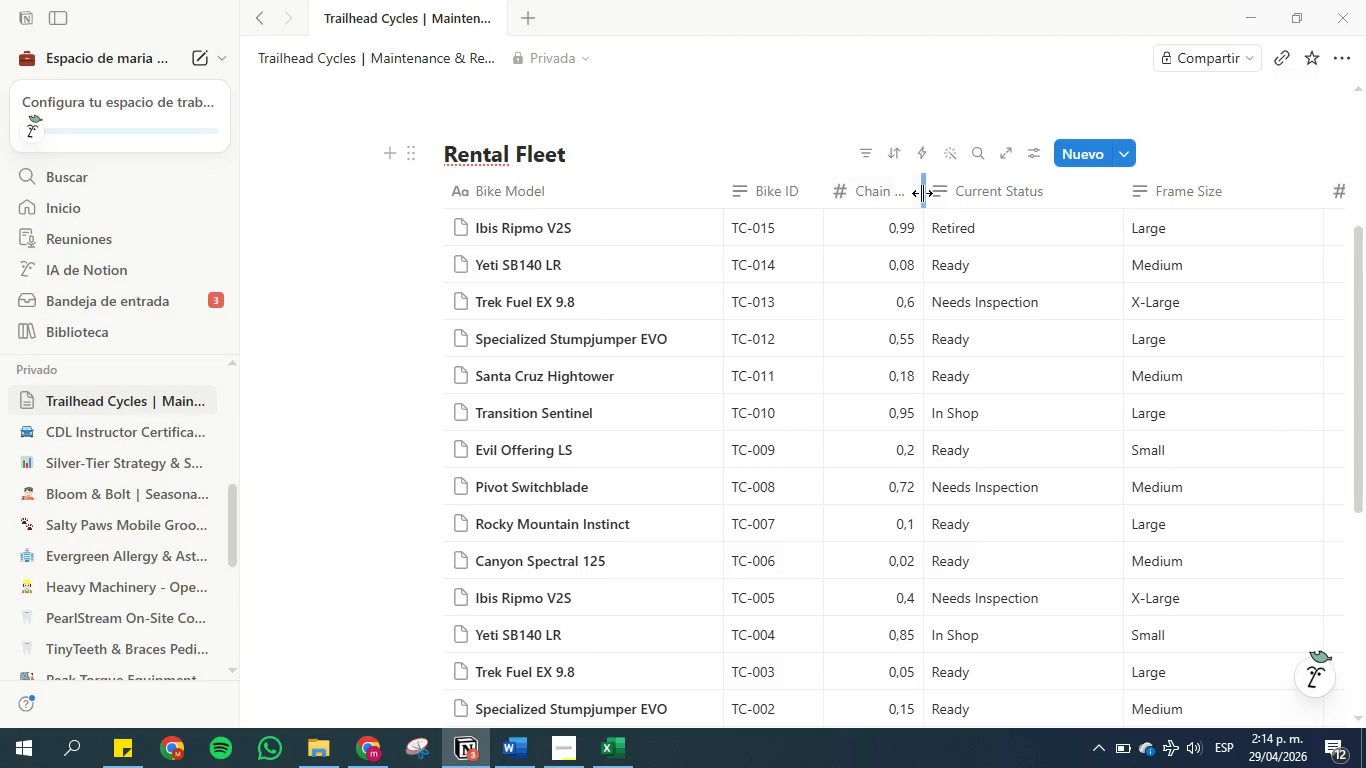 
left_click_drag(start_coordinate=[922, 193], to_coordinate=[949, 195])
 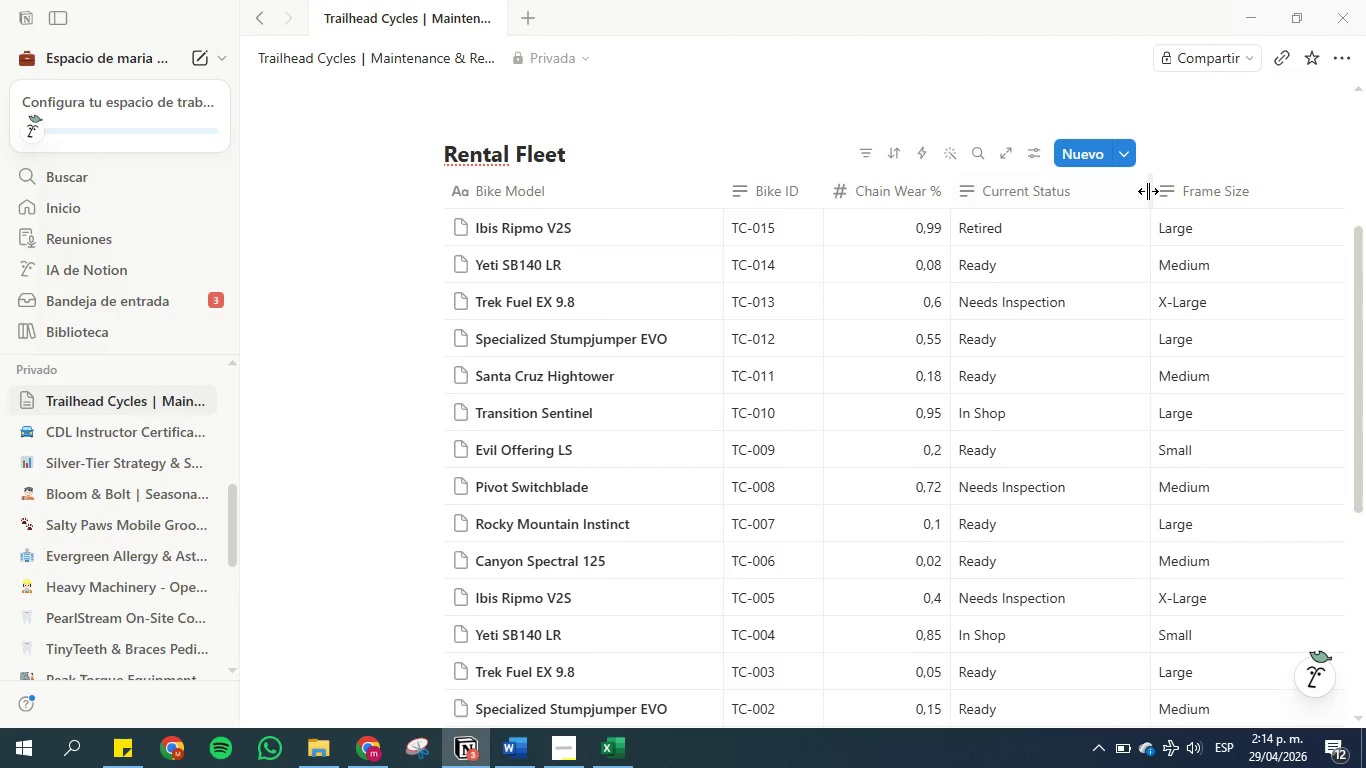 
double_click([1148, 191])
 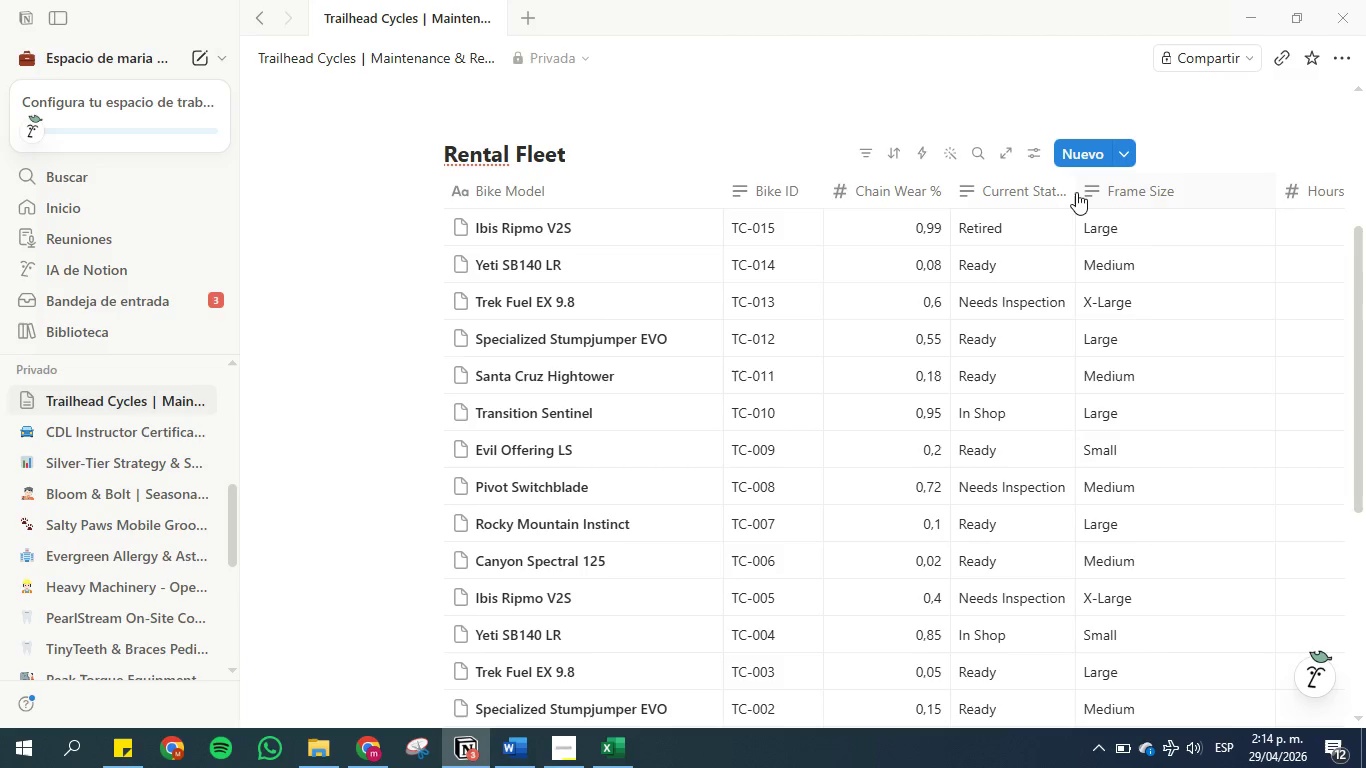 
left_click_drag(start_coordinate=[1073, 192], to_coordinate=[1081, 192])
 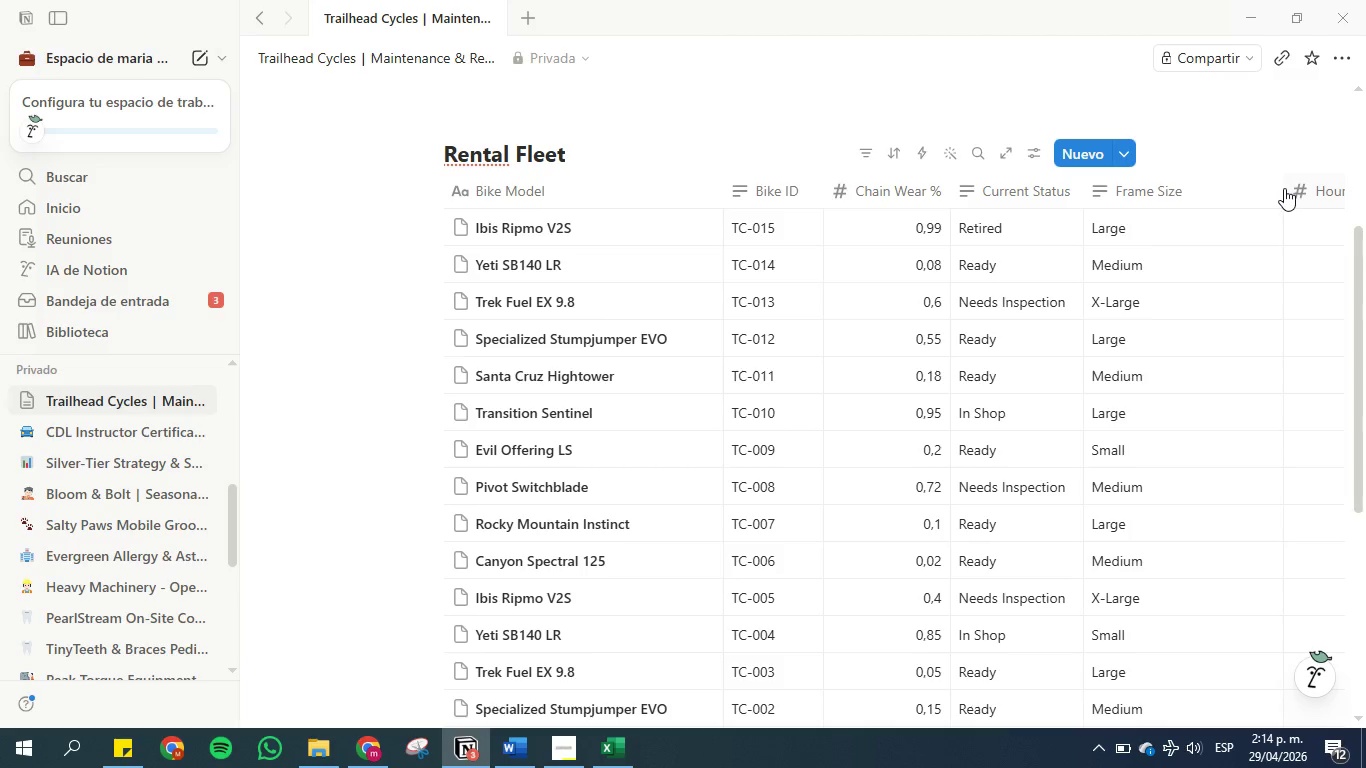 
double_click([1280, 188])
 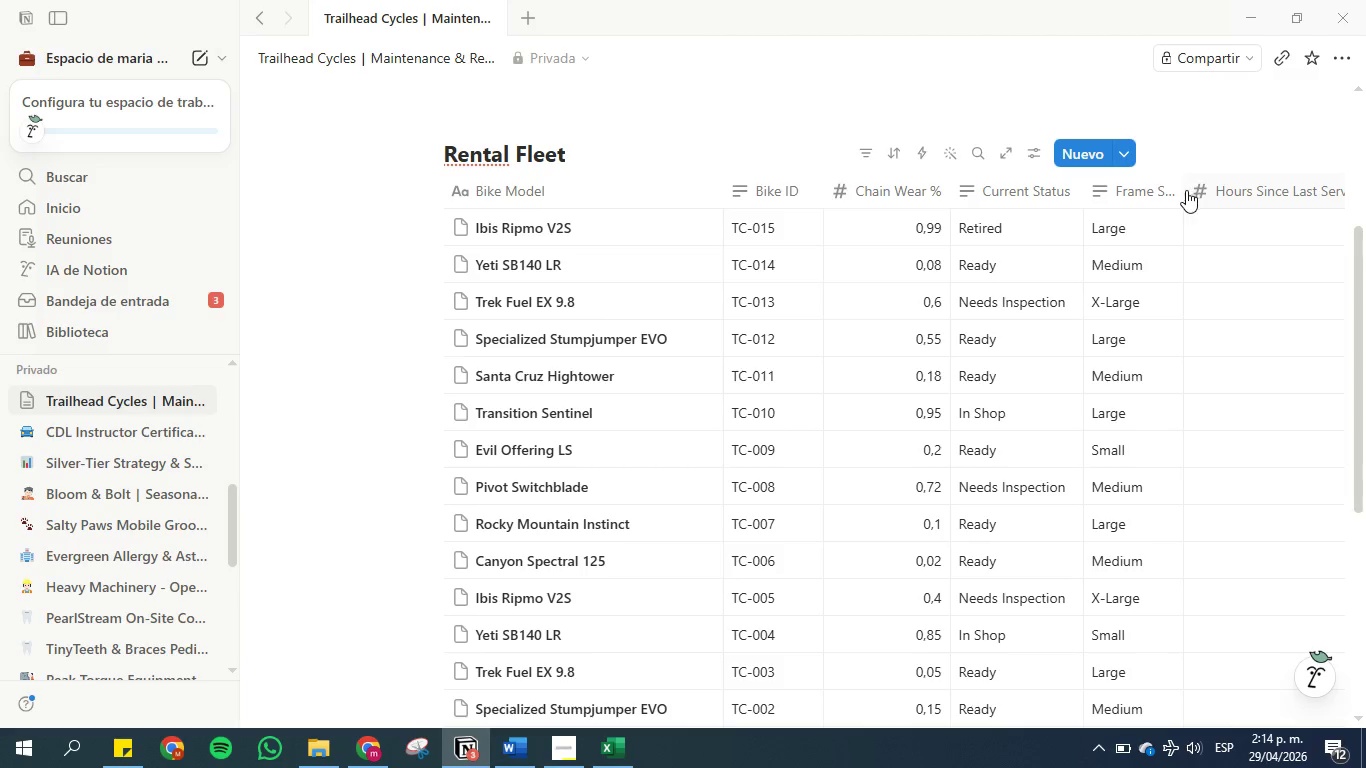 
left_click_drag(start_coordinate=[1181, 191], to_coordinate=[1198, 193])
 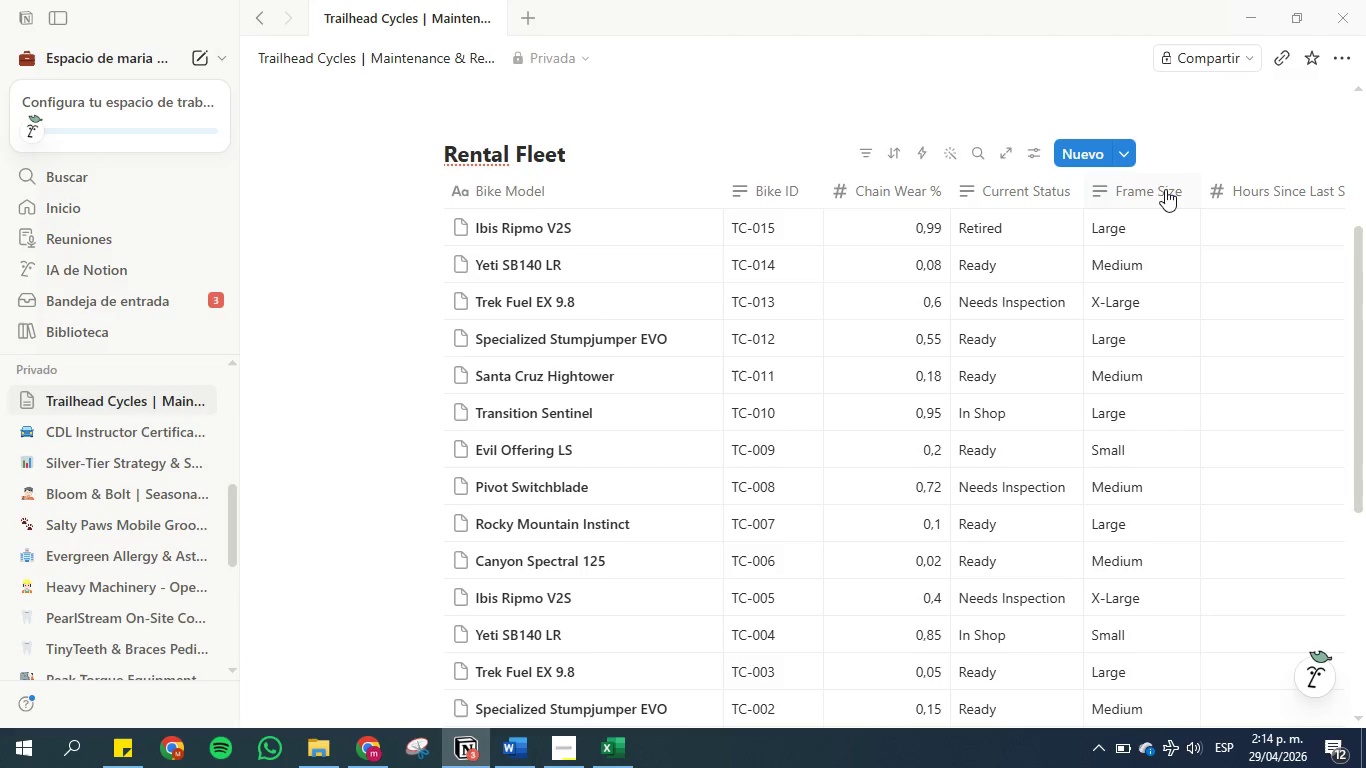 
left_click_drag(start_coordinate=[1165, 189], to_coordinate=[781, 191])
 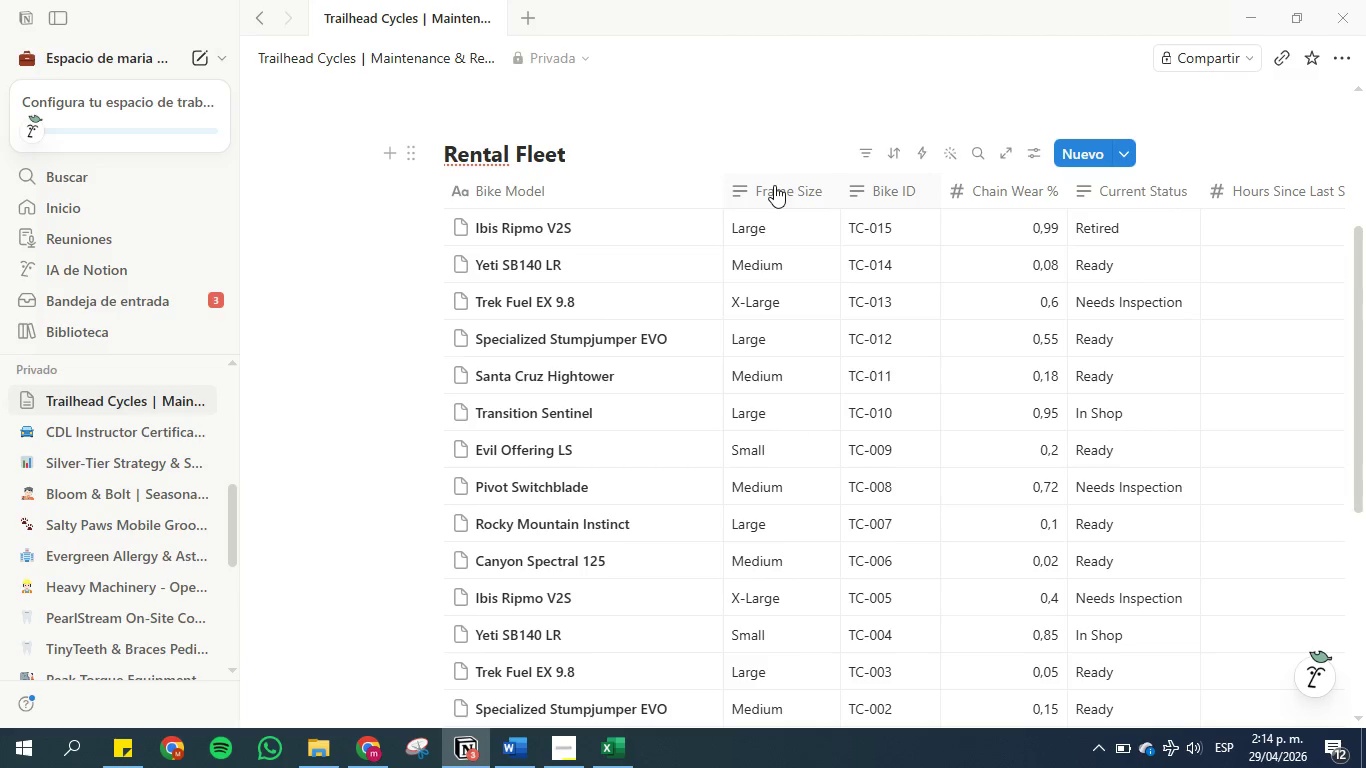 
left_click([766, 182])
 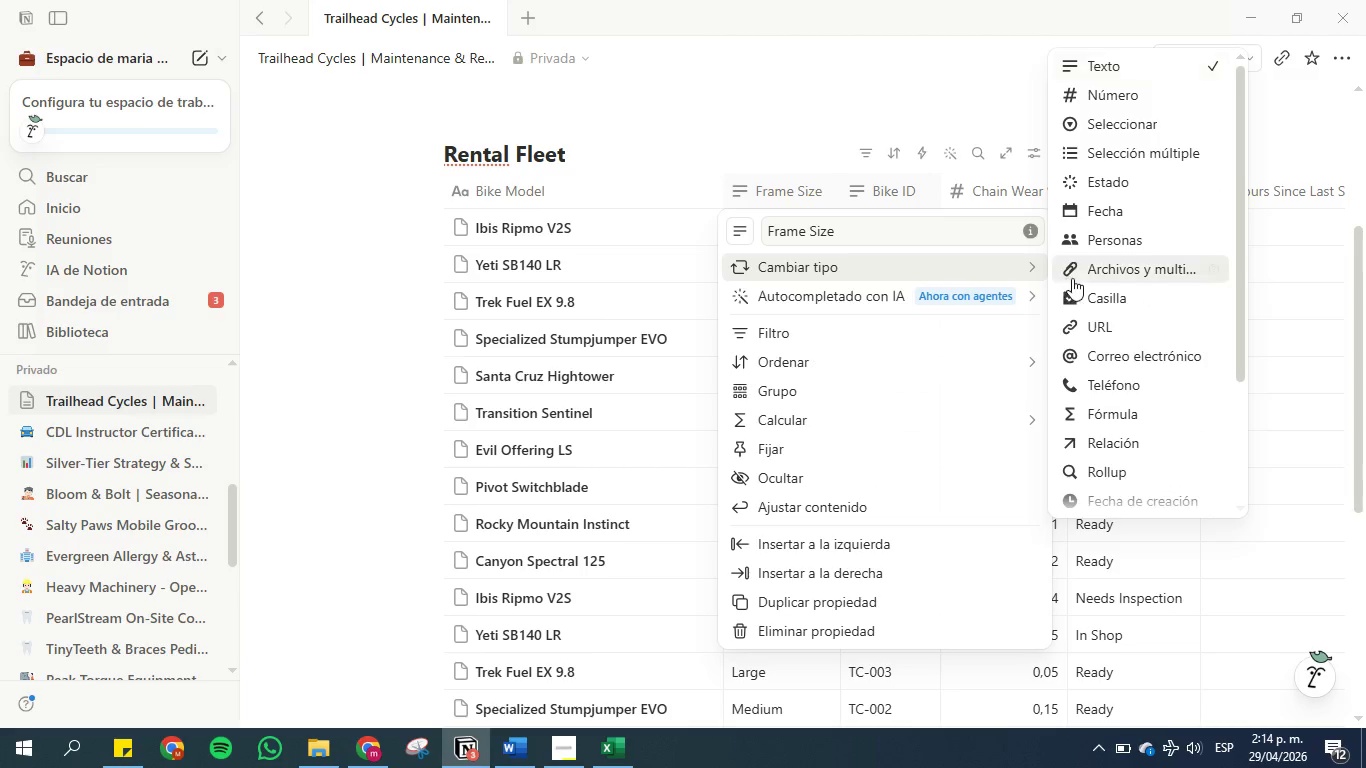 
left_click([1141, 119])
 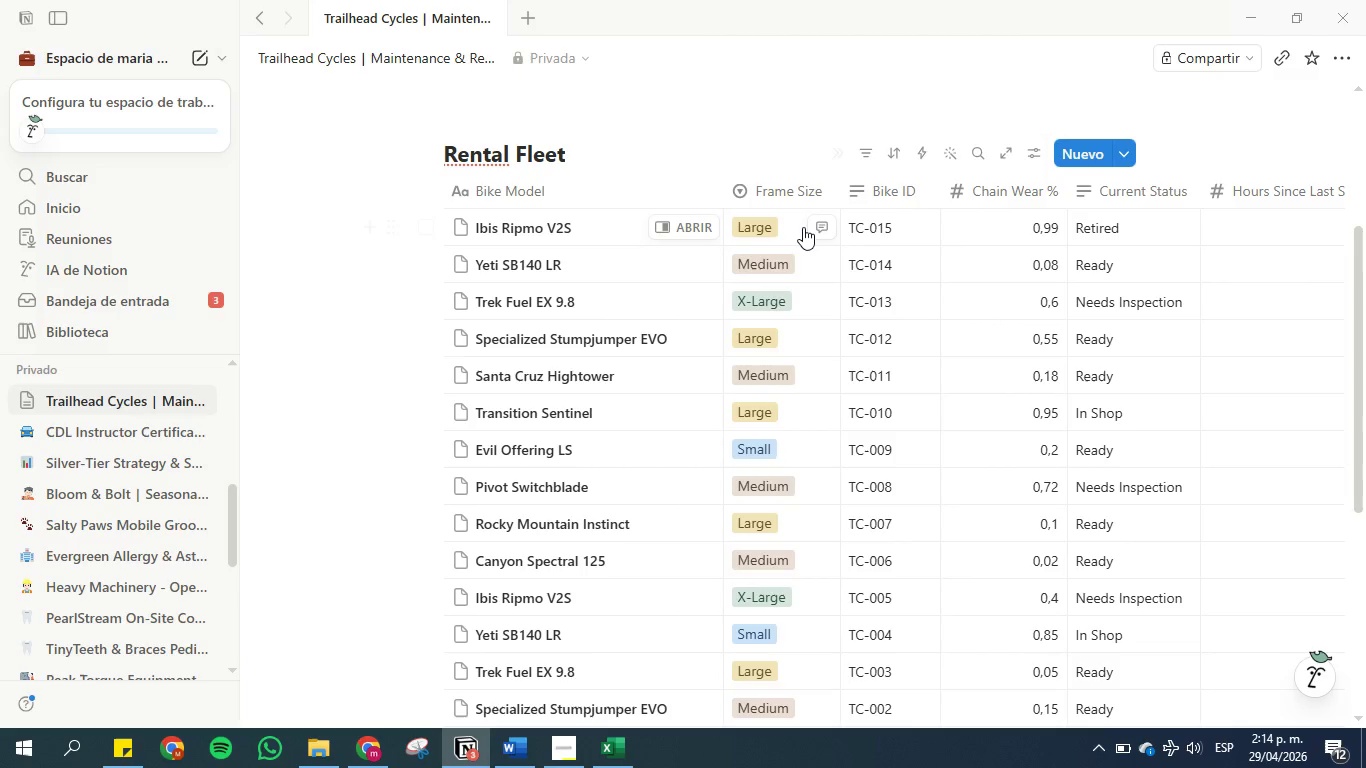 
left_click([518, 743])
 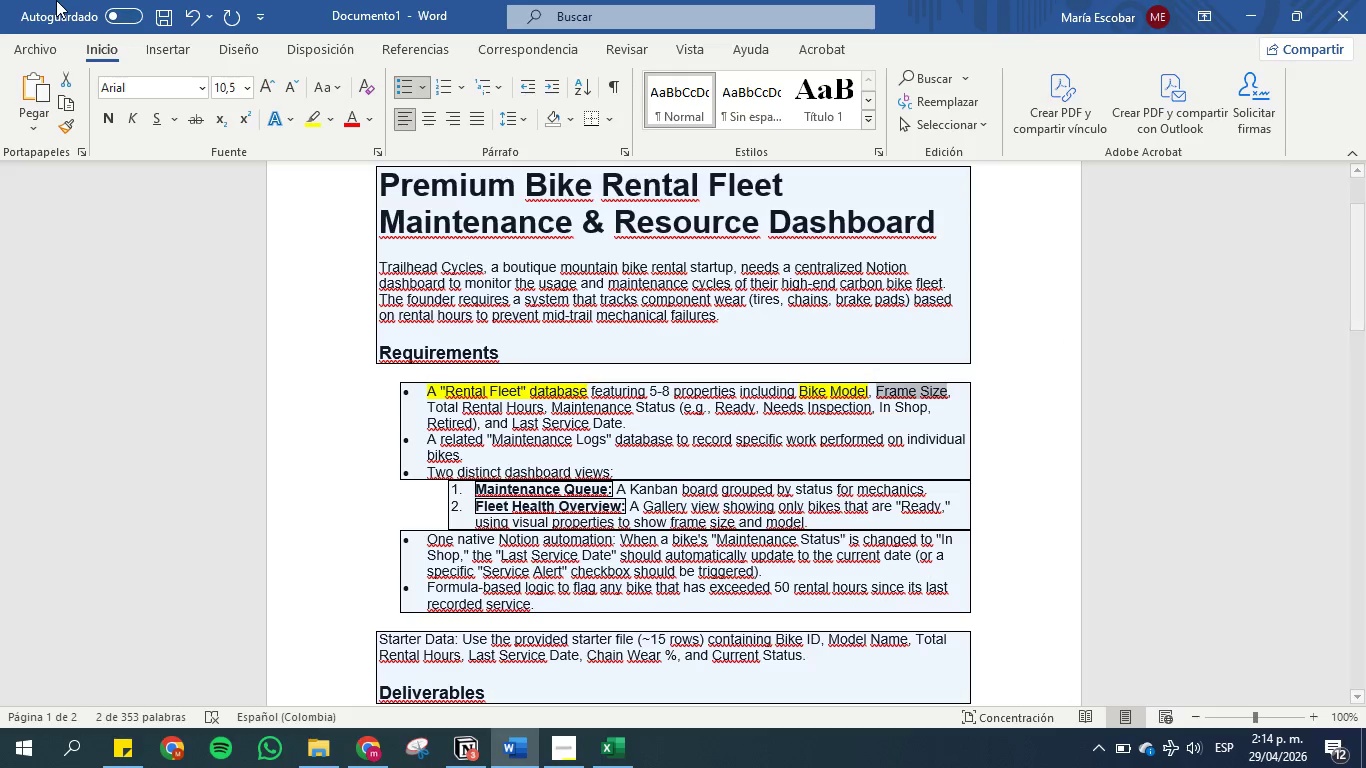 
left_click([306, 117])
 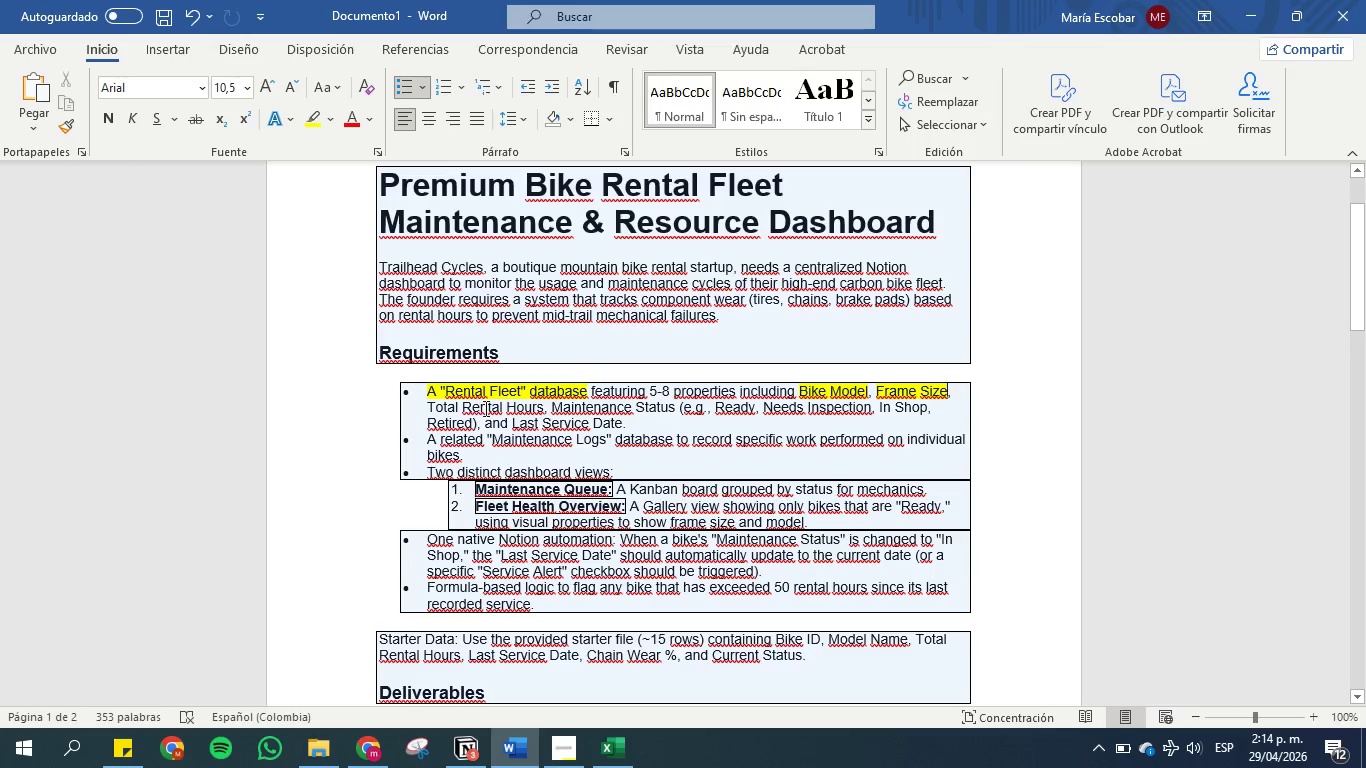 
left_click([500, 408])
 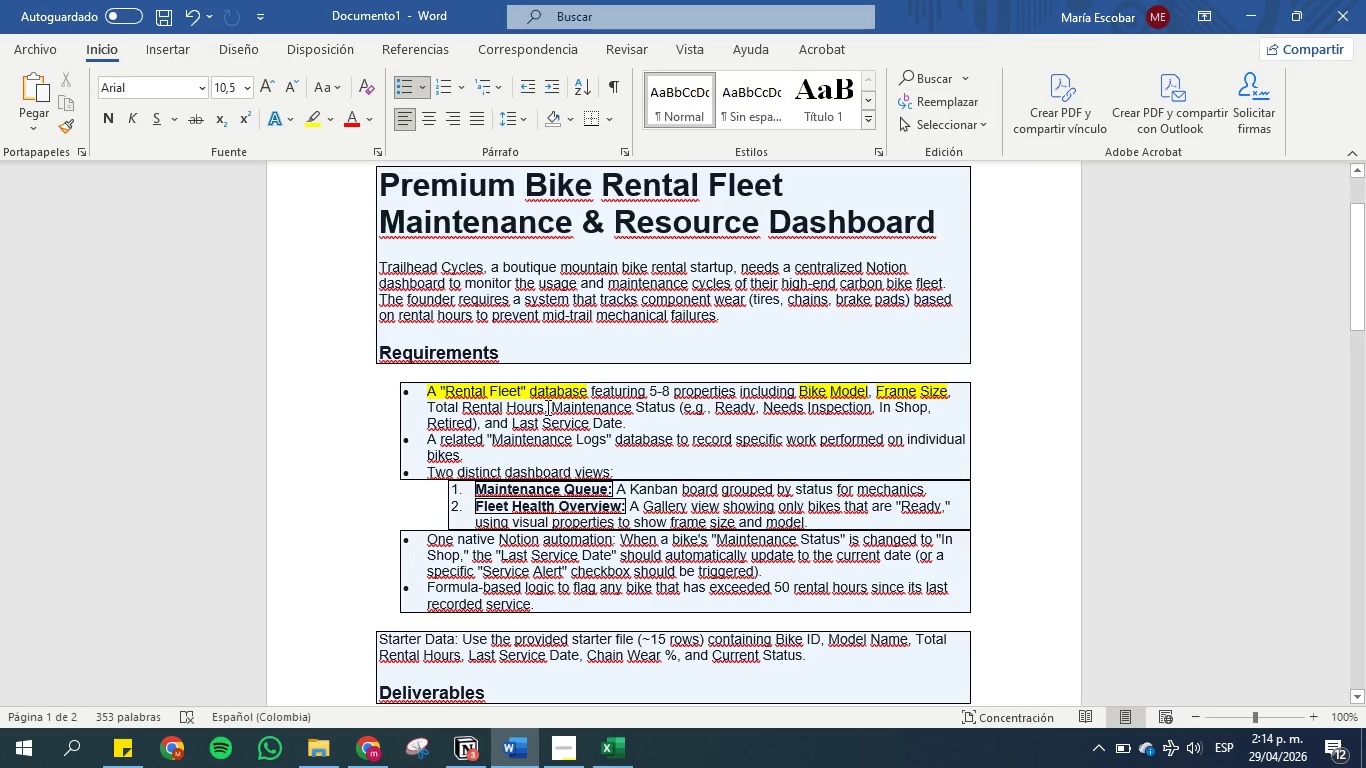 
left_click_drag(start_coordinate=[546, 407], to_coordinate=[424, 409])
 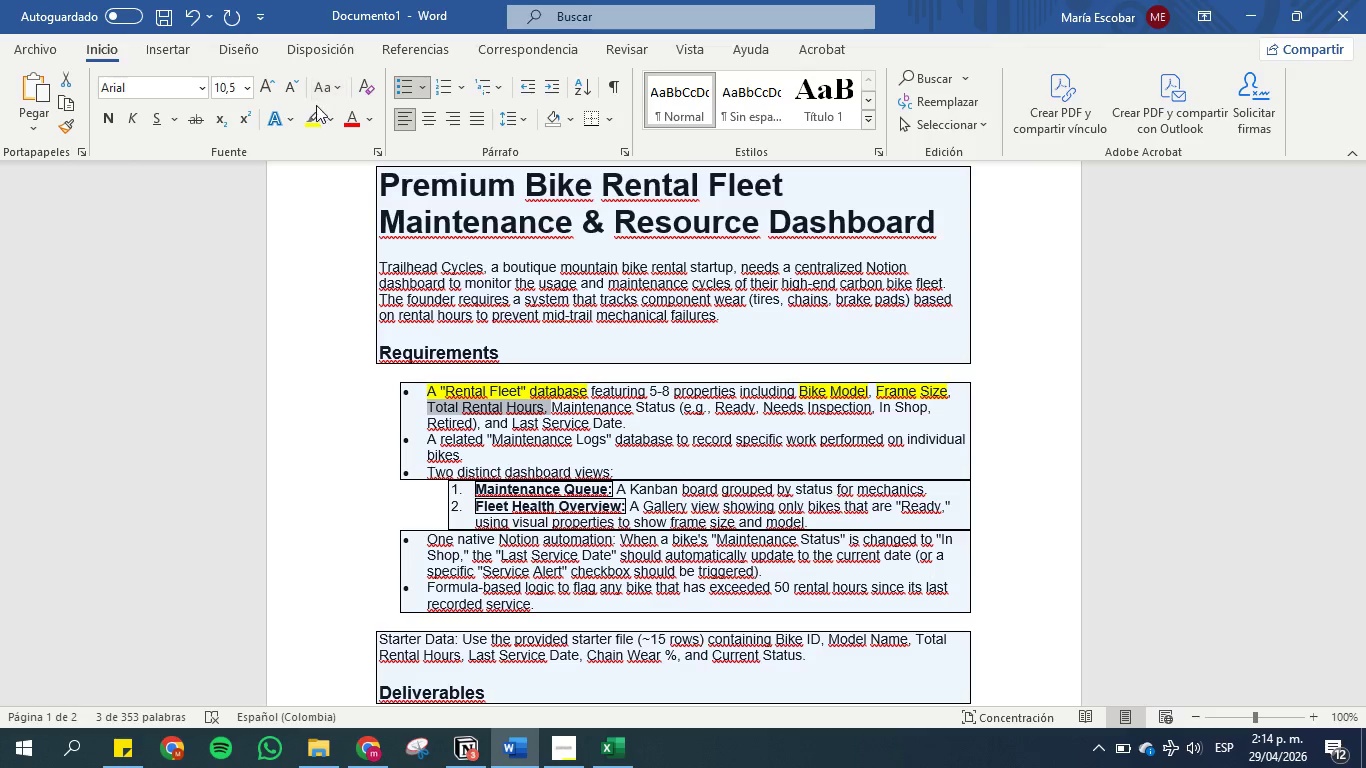 
left_click([316, 117])
 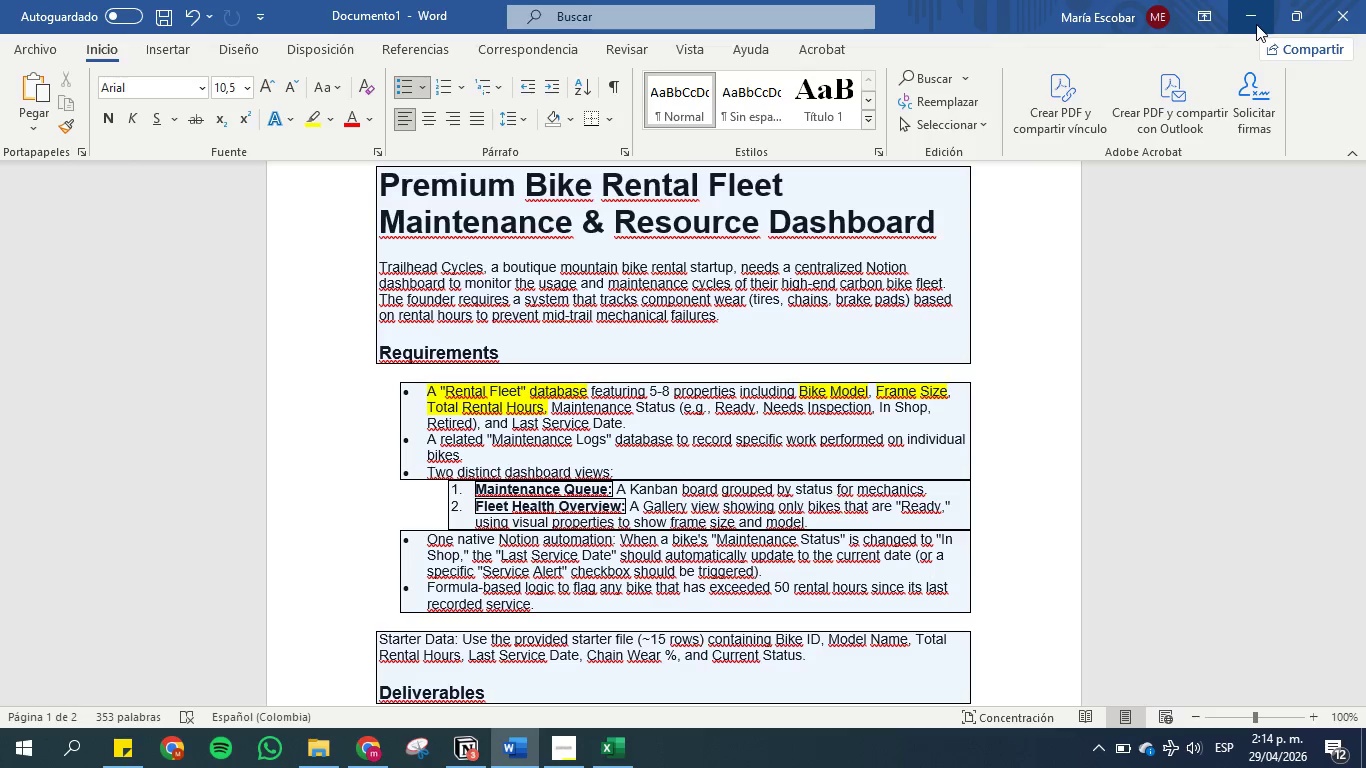 
left_click([1256, 24])
 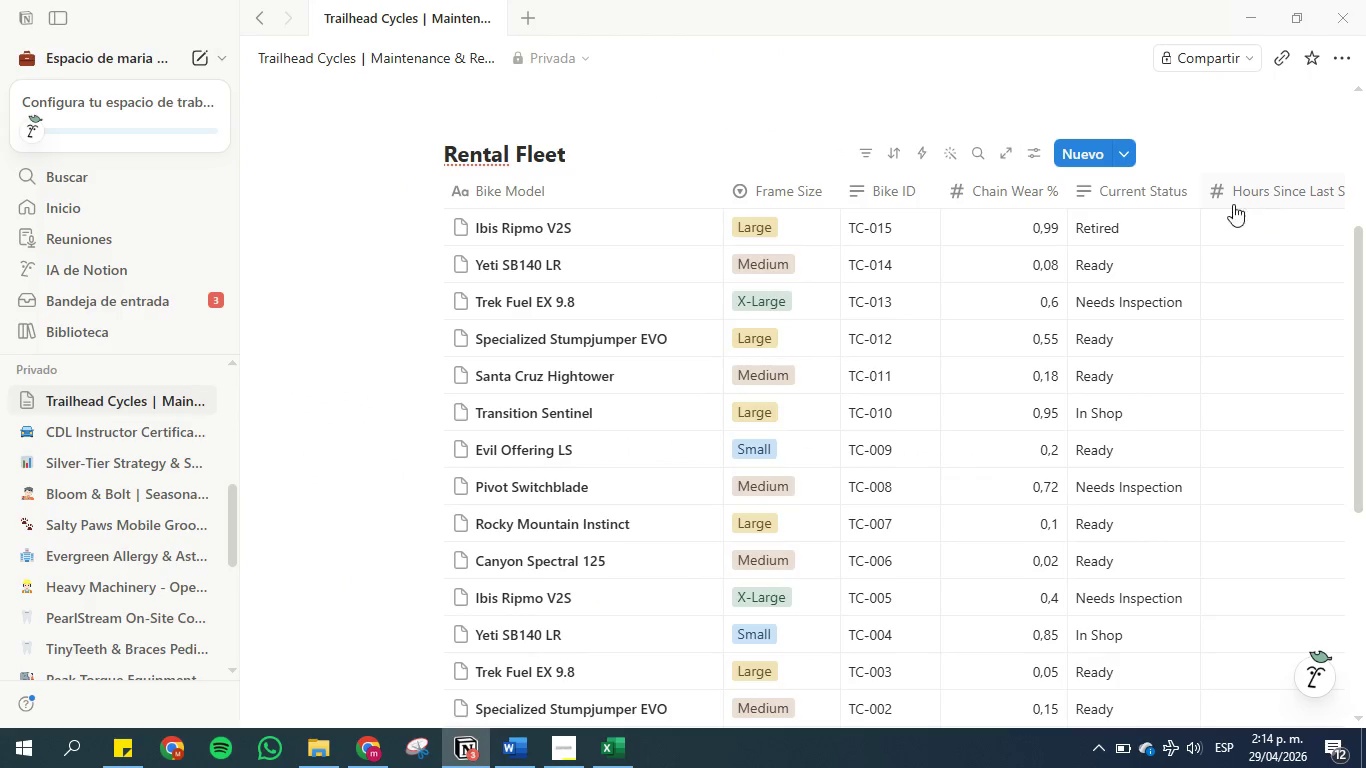 
scroll: coordinate [870, 420], scroll_direction: down, amount: 3.0
 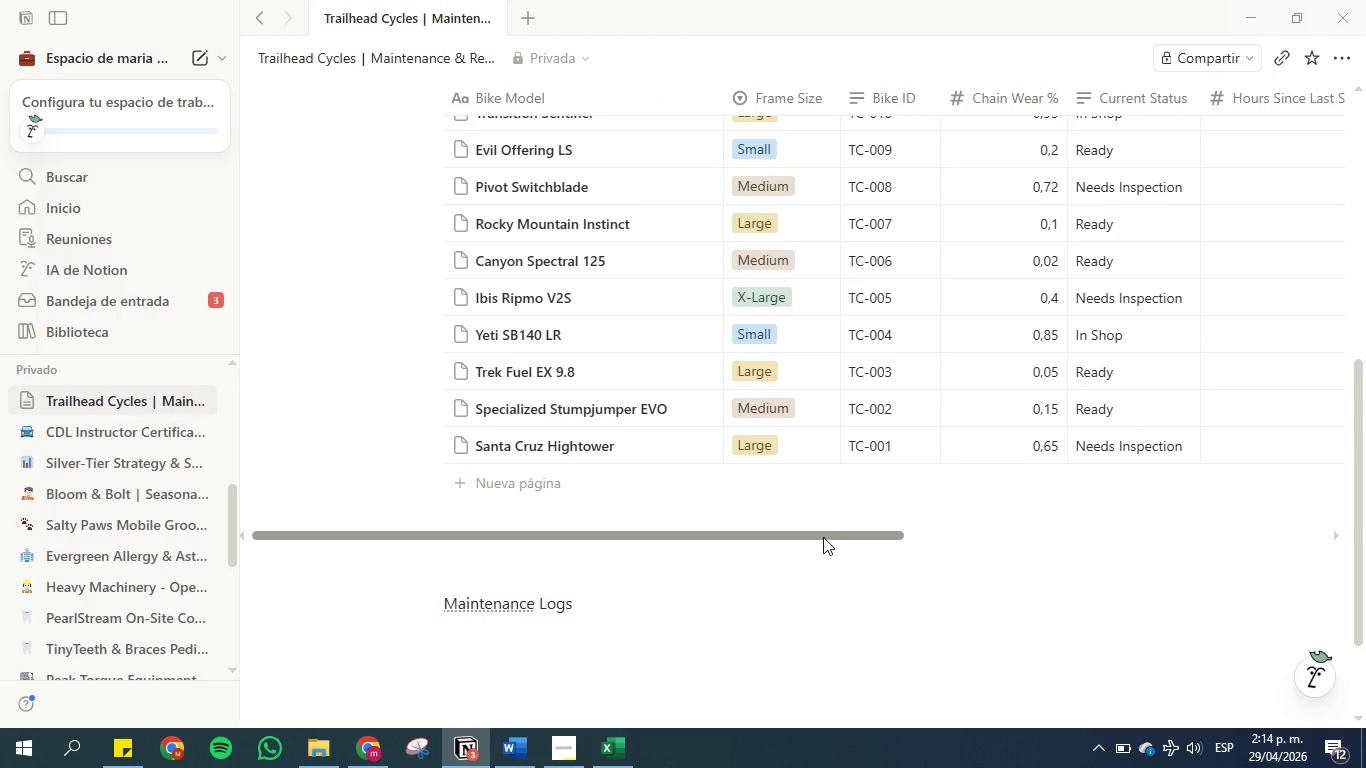 
left_click_drag(start_coordinate=[823, 537], to_coordinate=[1149, 520])
 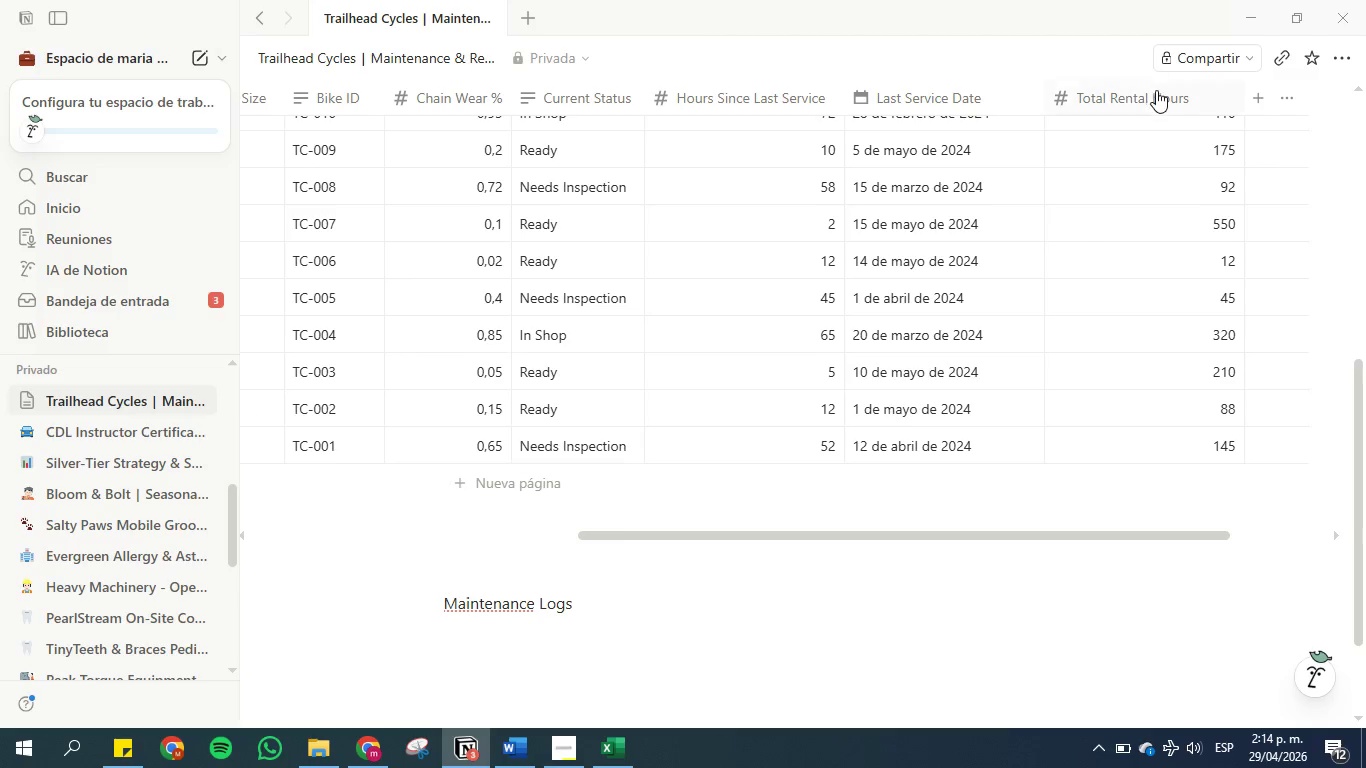 
left_click_drag(start_coordinate=[1156, 93], to_coordinate=[607, 89])
 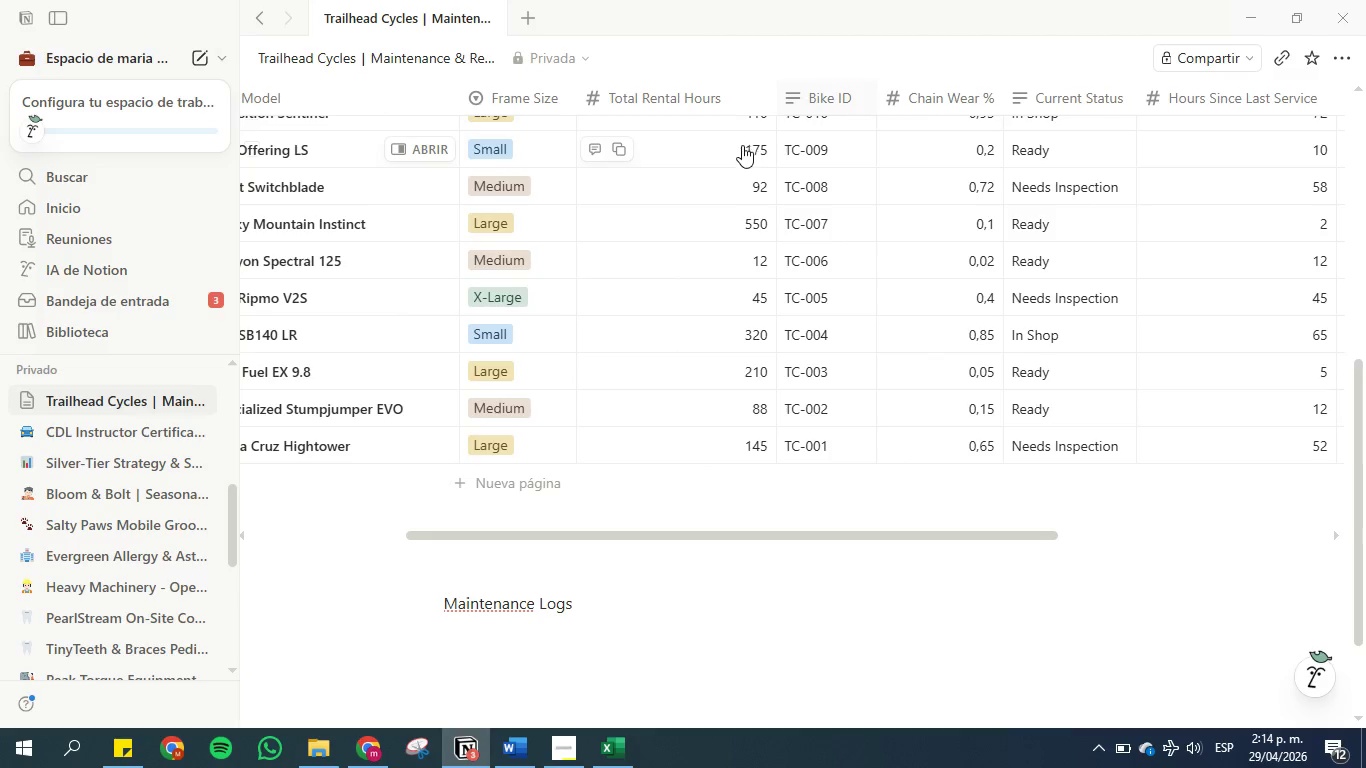 
scroll: coordinate [735, 145], scroll_direction: up, amount: 6.0
 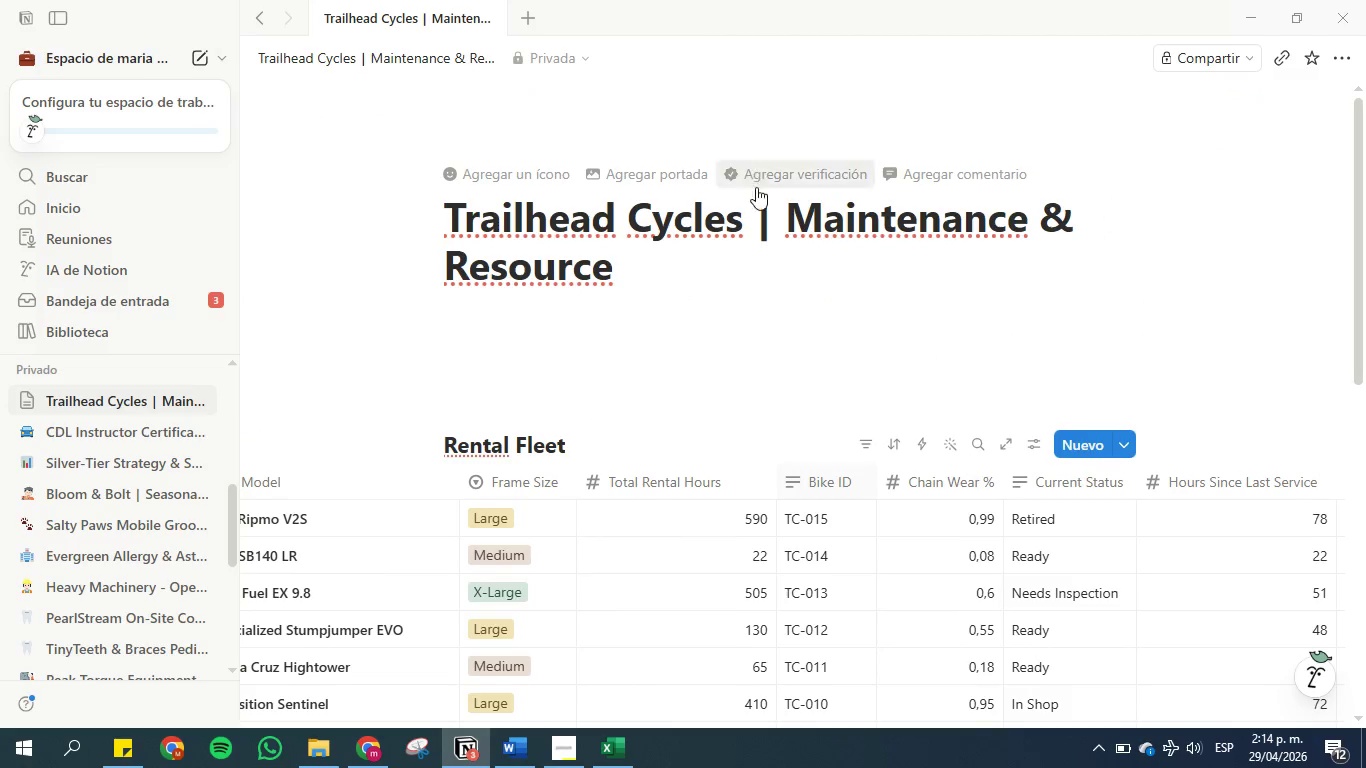 
scroll: coordinate [756, 218], scroll_direction: down, amount: 3.0
 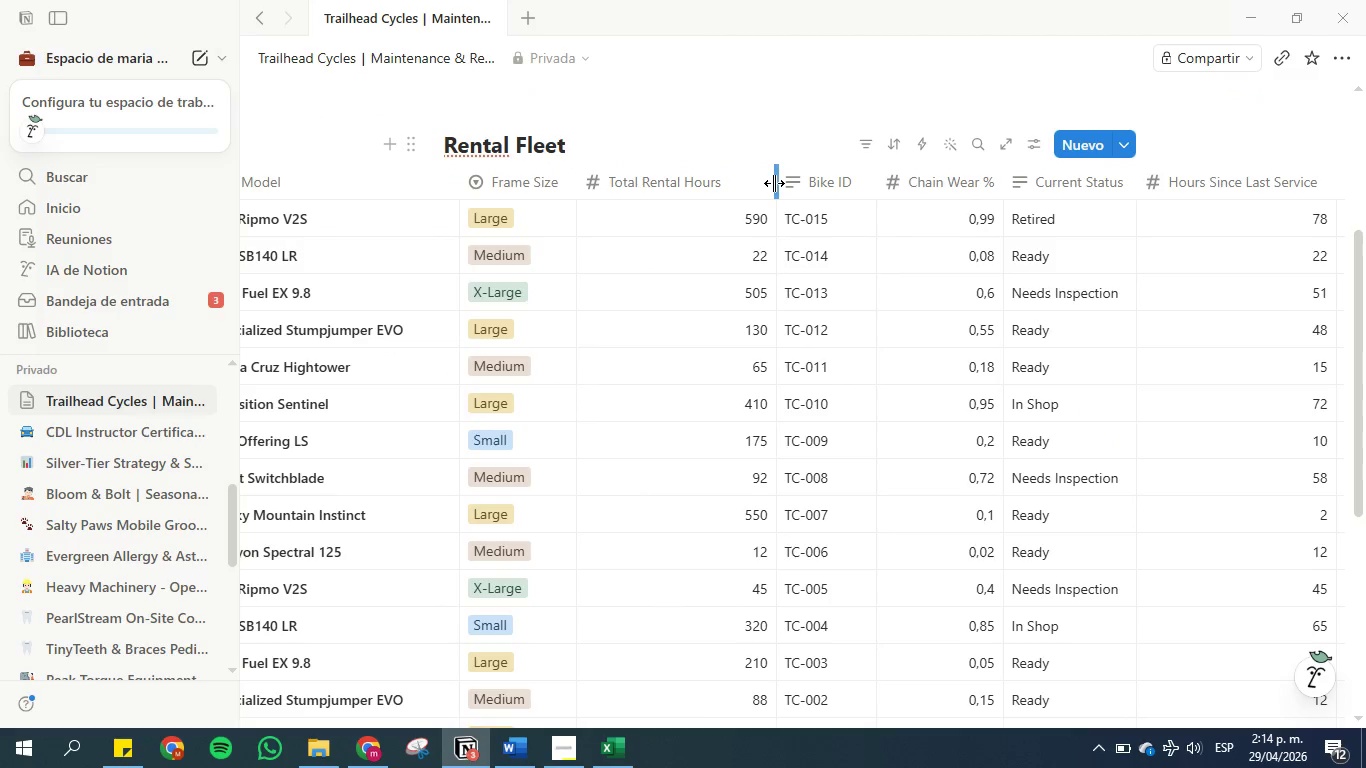 
left_click_drag(start_coordinate=[774, 184], to_coordinate=[728, 184])
 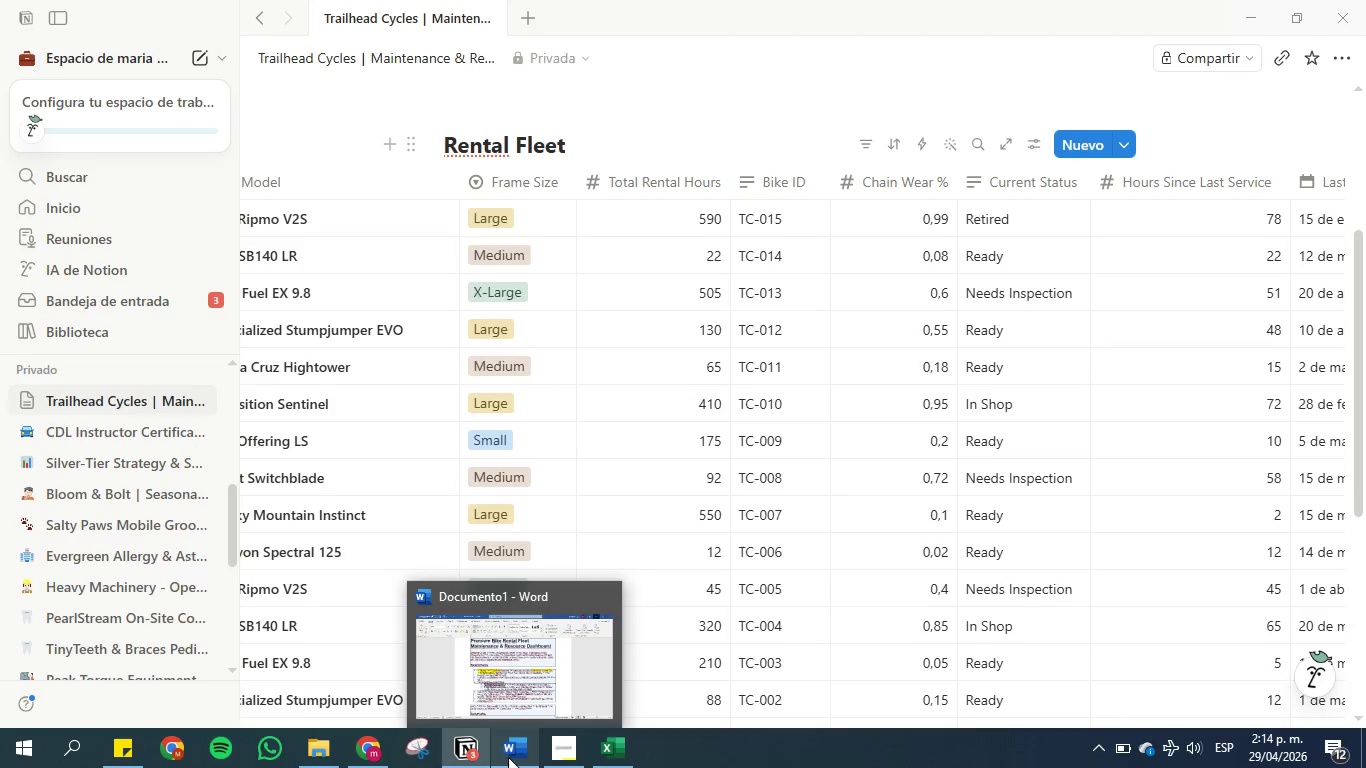 
left_click([508, 757])
 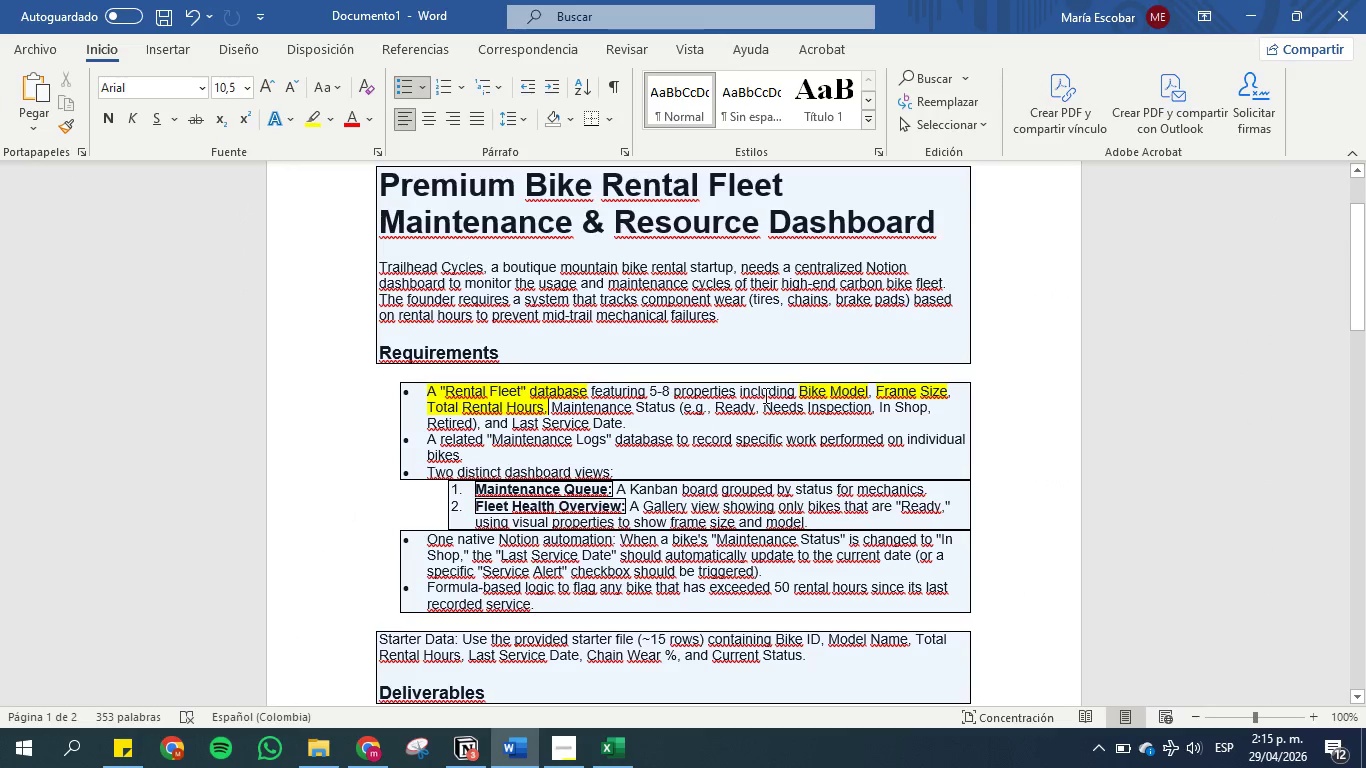 
wait(5.56)
 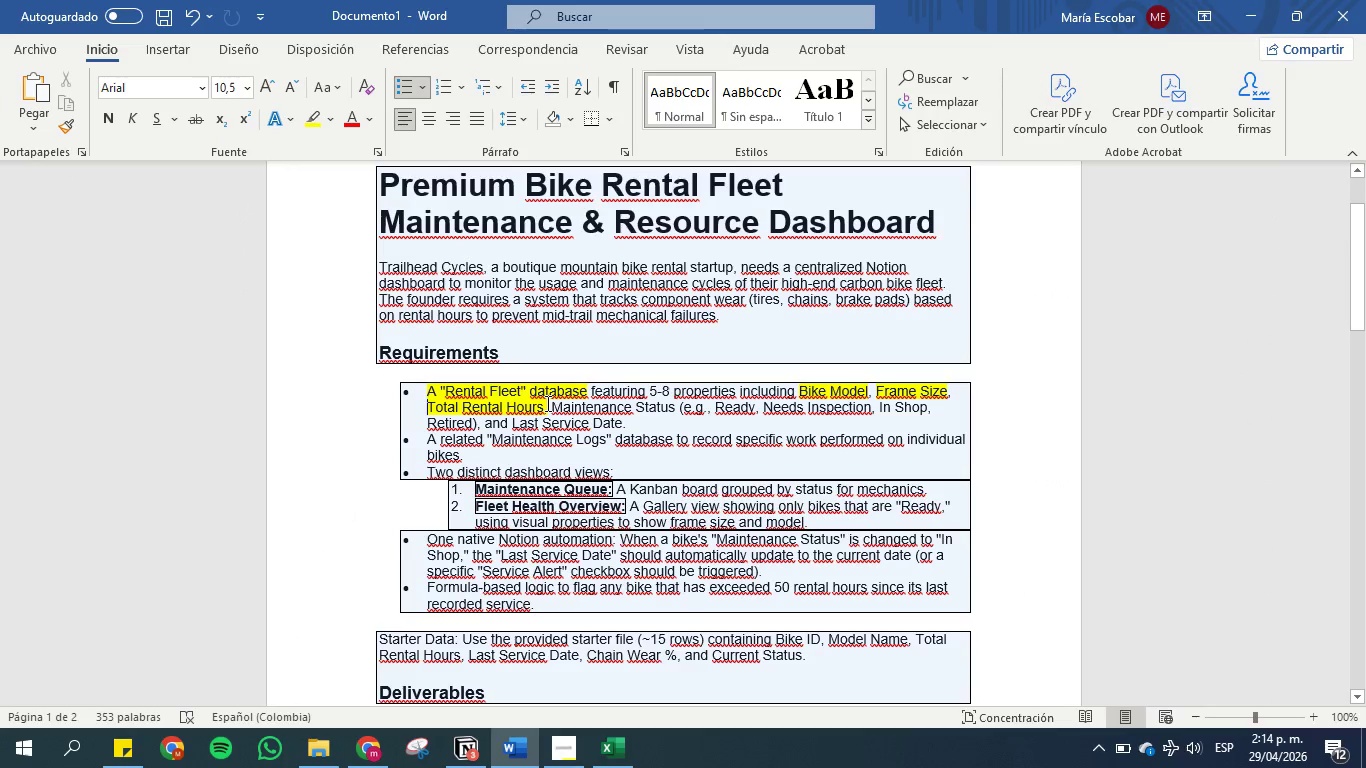 
left_click([1250, 12])
 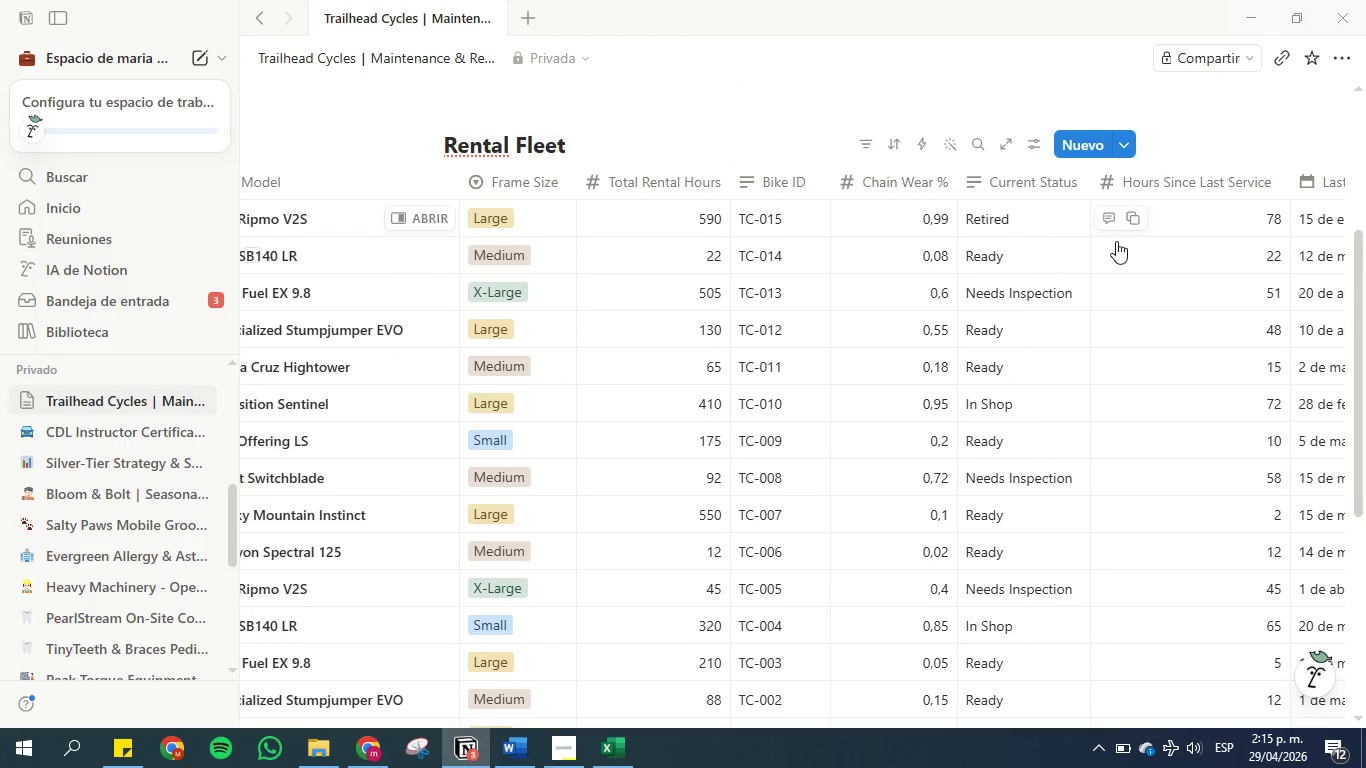 
scroll: coordinate [887, 362], scroll_direction: down, amount: 2.0
 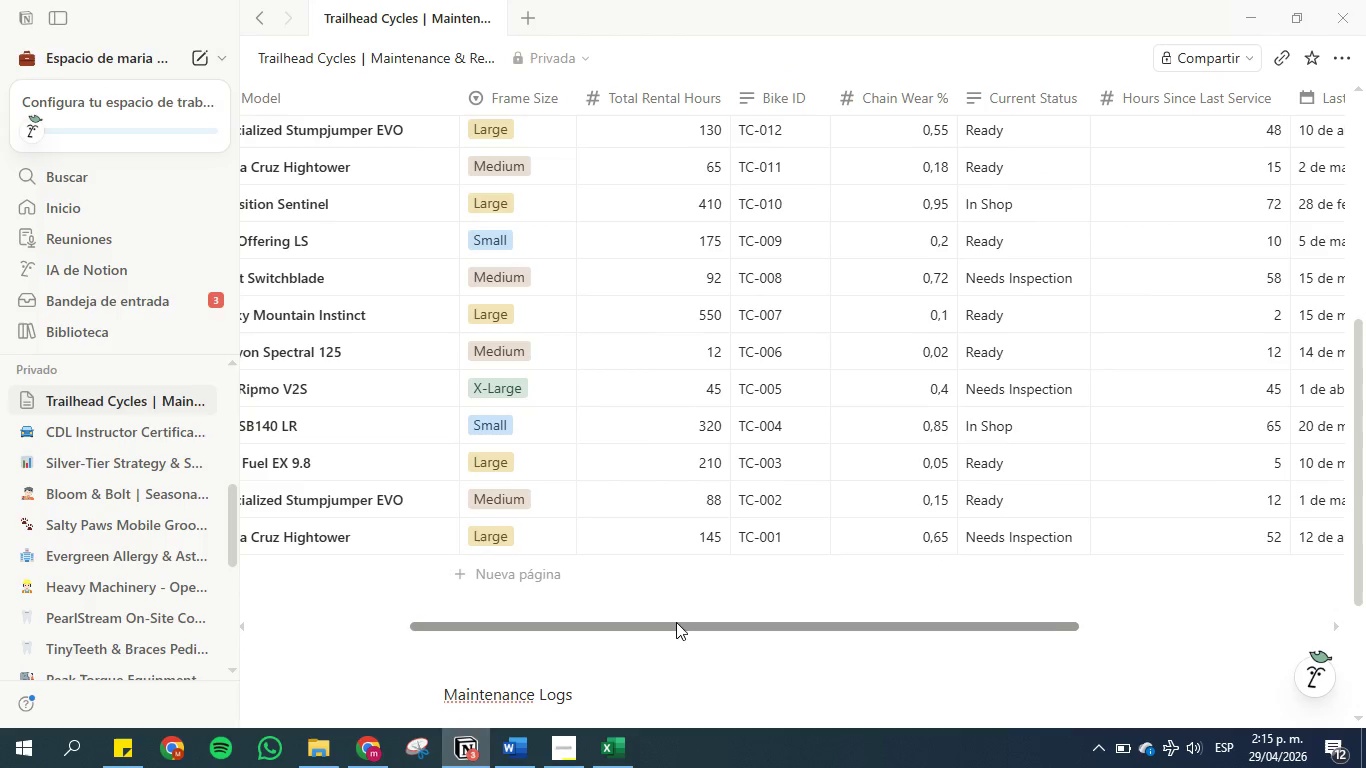 
left_click_drag(start_coordinate=[677, 622], to_coordinate=[697, 593])
 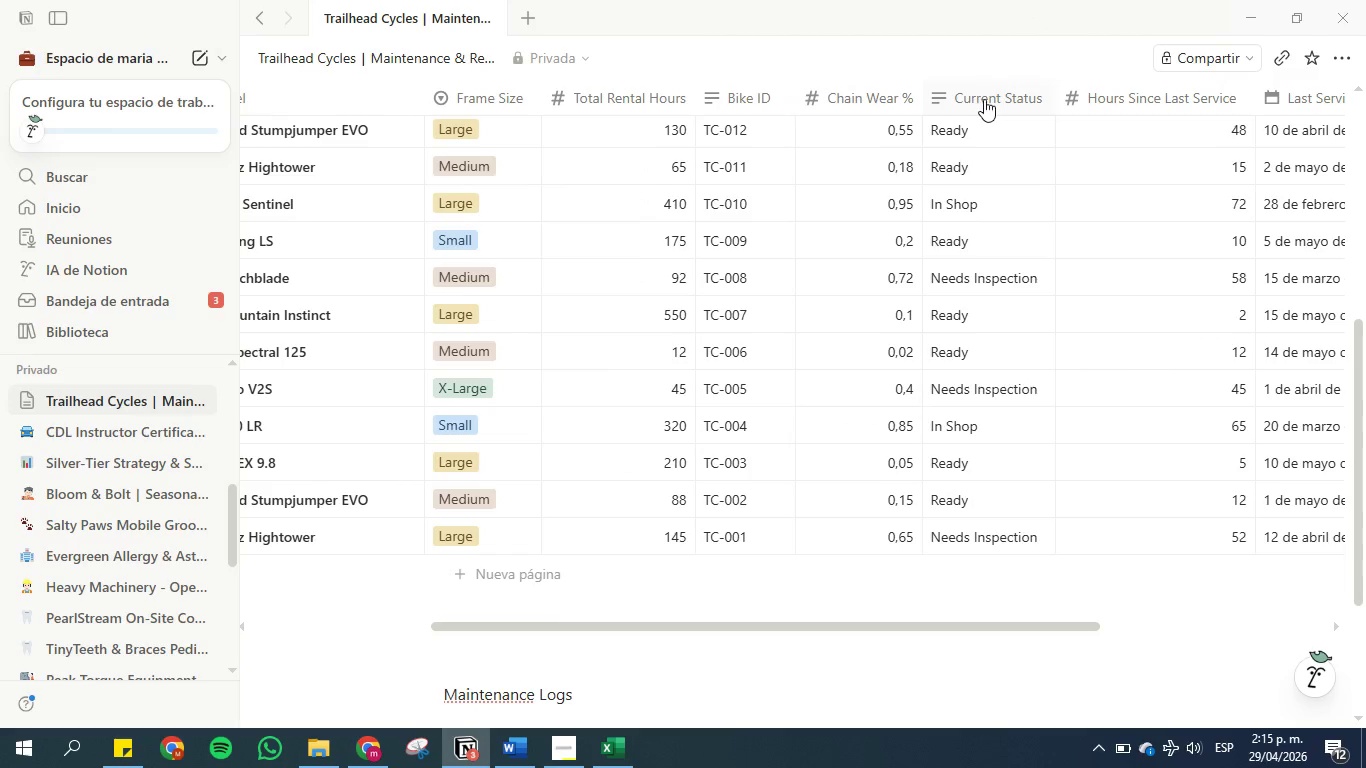 
left_click_drag(start_coordinate=[986, 99], to_coordinate=[577, 106])
 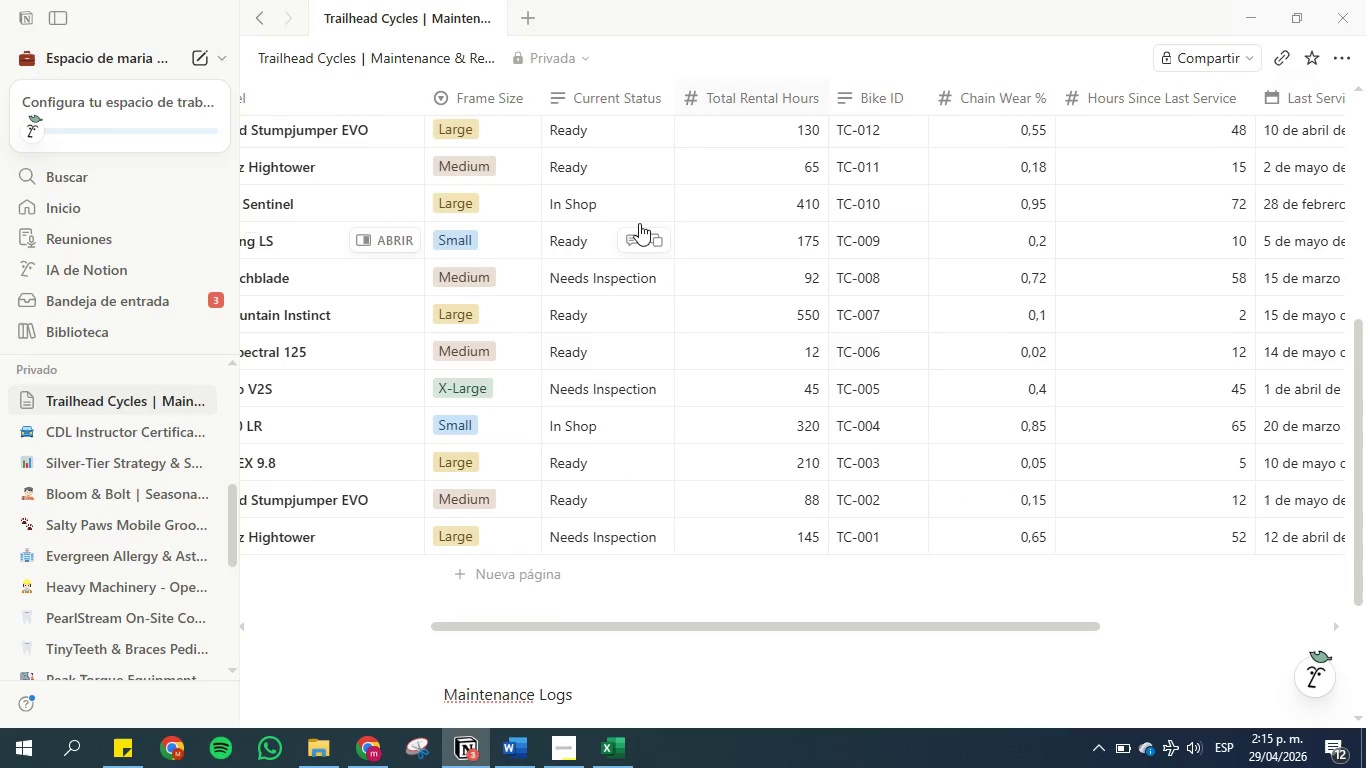 
scroll: coordinate [638, 223], scroll_direction: up, amount: 3.0
 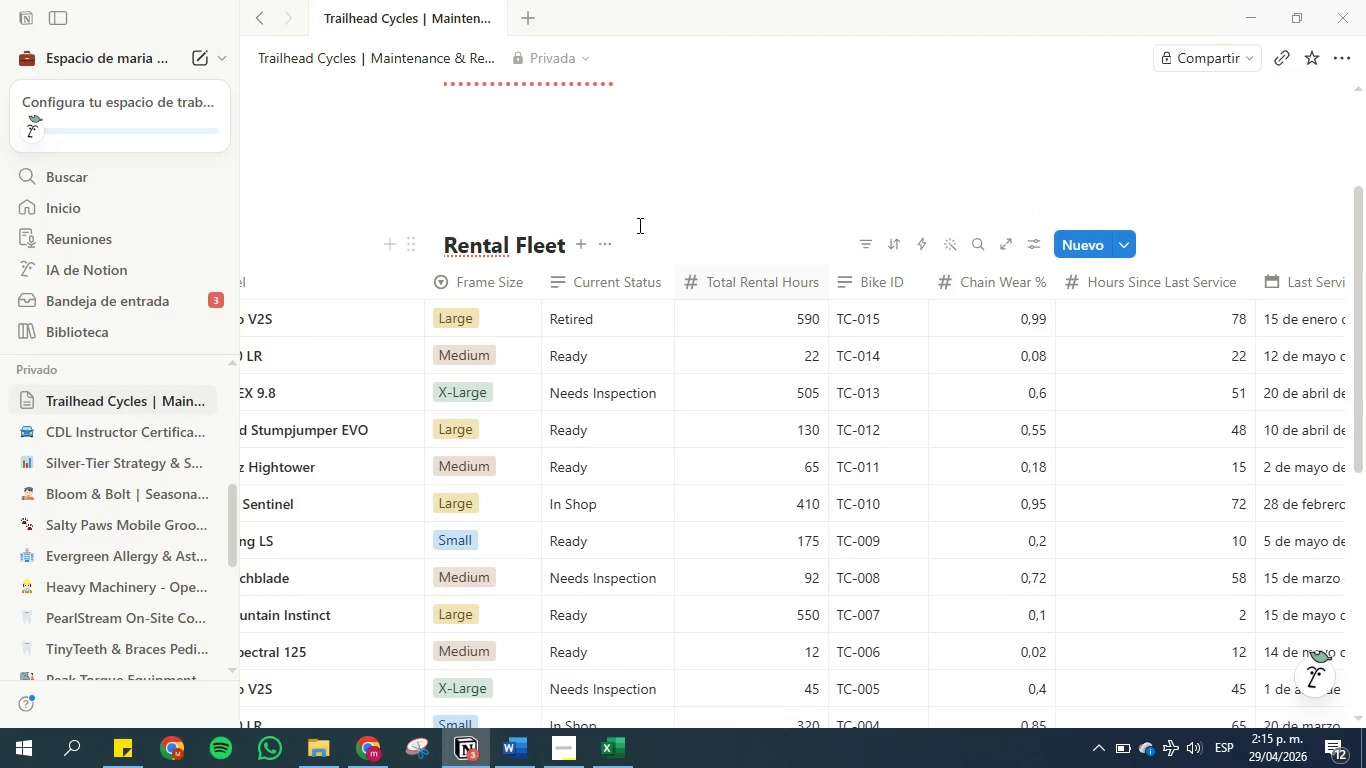 
scroll: coordinate [638, 225], scroll_direction: down, amount: 1.0
 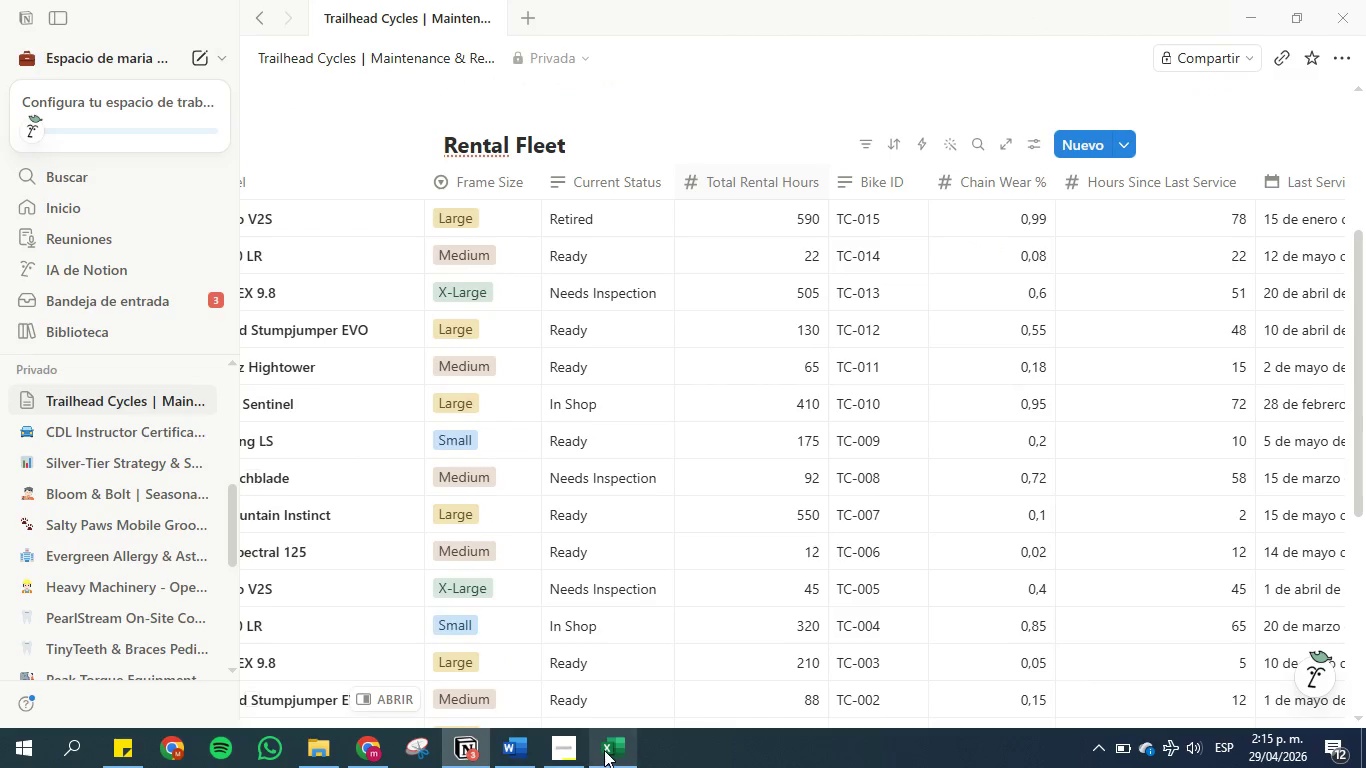 
left_click([511, 756])
 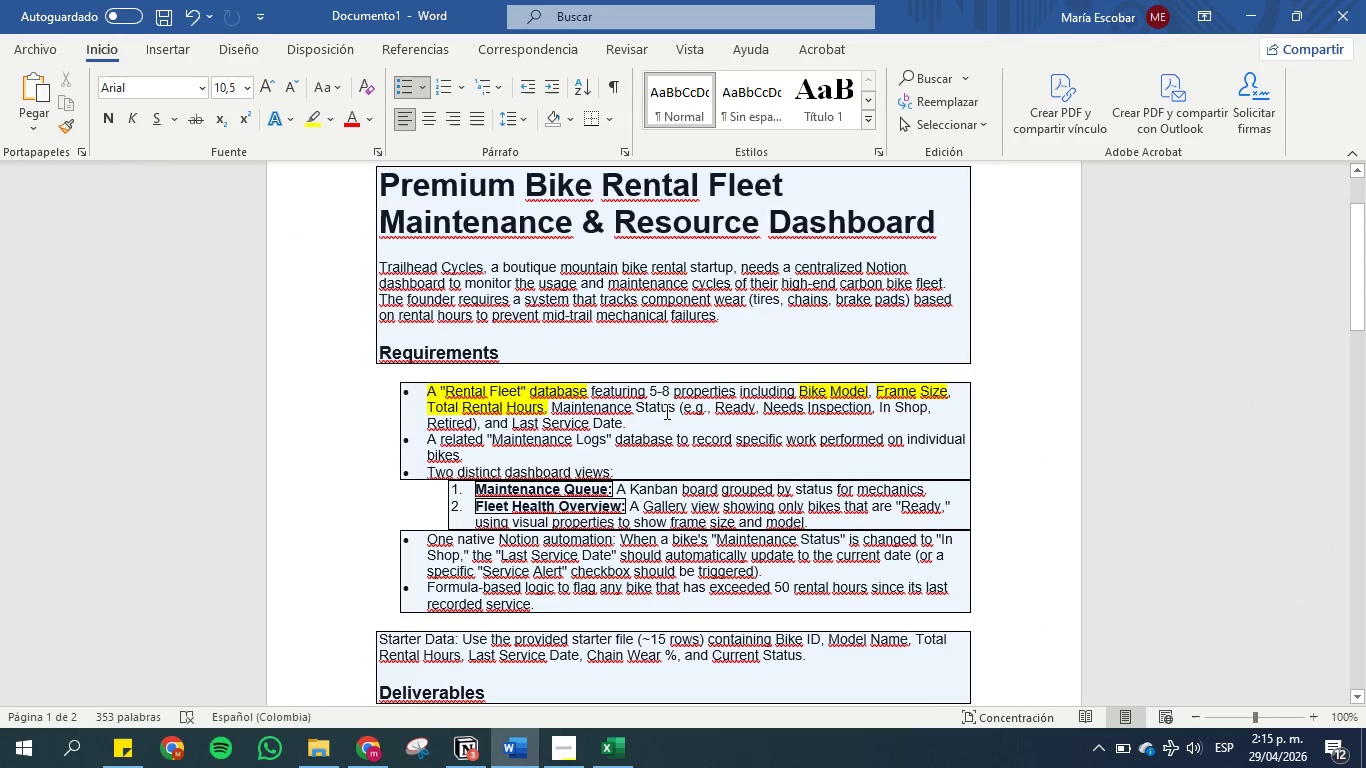 
left_click([670, 414])
 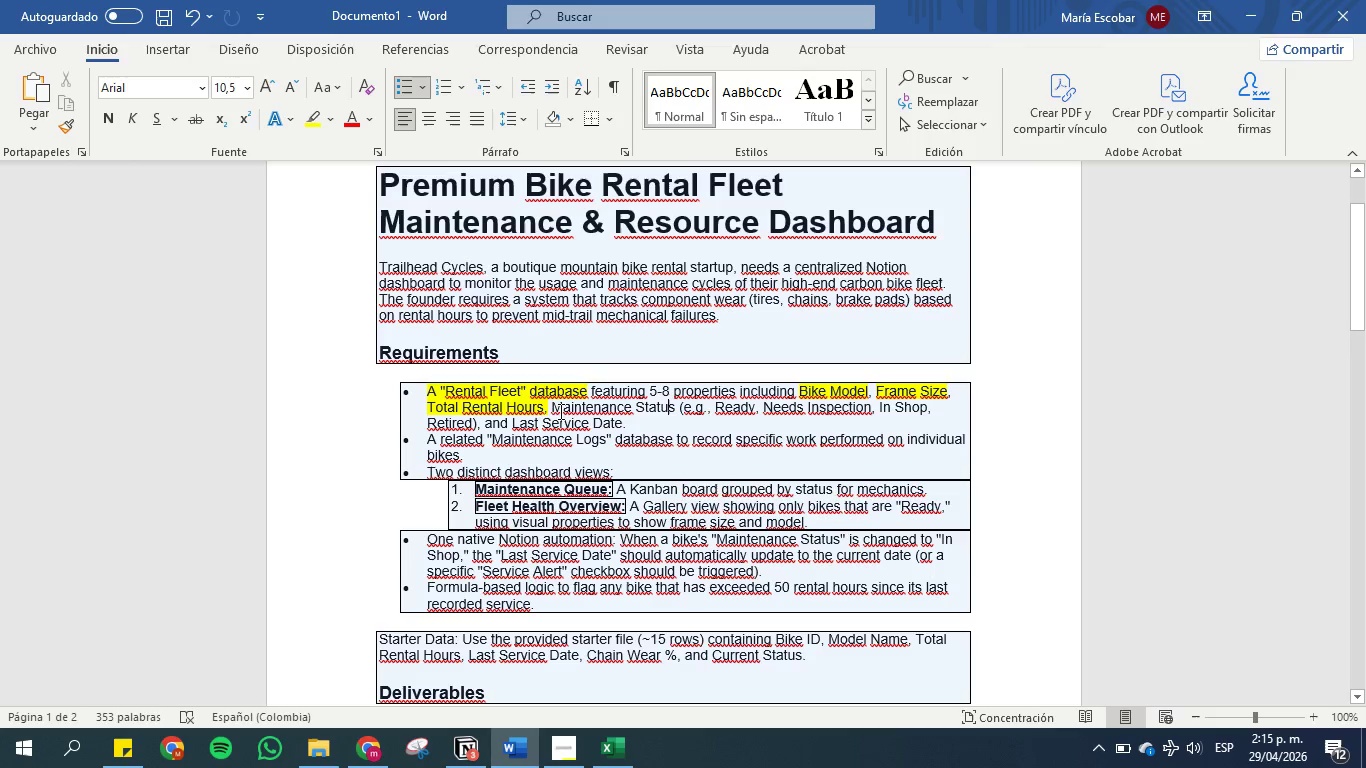 
left_click_drag(start_coordinate=[552, 407], to_coordinate=[666, 410])
 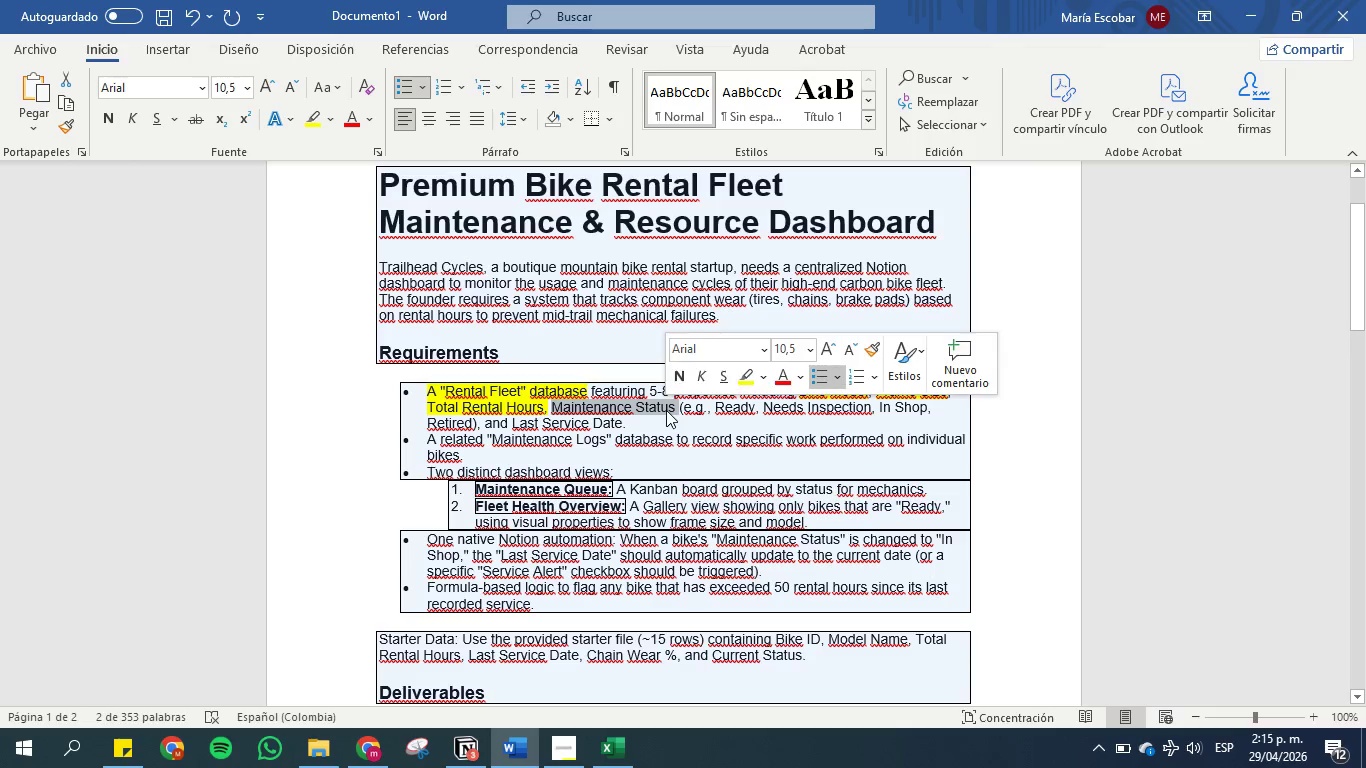 
key(Control+C)
 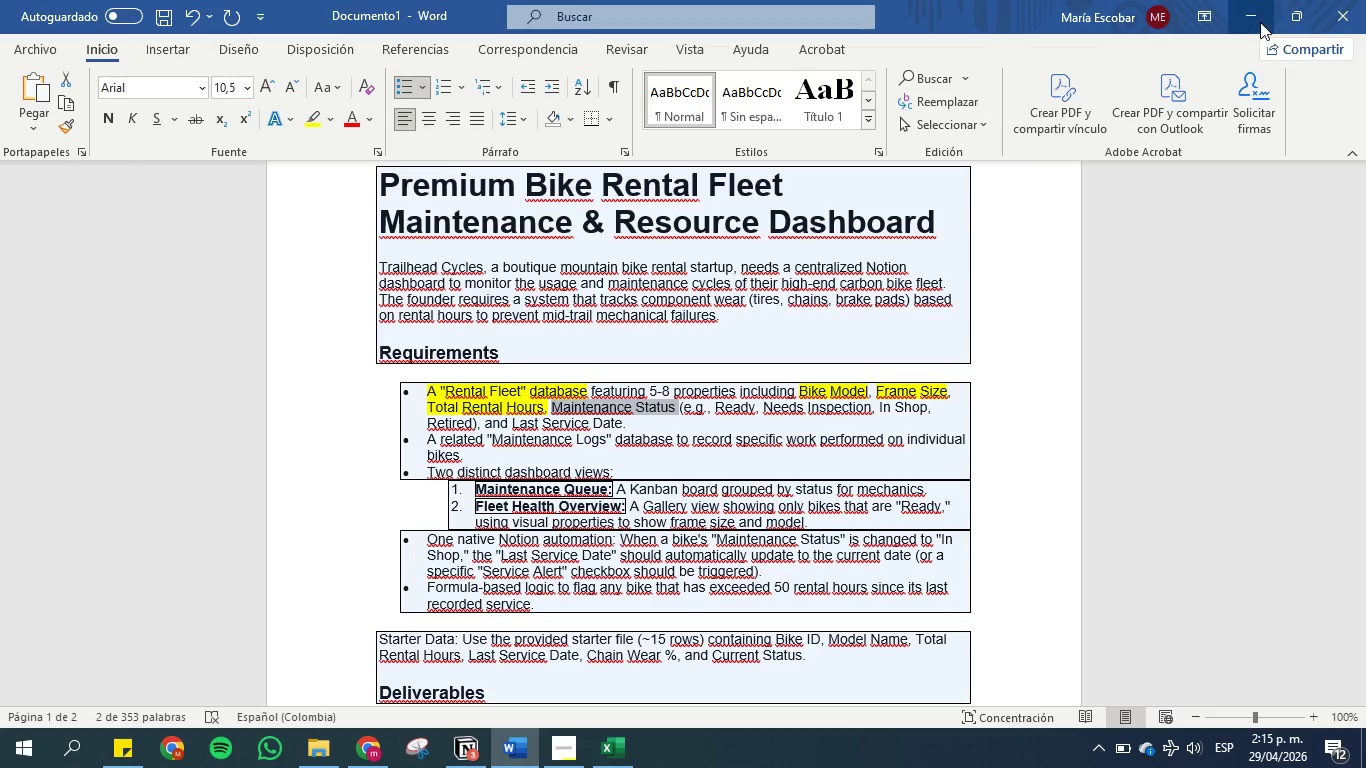 
left_click([1250, 20])
 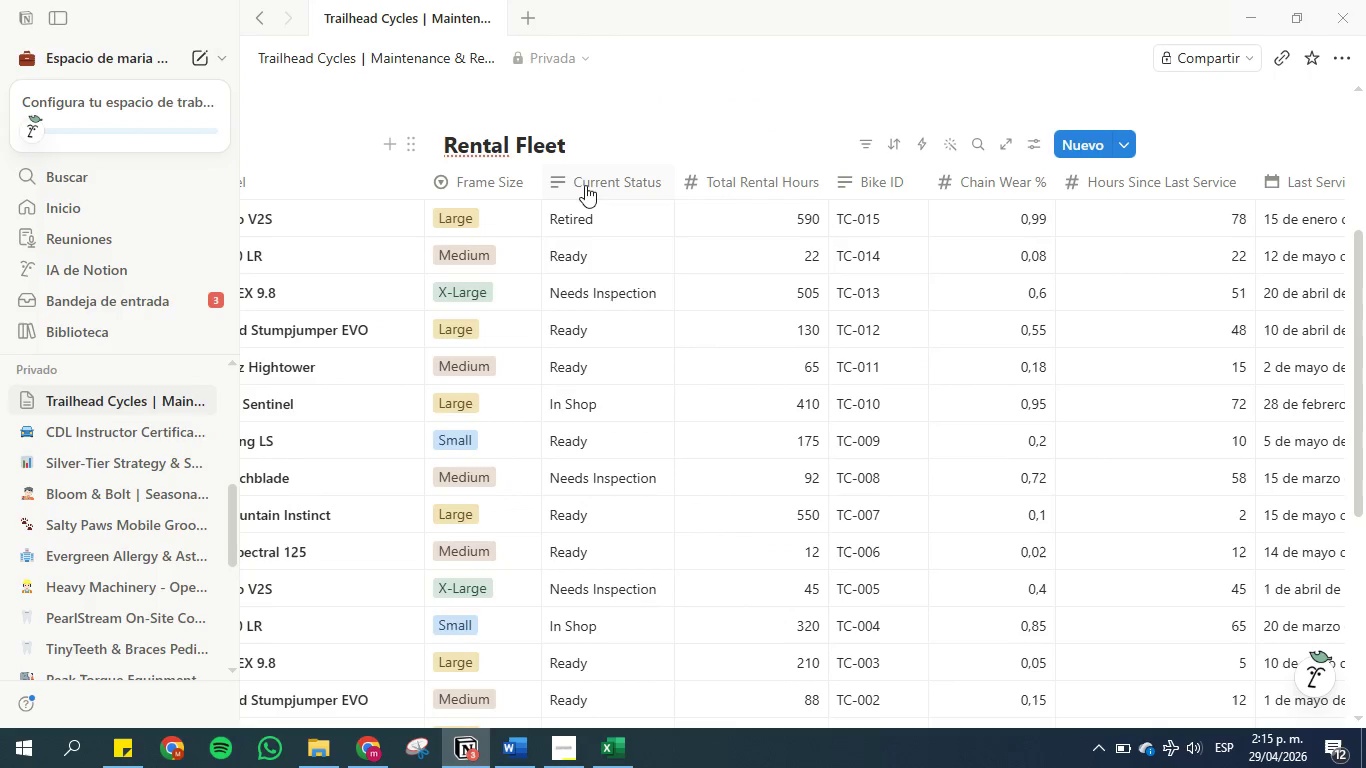 
right_click([607, 177])
 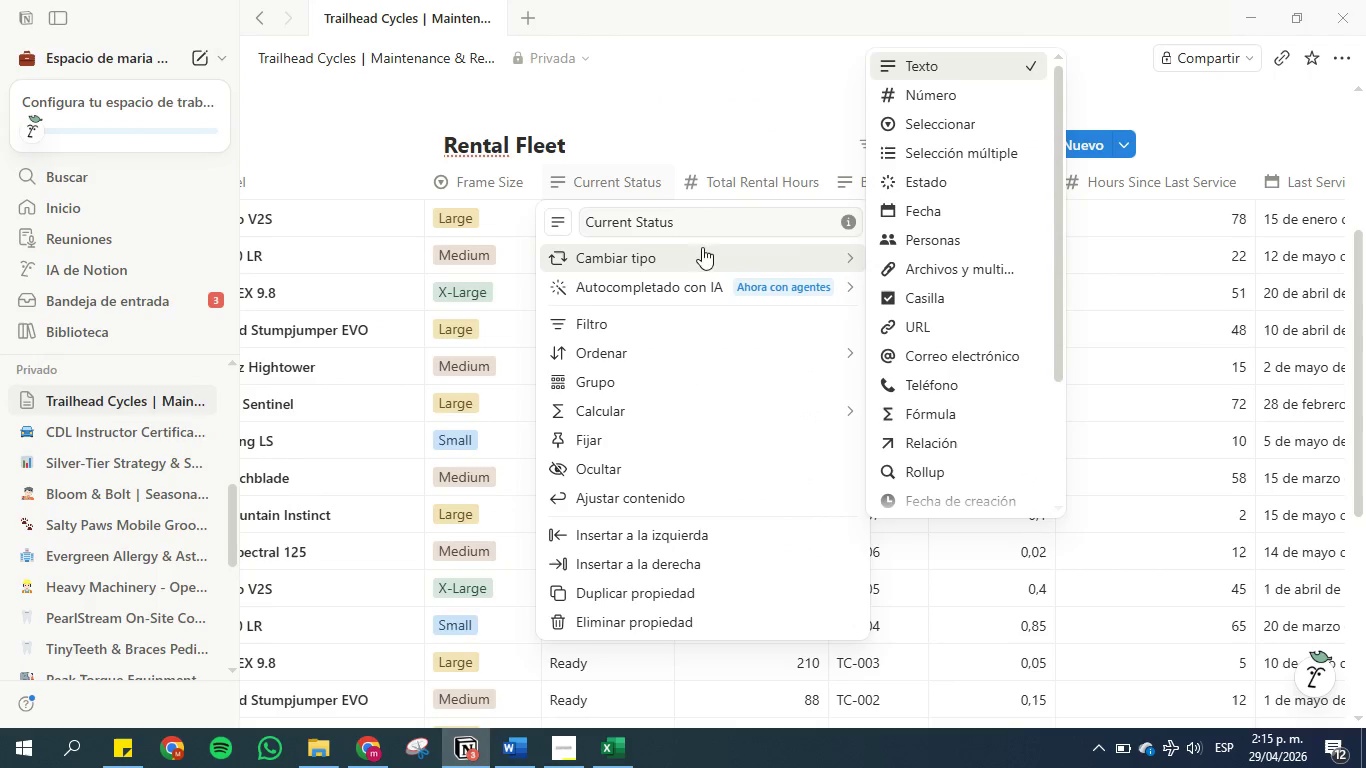 
left_click([932, 119])
 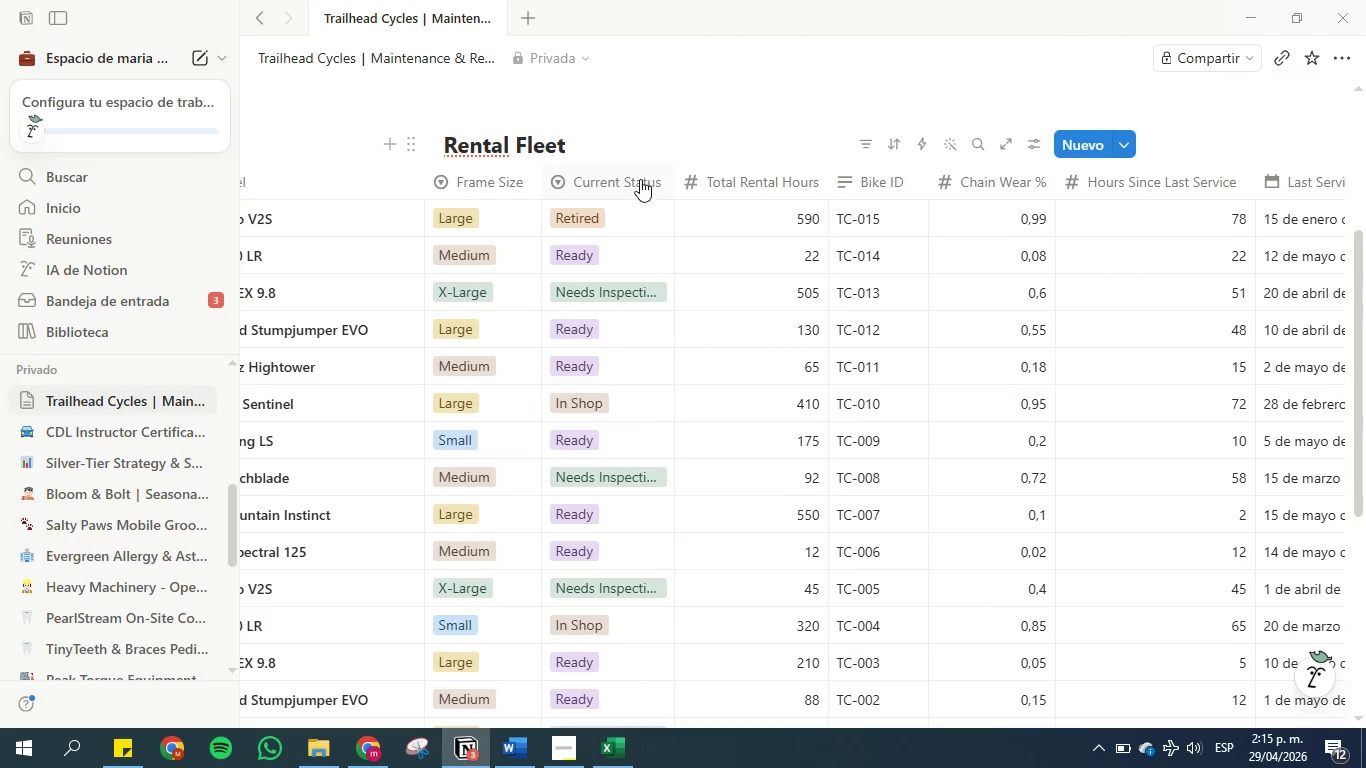 
left_click([634, 178])
 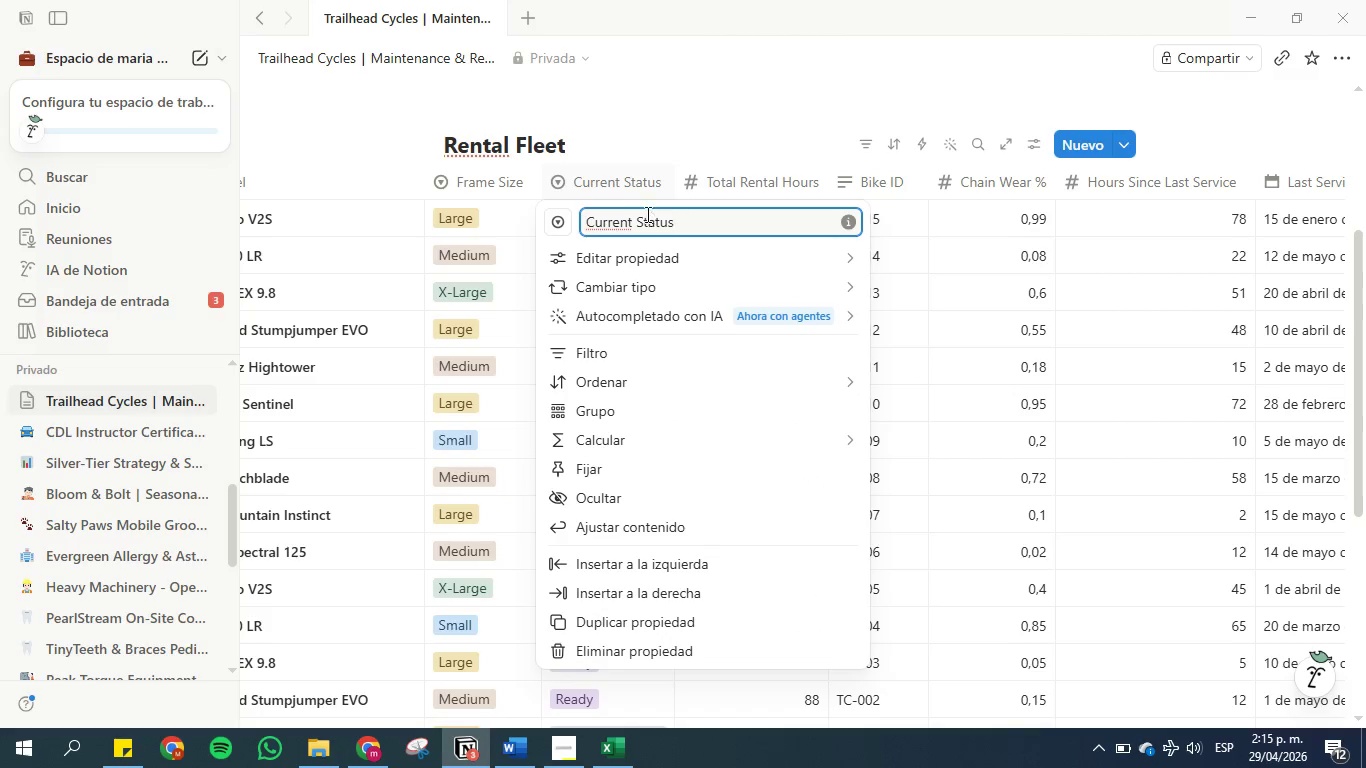 
double_click([646, 214])
 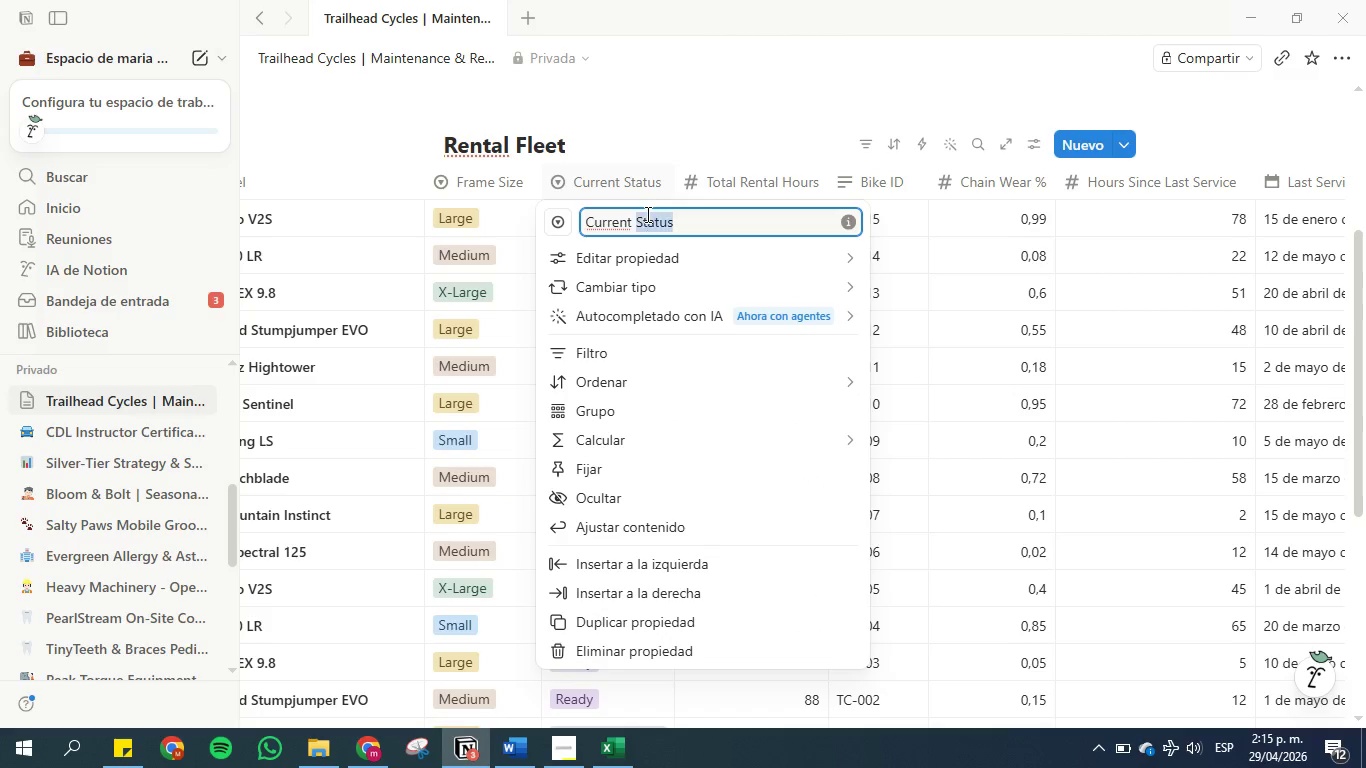 
triple_click([646, 214])
 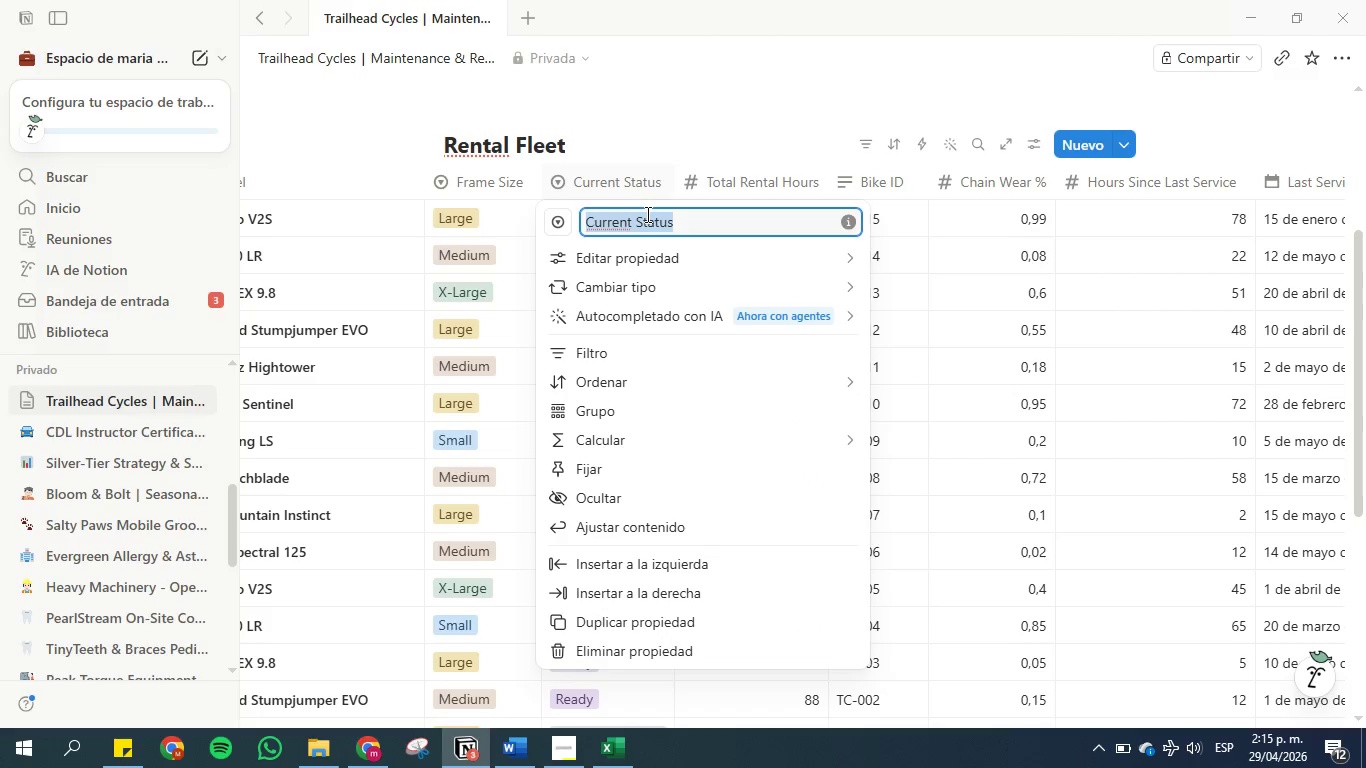 
key(Control+V)
 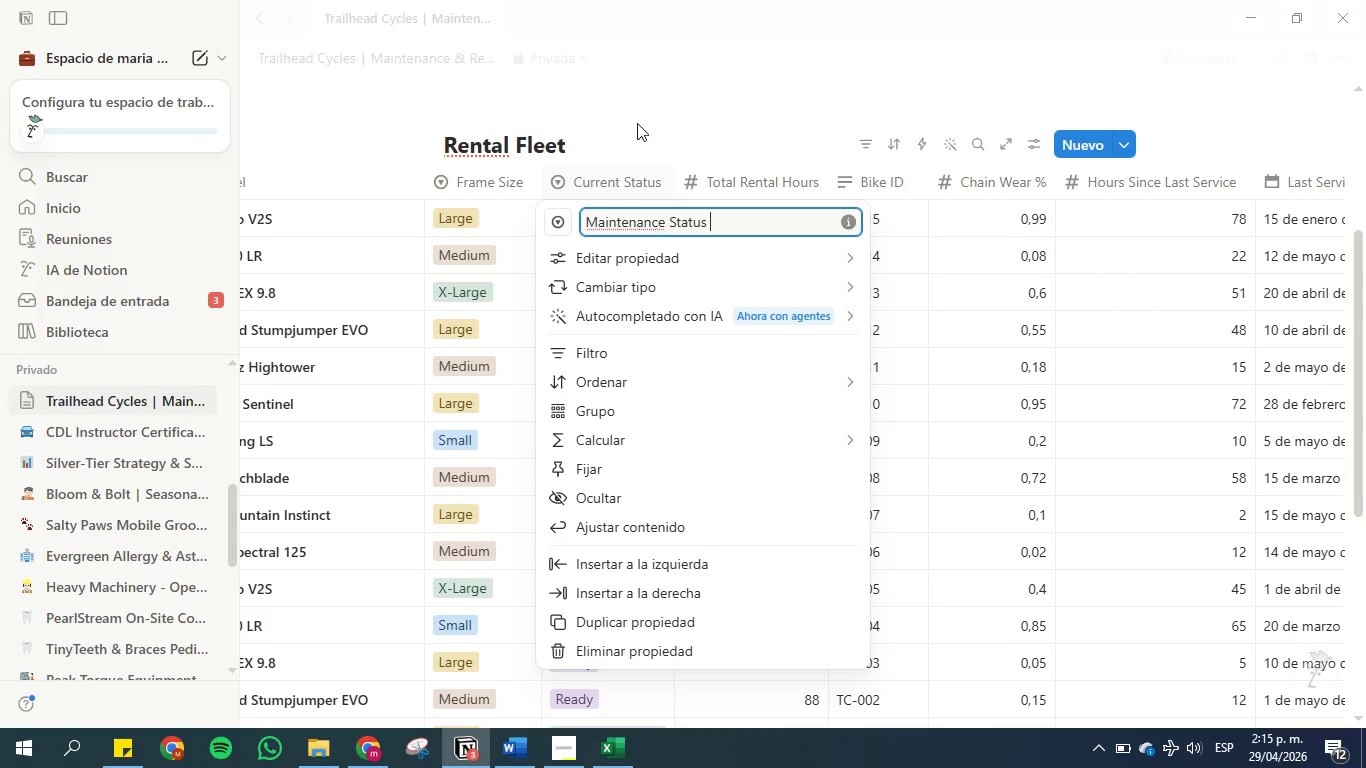 
left_click([637, 123])
 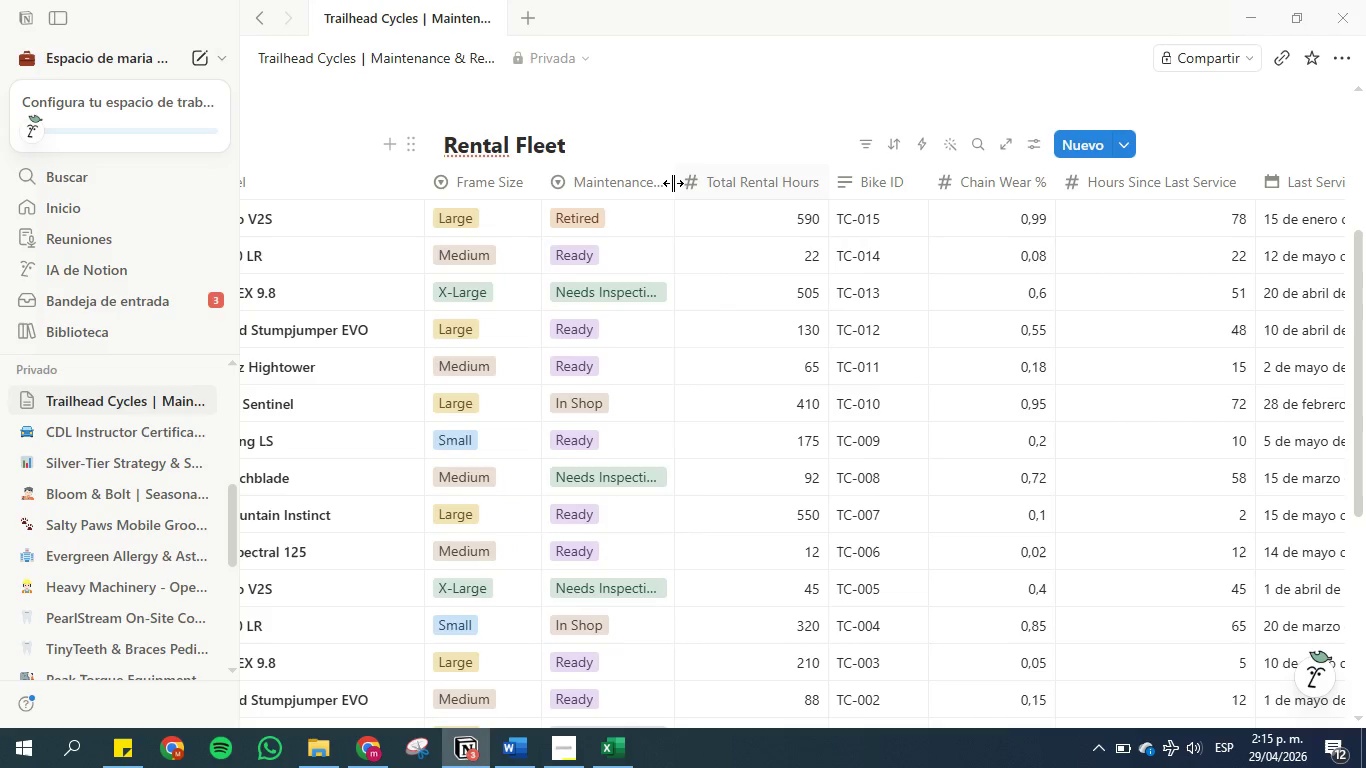 
left_click_drag(start_coordinate=[673, 180], to_coordinate=[703, 185])
 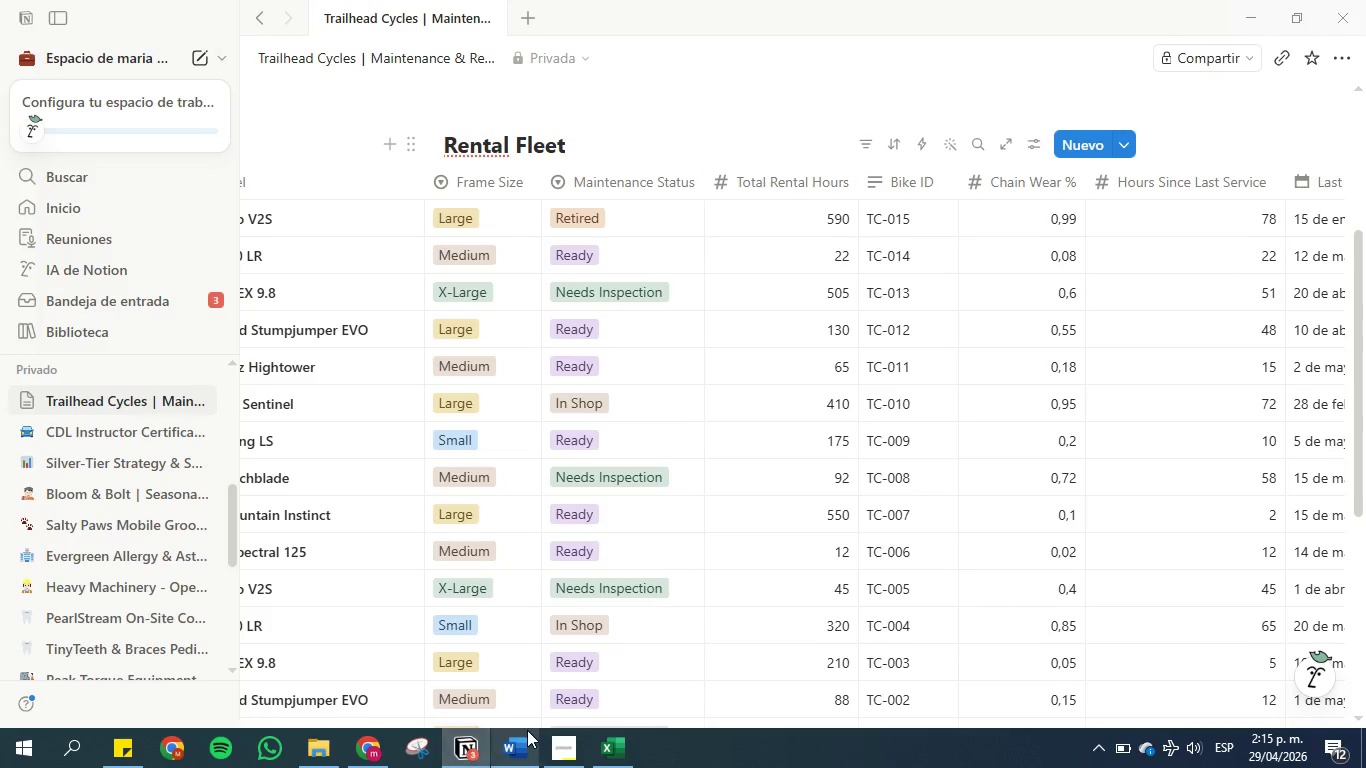 
left_click([521, 747])
 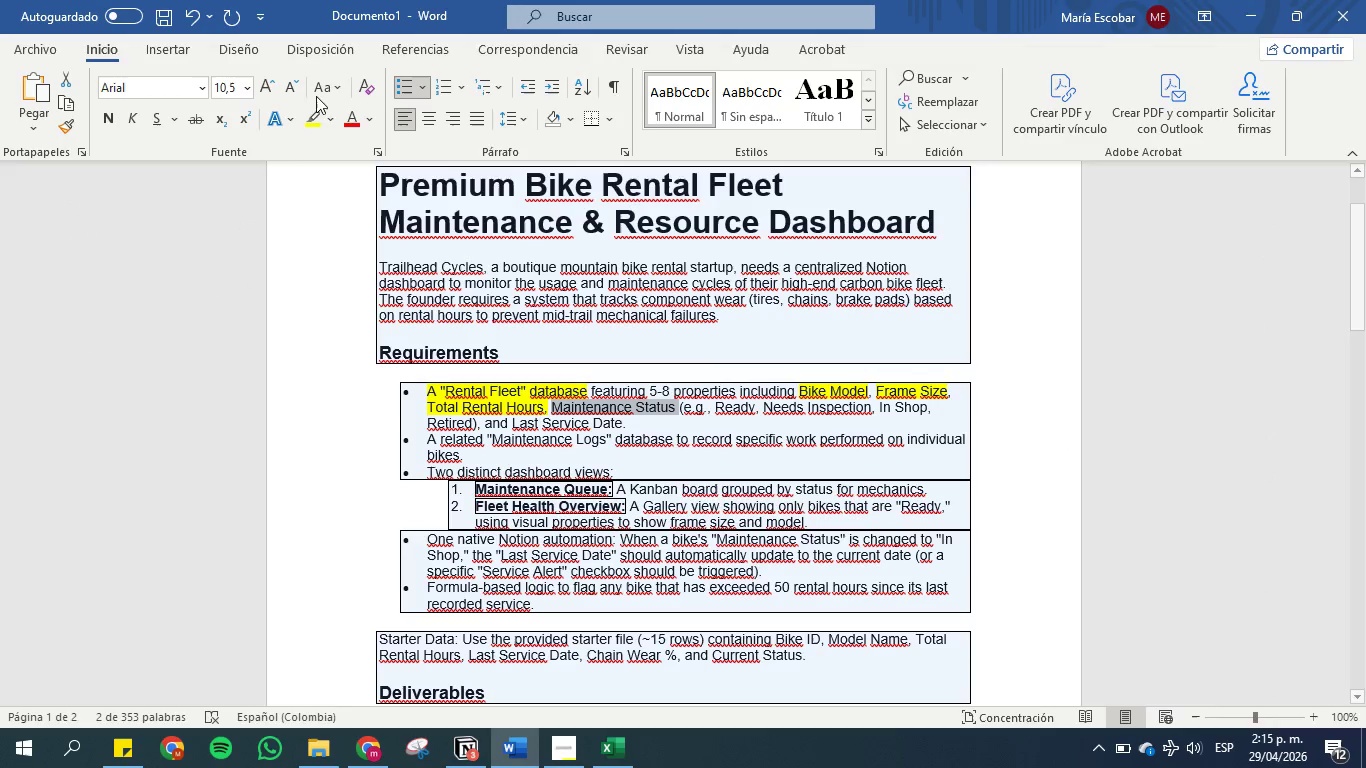 
left_click([309, 123])
 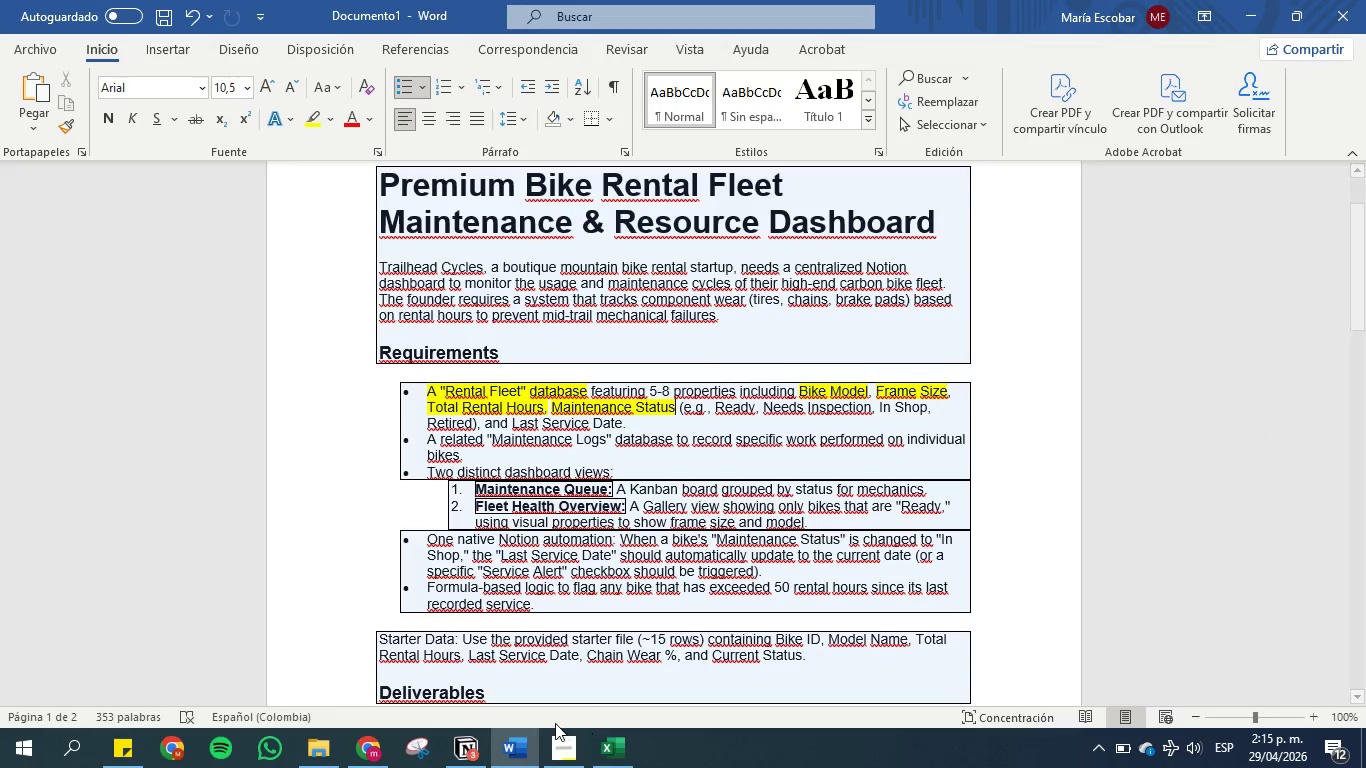 
left_click([527, 744])
 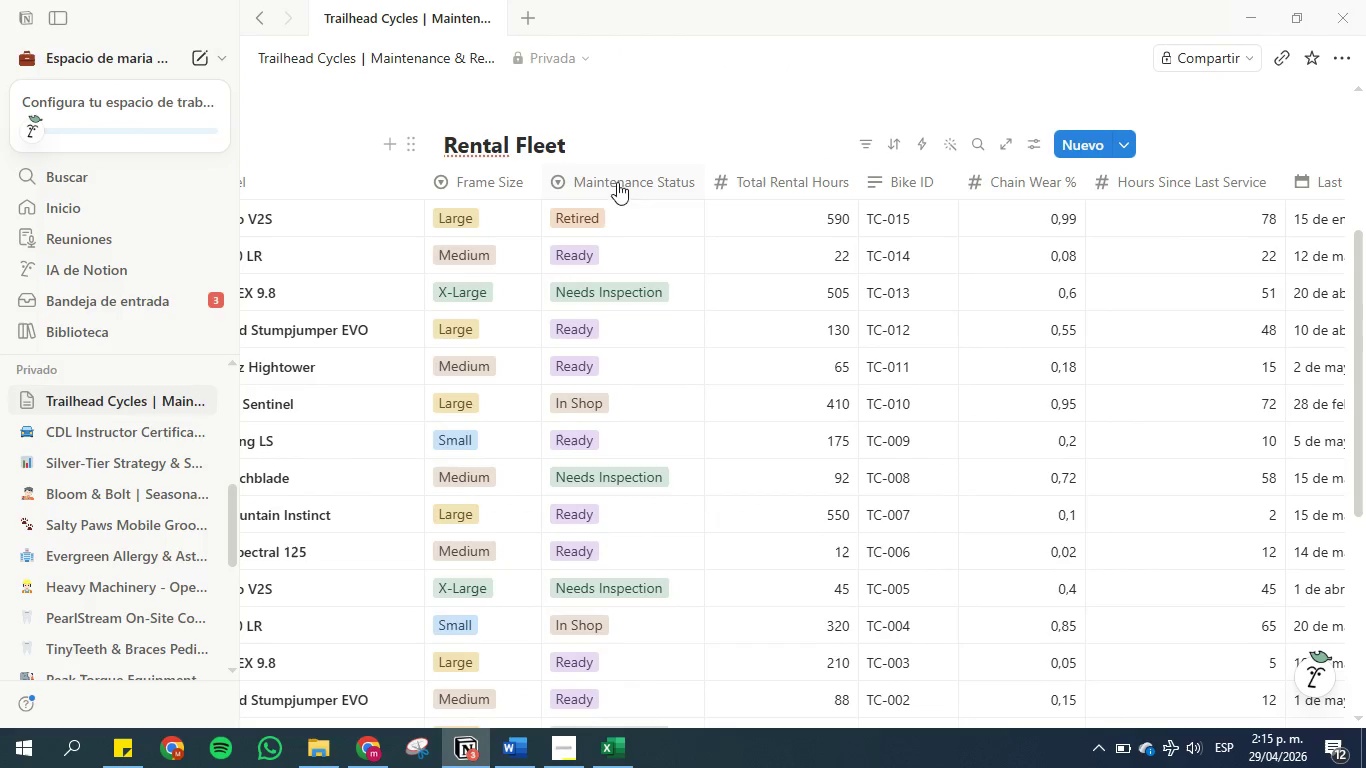 
left_click([617, 203])
 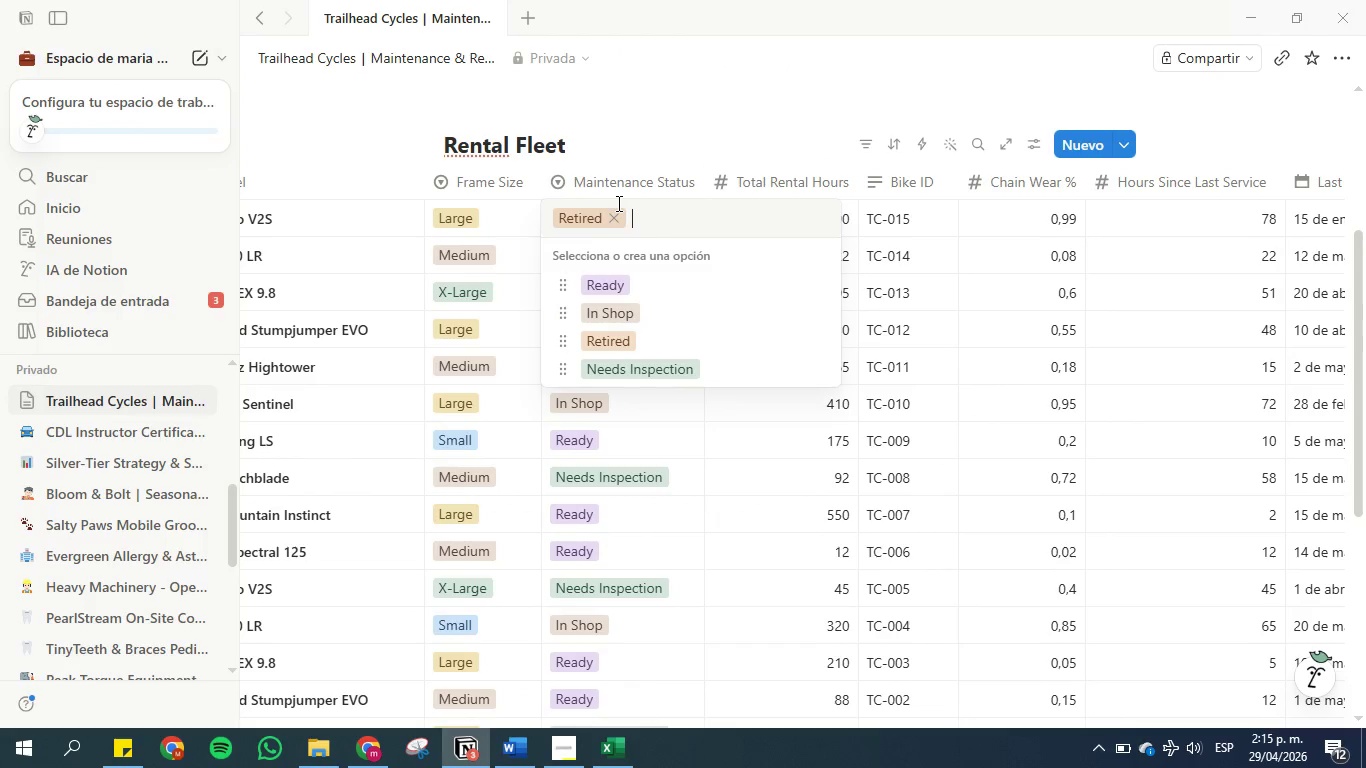 
wait(5.17)
 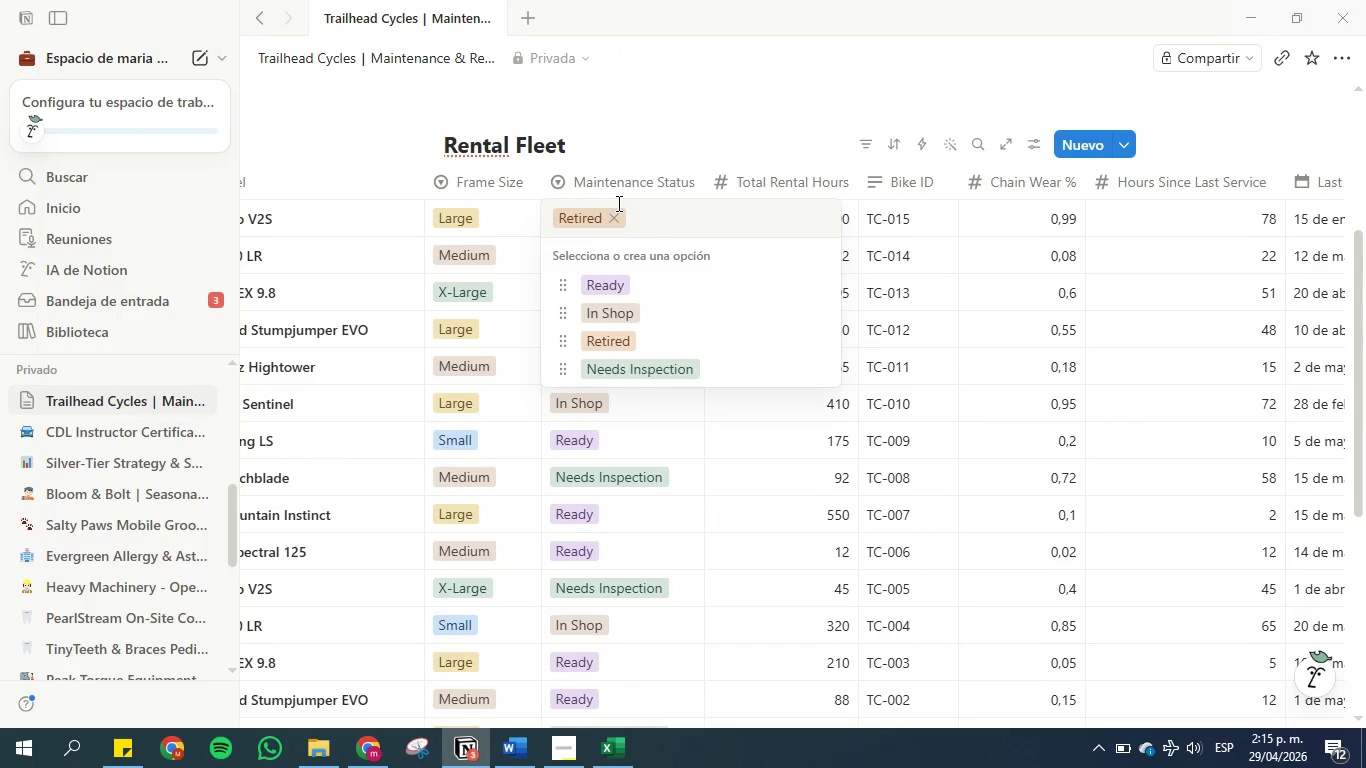 
left_click_drag(start_coordinate=[565, 343], to_coordinate=[566, 370])
 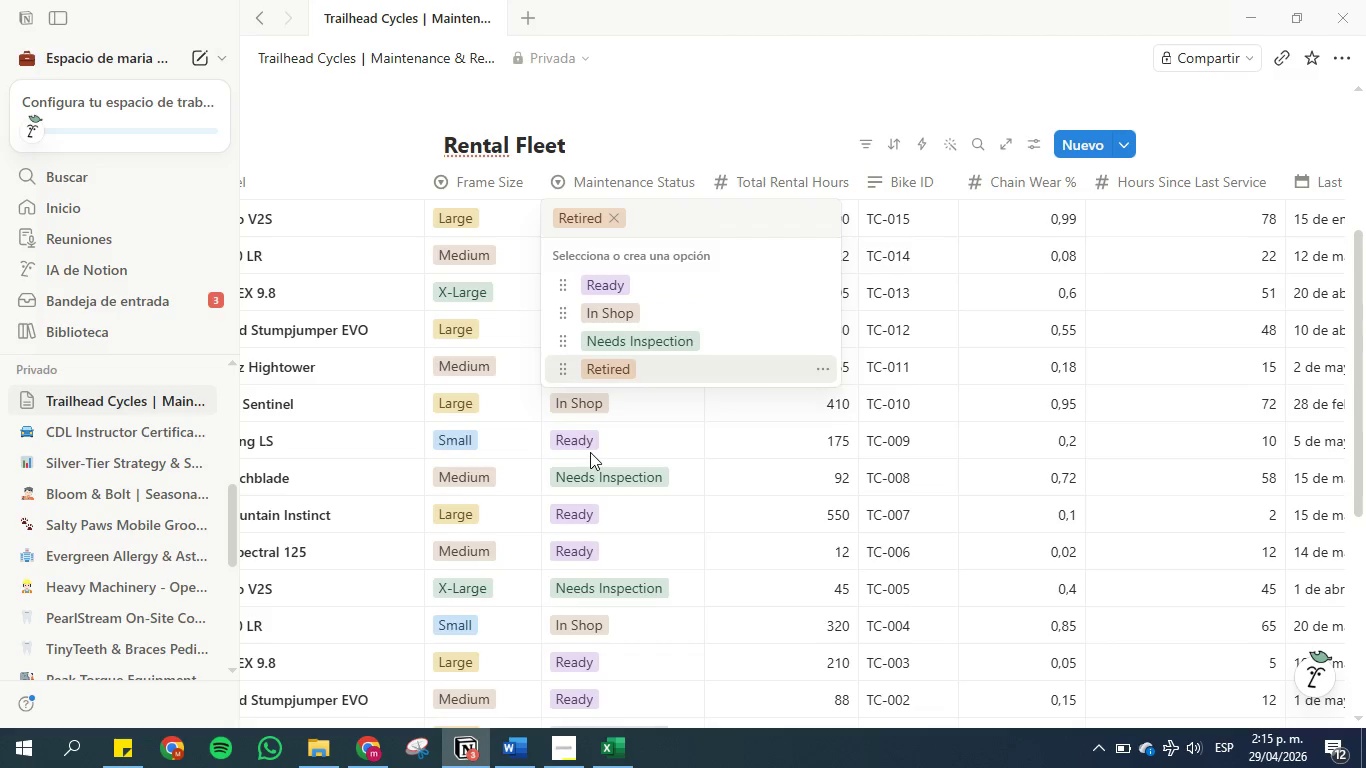 
left_click_drag(start_coordinate=[564, 342], to_coordinate=[564, 311])
 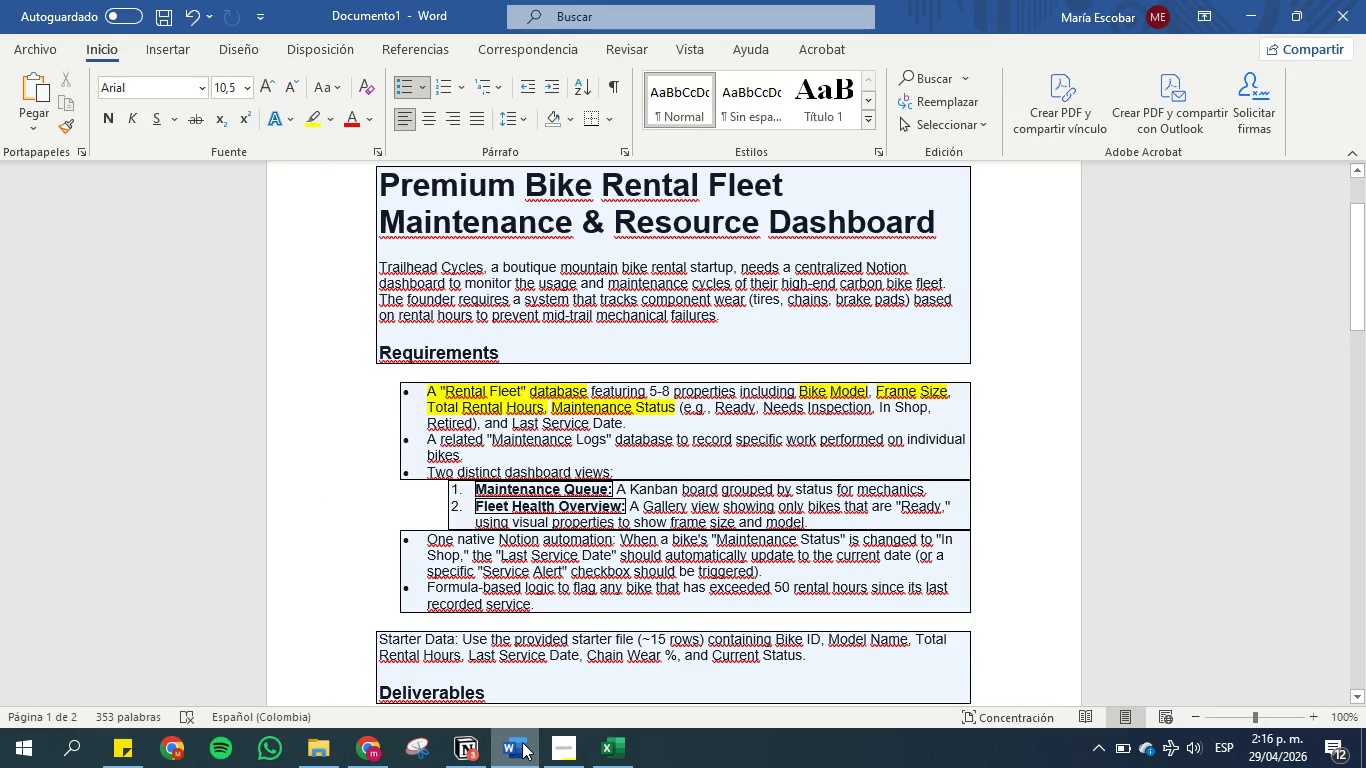 
left_click([522, 742])
 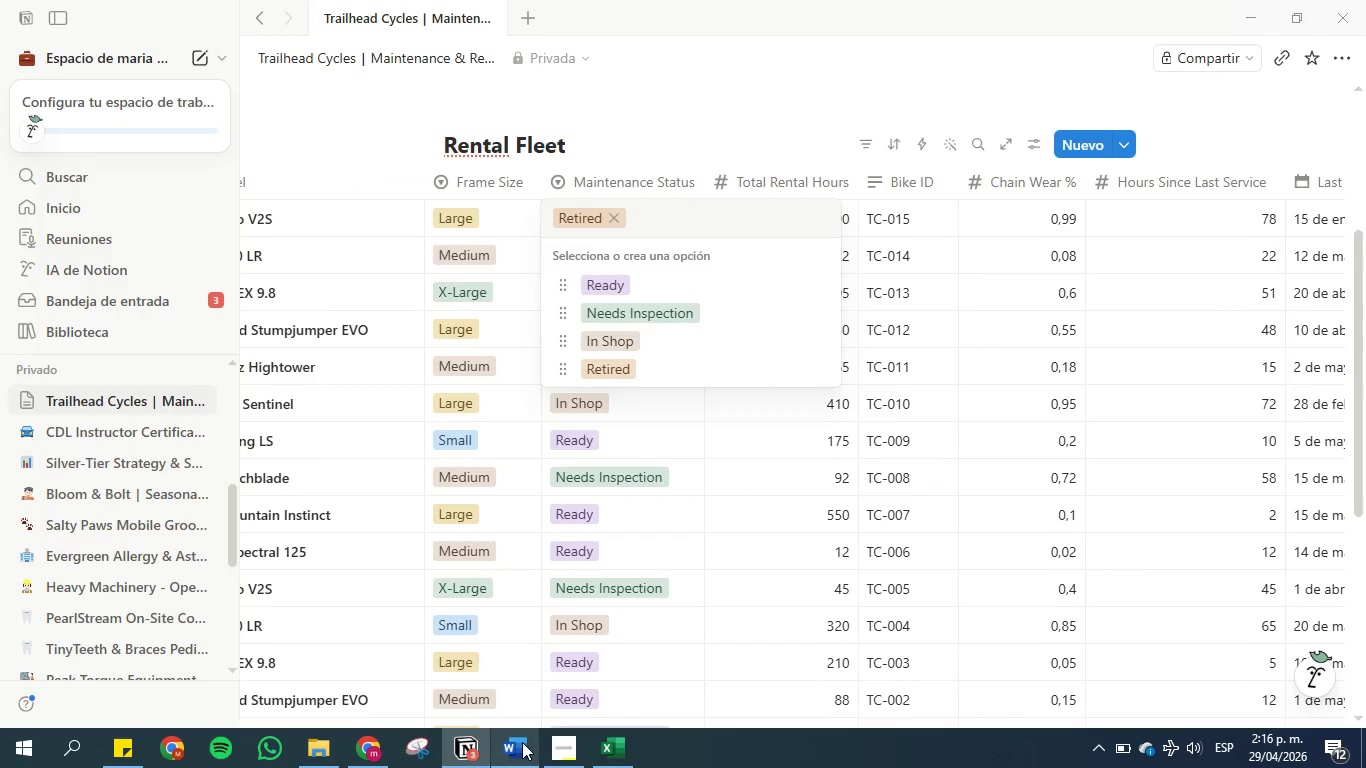 
left_click([522, 742])
 